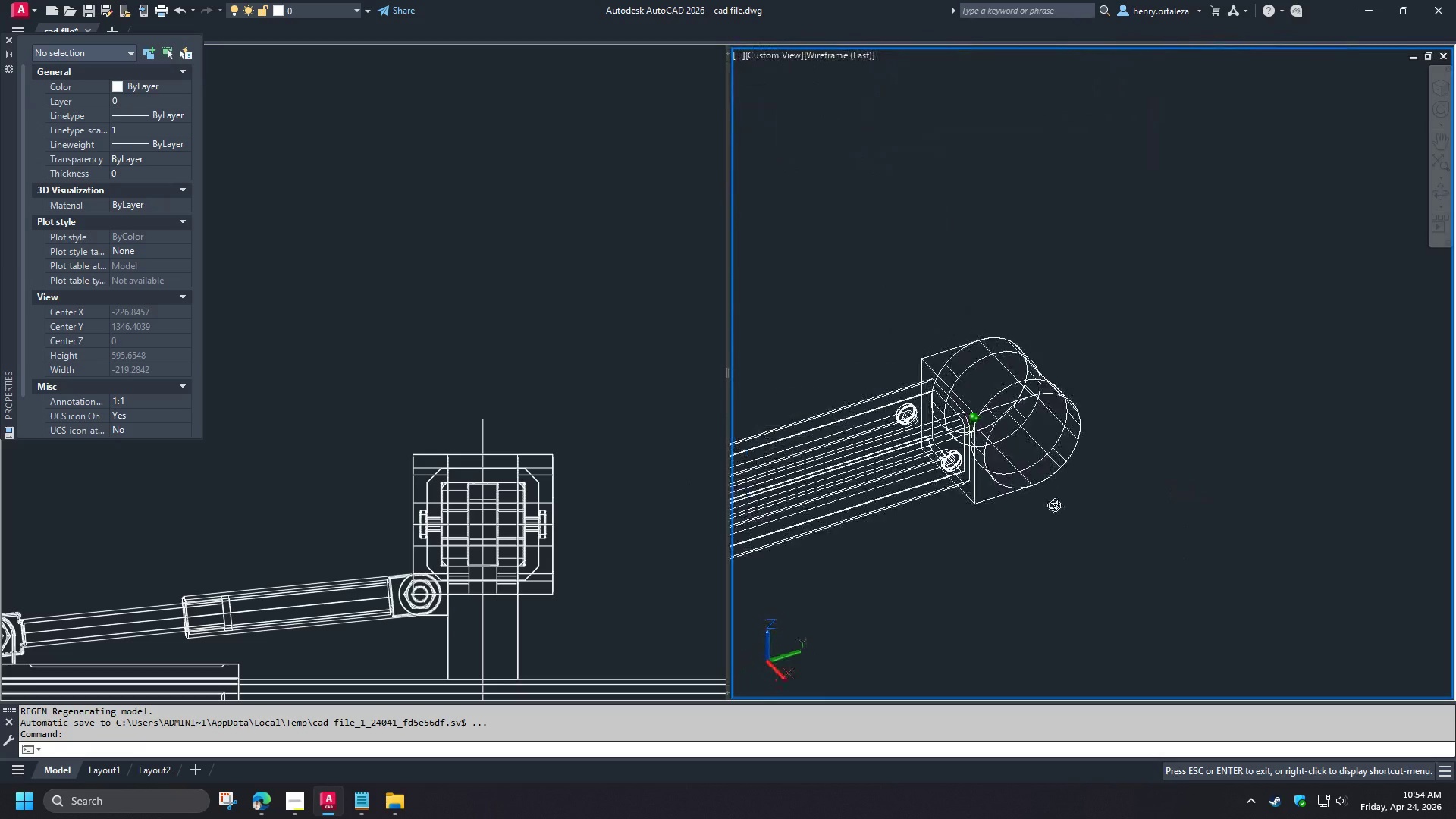 
hold_key(key=ShiftLeft, duration=1.5)
 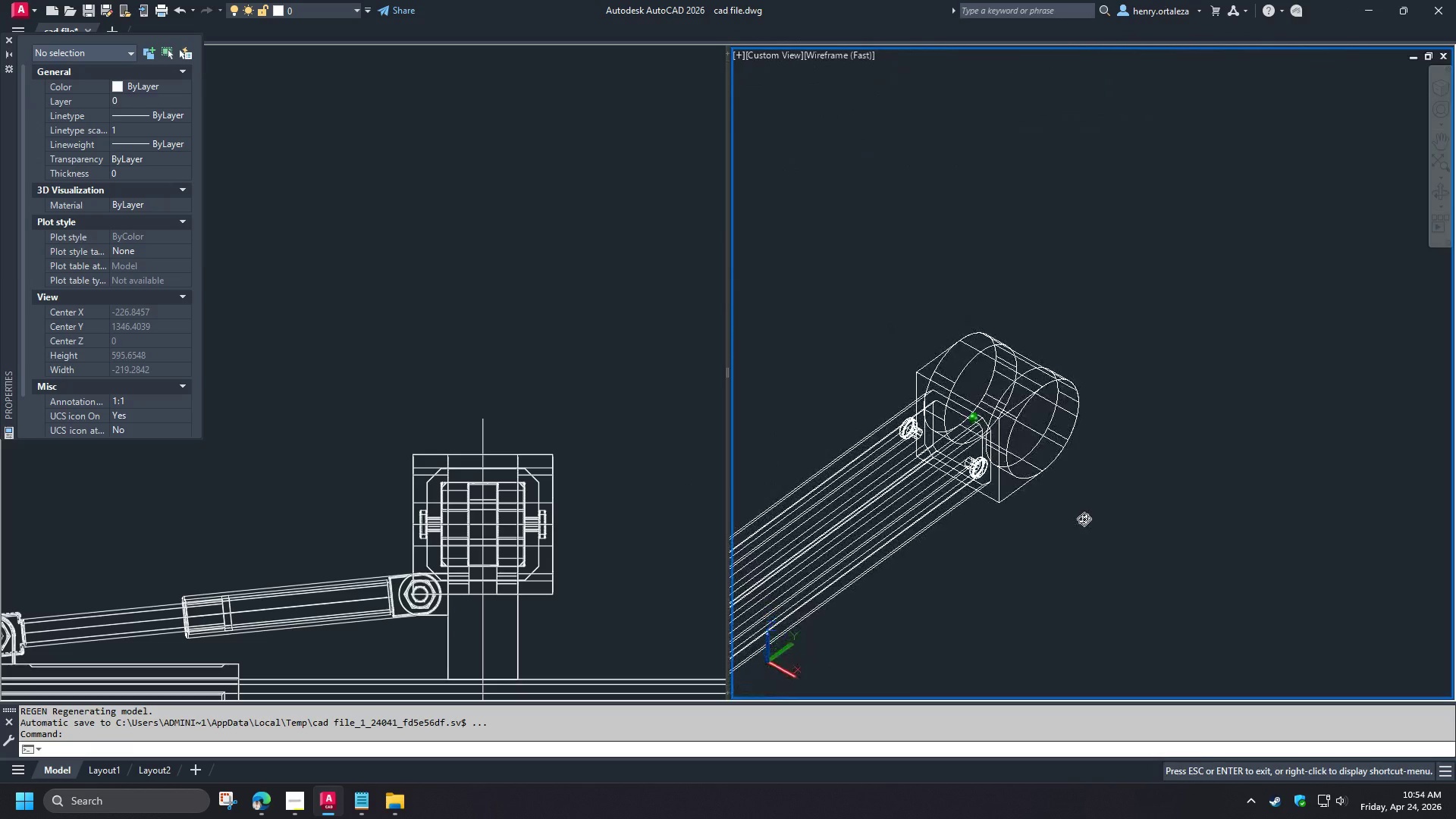 
hold_key(key=ShiftLeft, duration=0.72)
 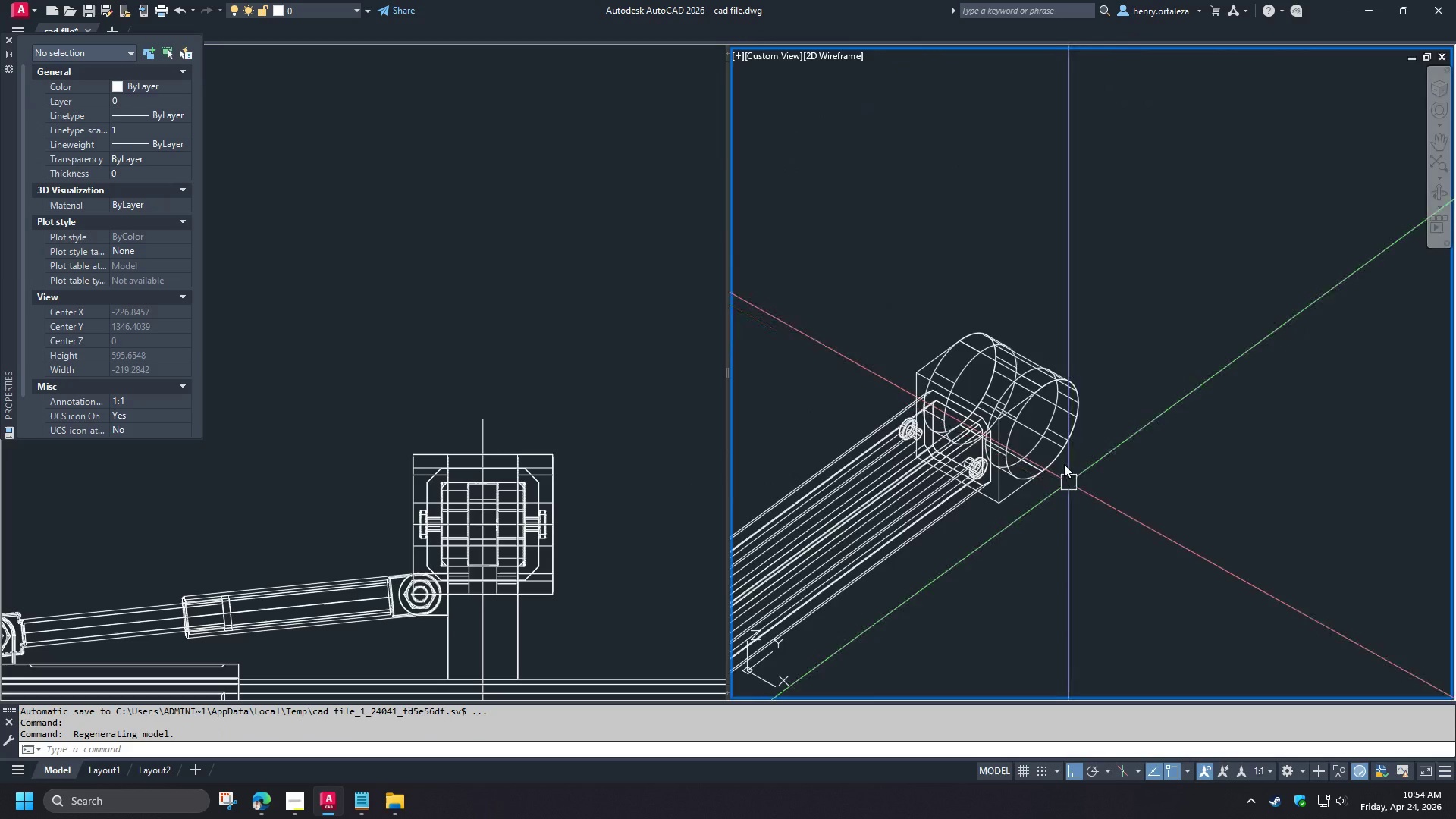 
scroll: coordinate [1064, 463], scroll_direction: up, amount: 2.0
 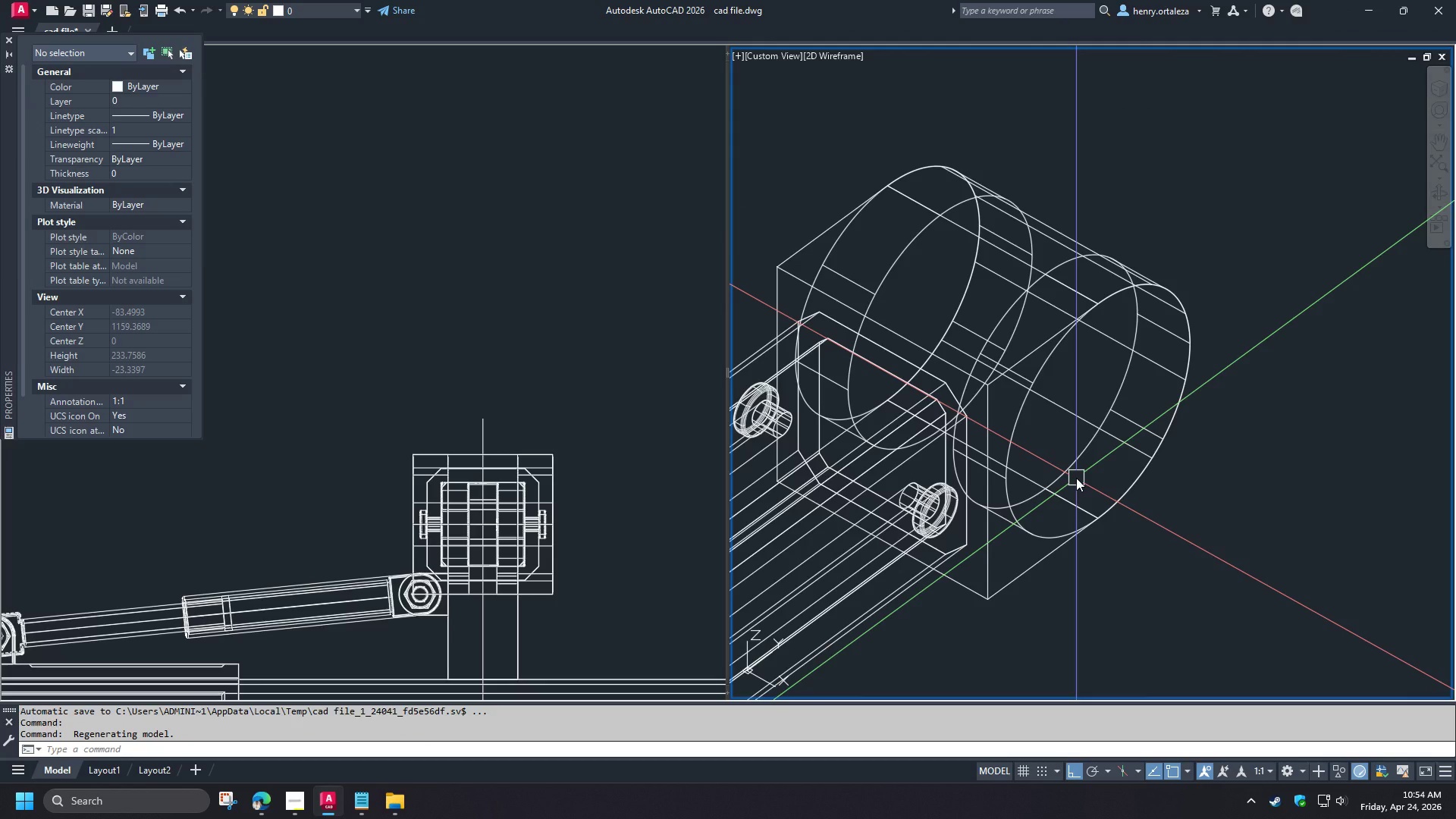 
left_click([1012, 421])
 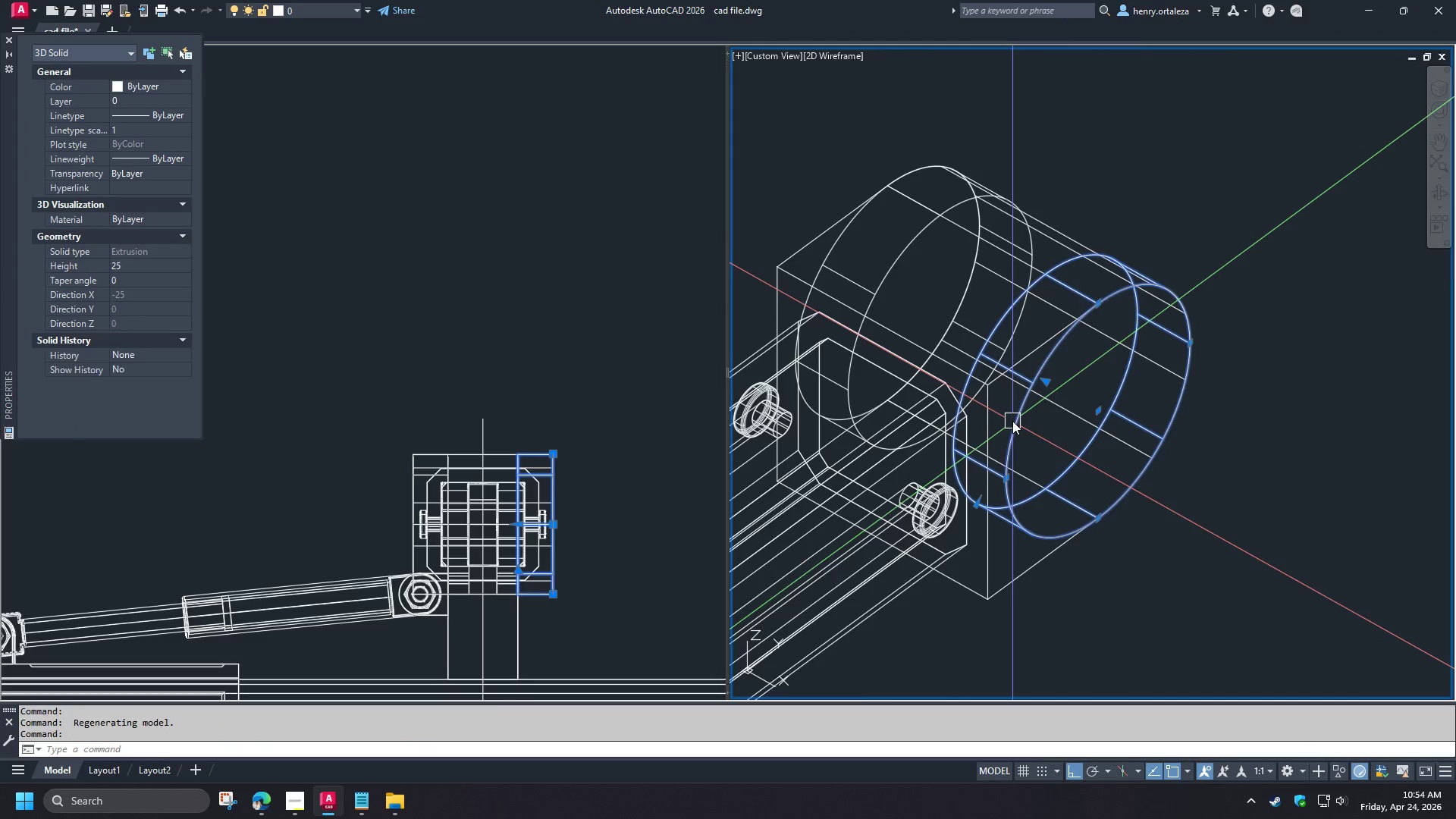 
key(E)
 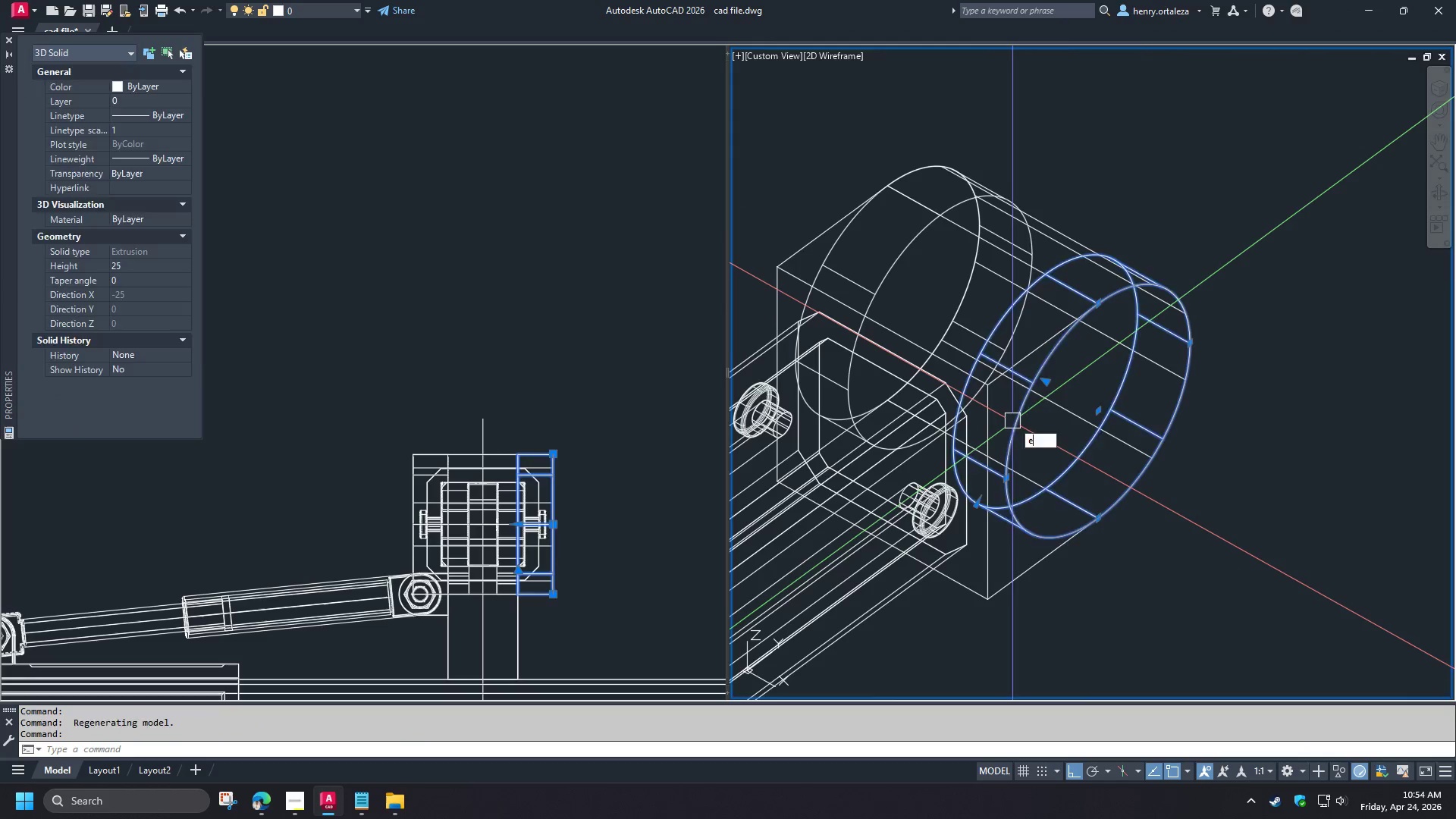 
key(Space)
 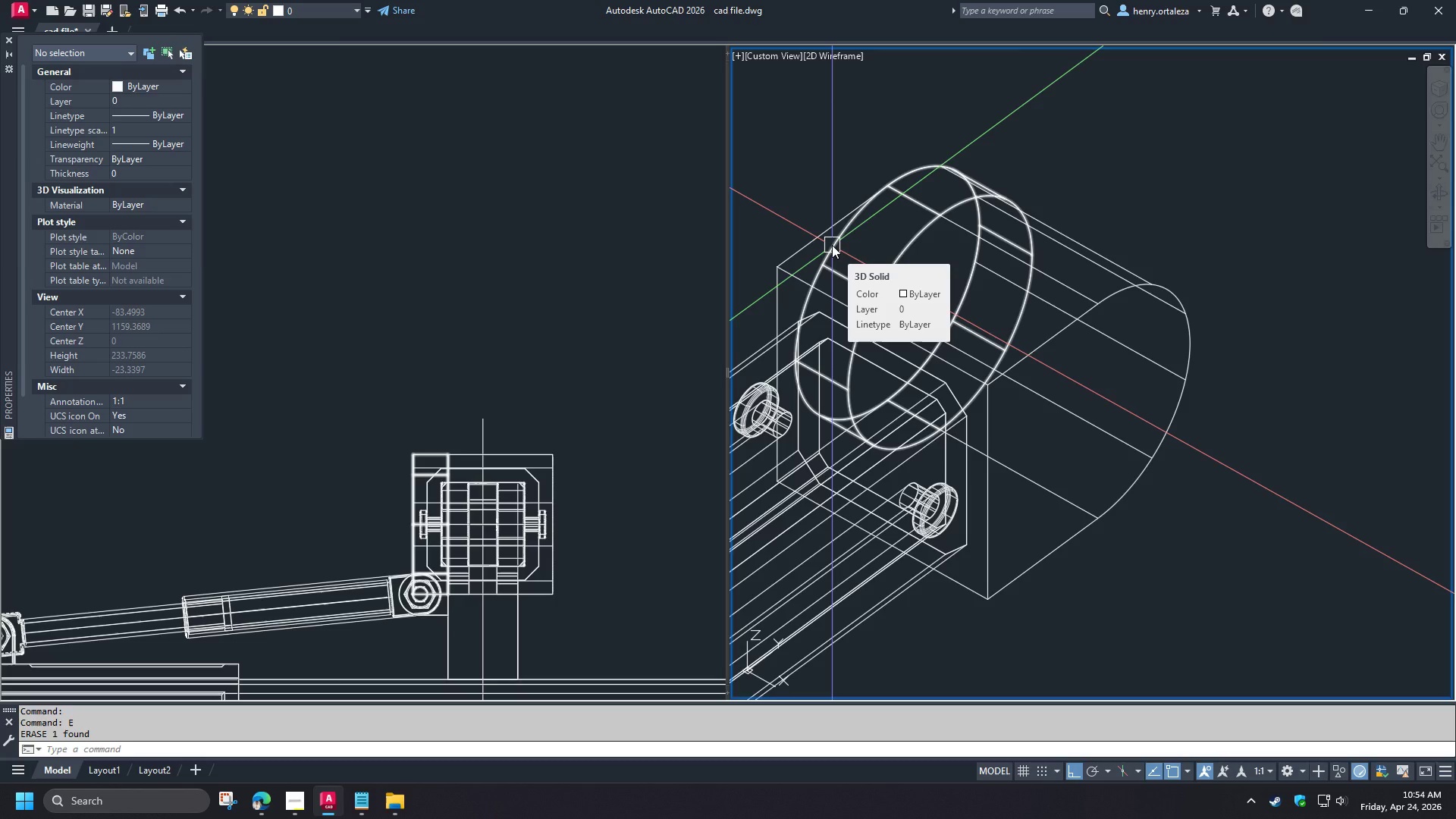 
key(Control+Z)
 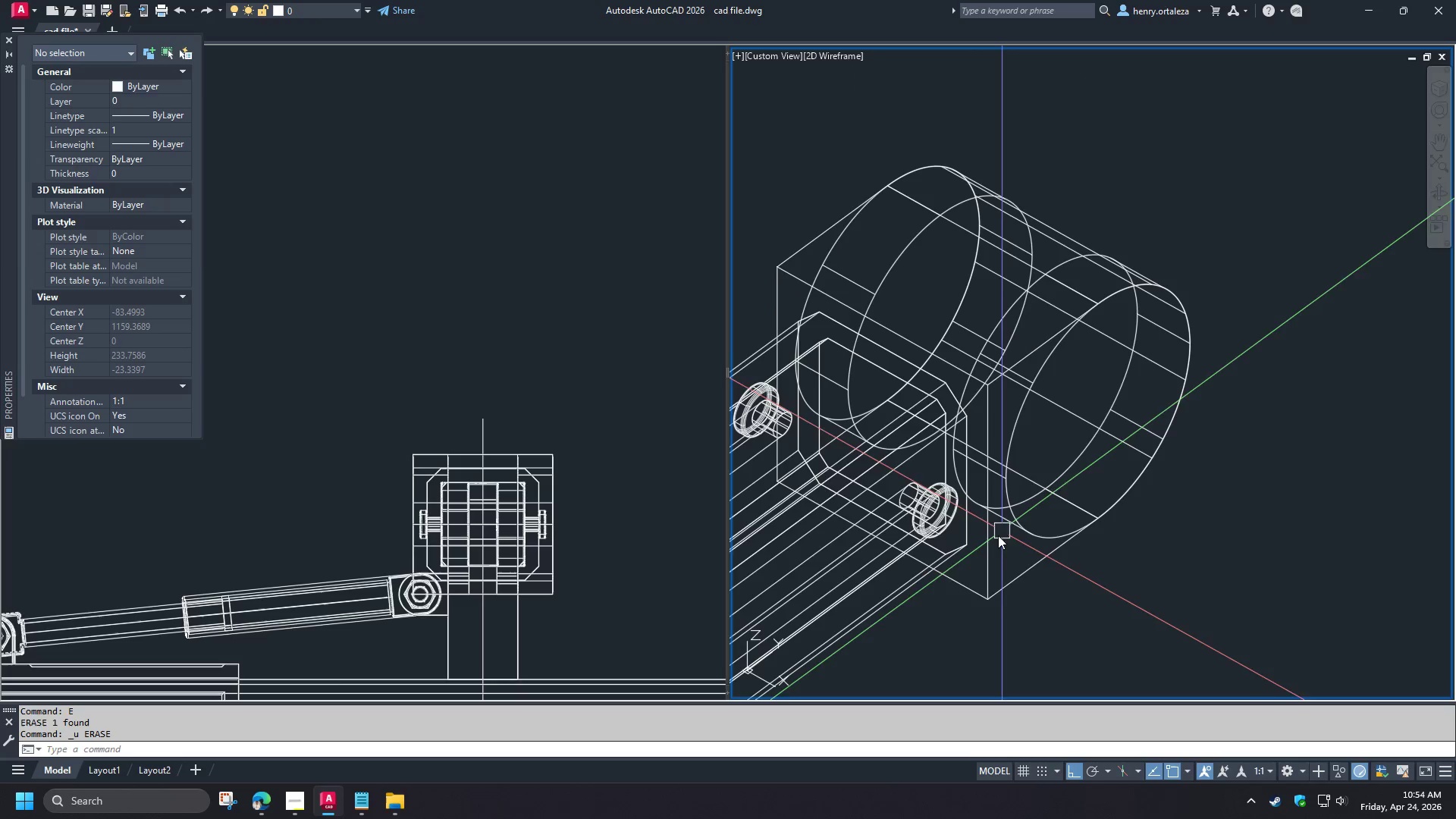 
hold_key(key=ControlLeft, duration=0.77)
left_click([1008, 557])
 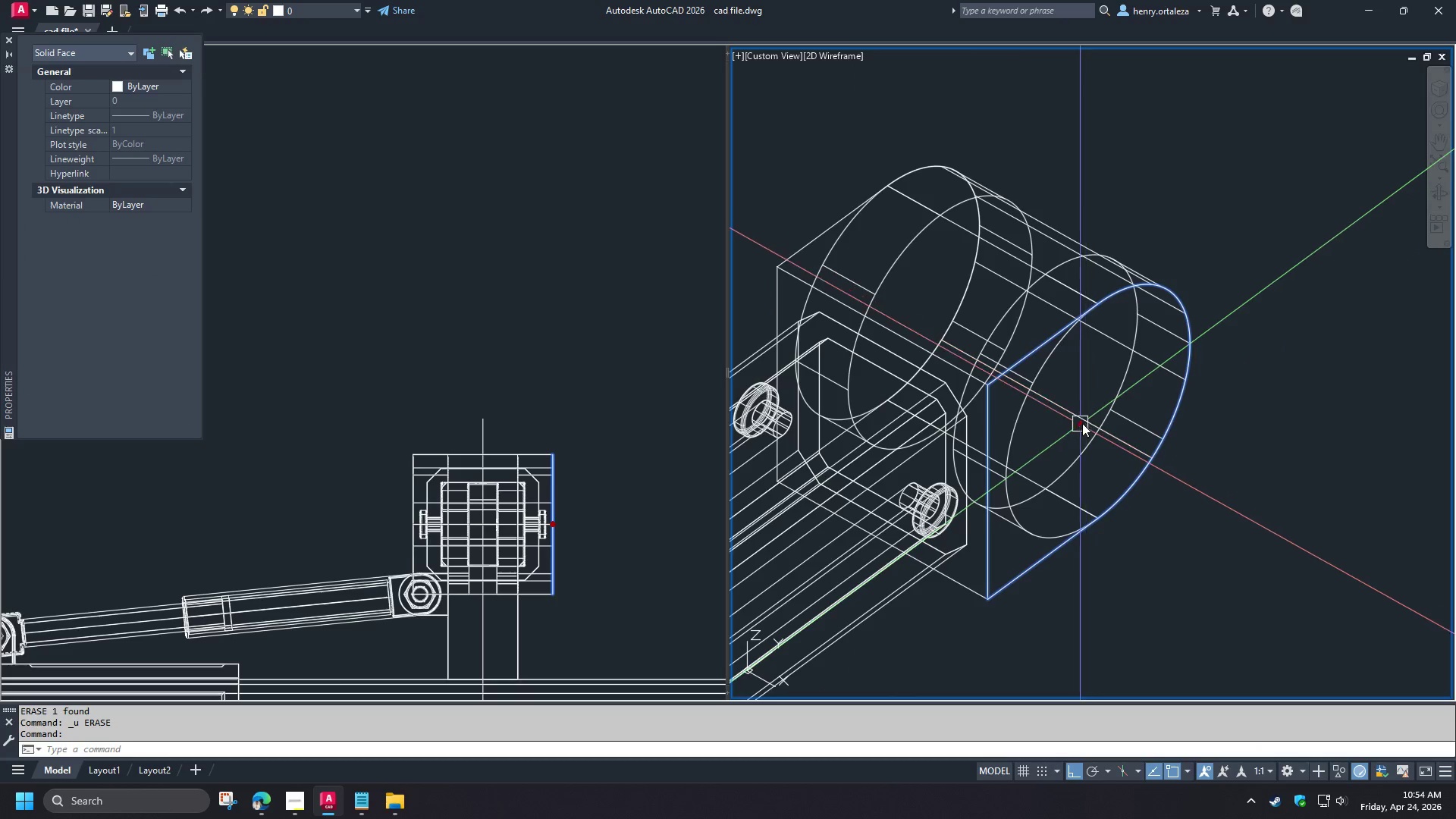 
left_click([1080, 425])
 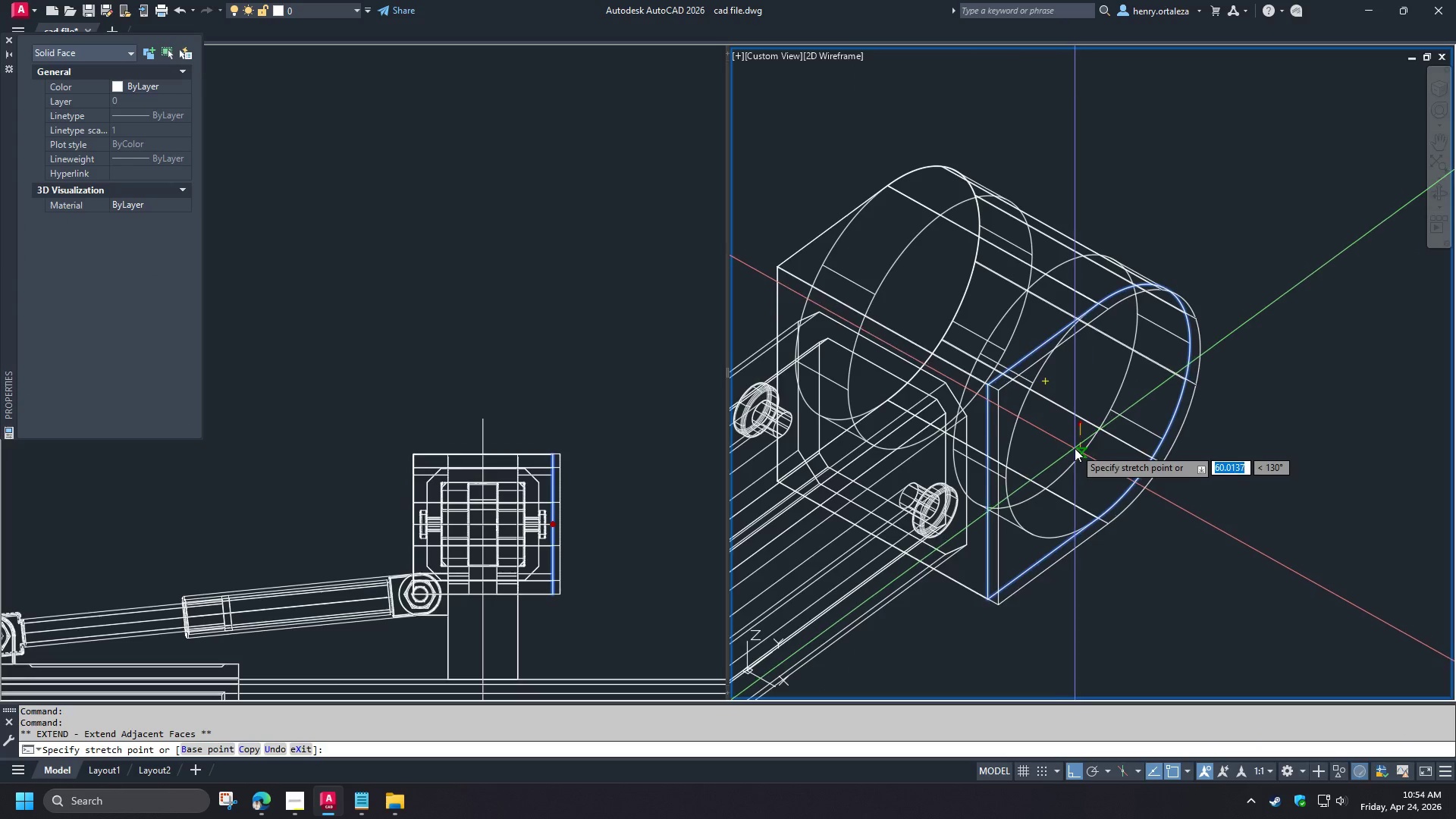 
left_click([1075, 448])
 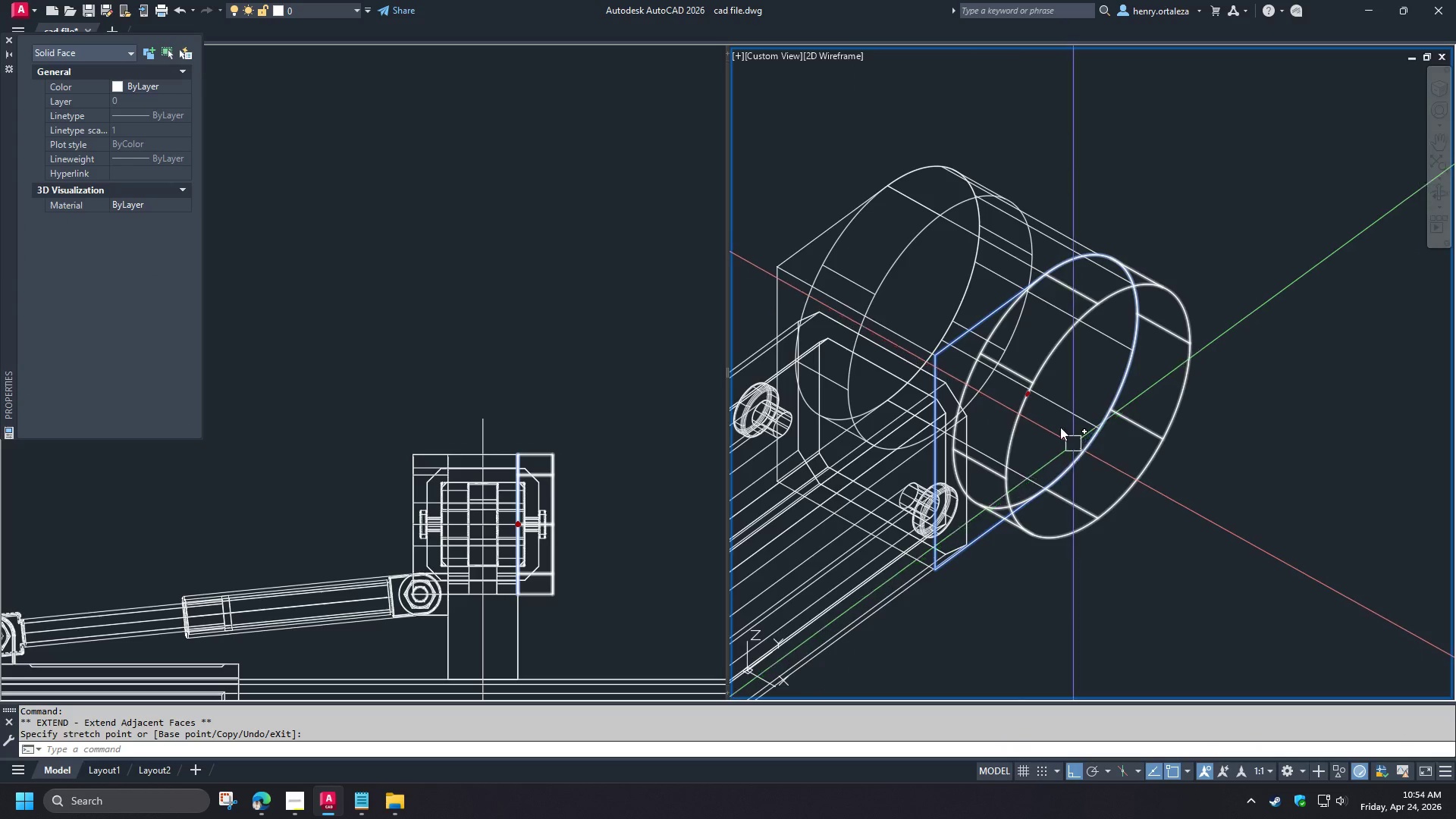 
key(Escape)
 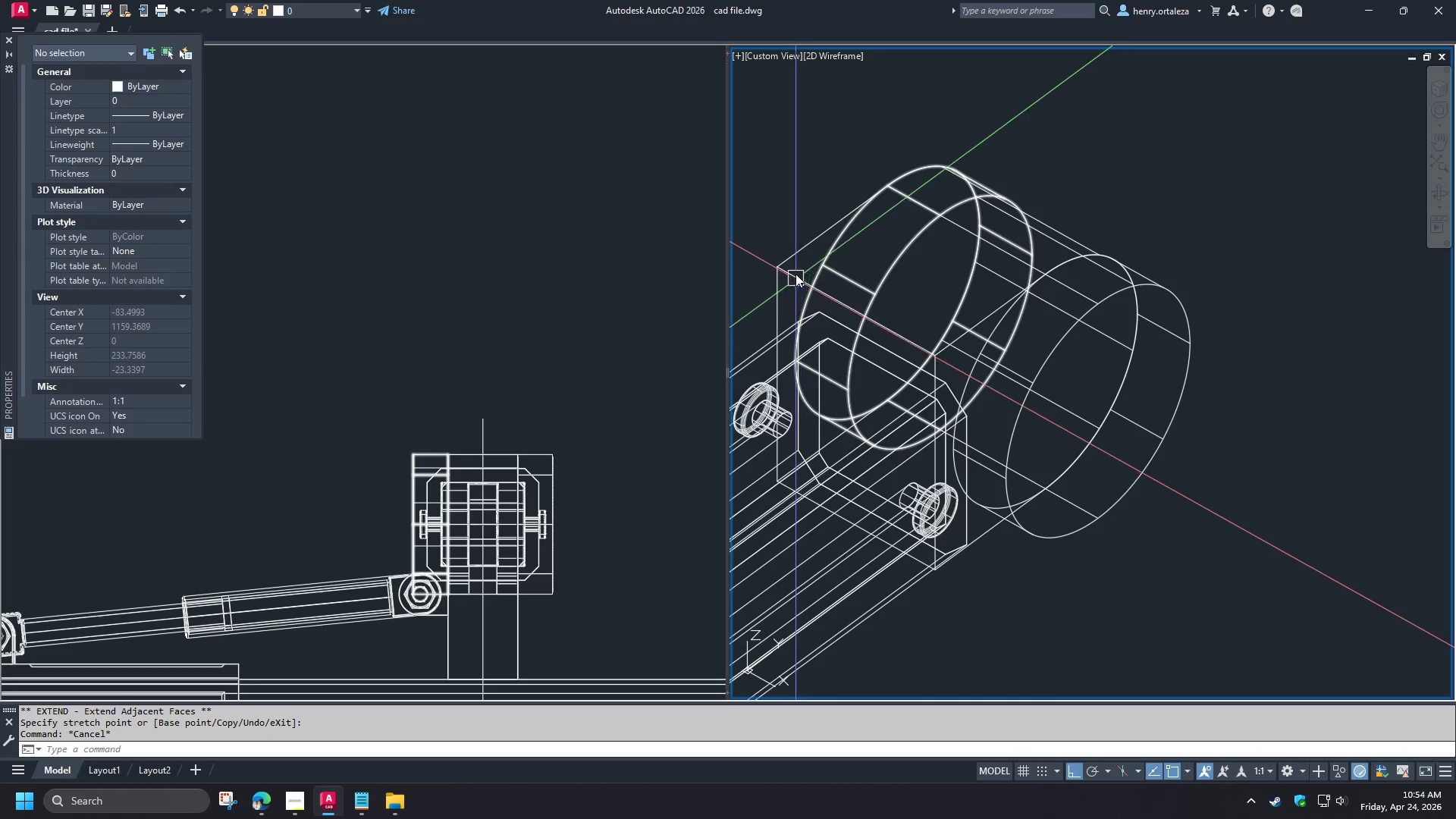 
hold_key(key=ShiftLeft, duration=1.19)
 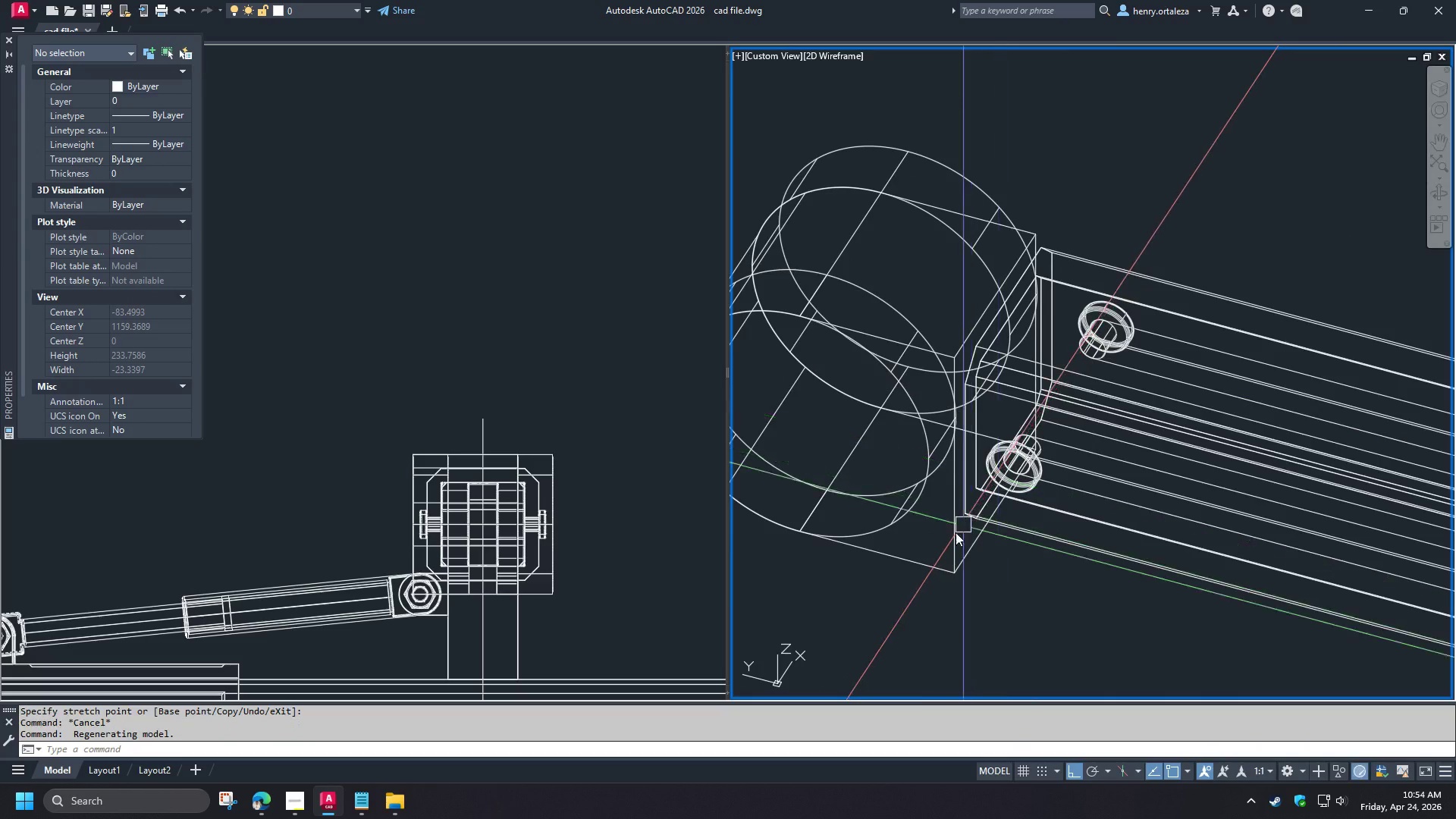 
hold_key(key=ControlLeft, duration=0.53)
left_click([934, 534])
 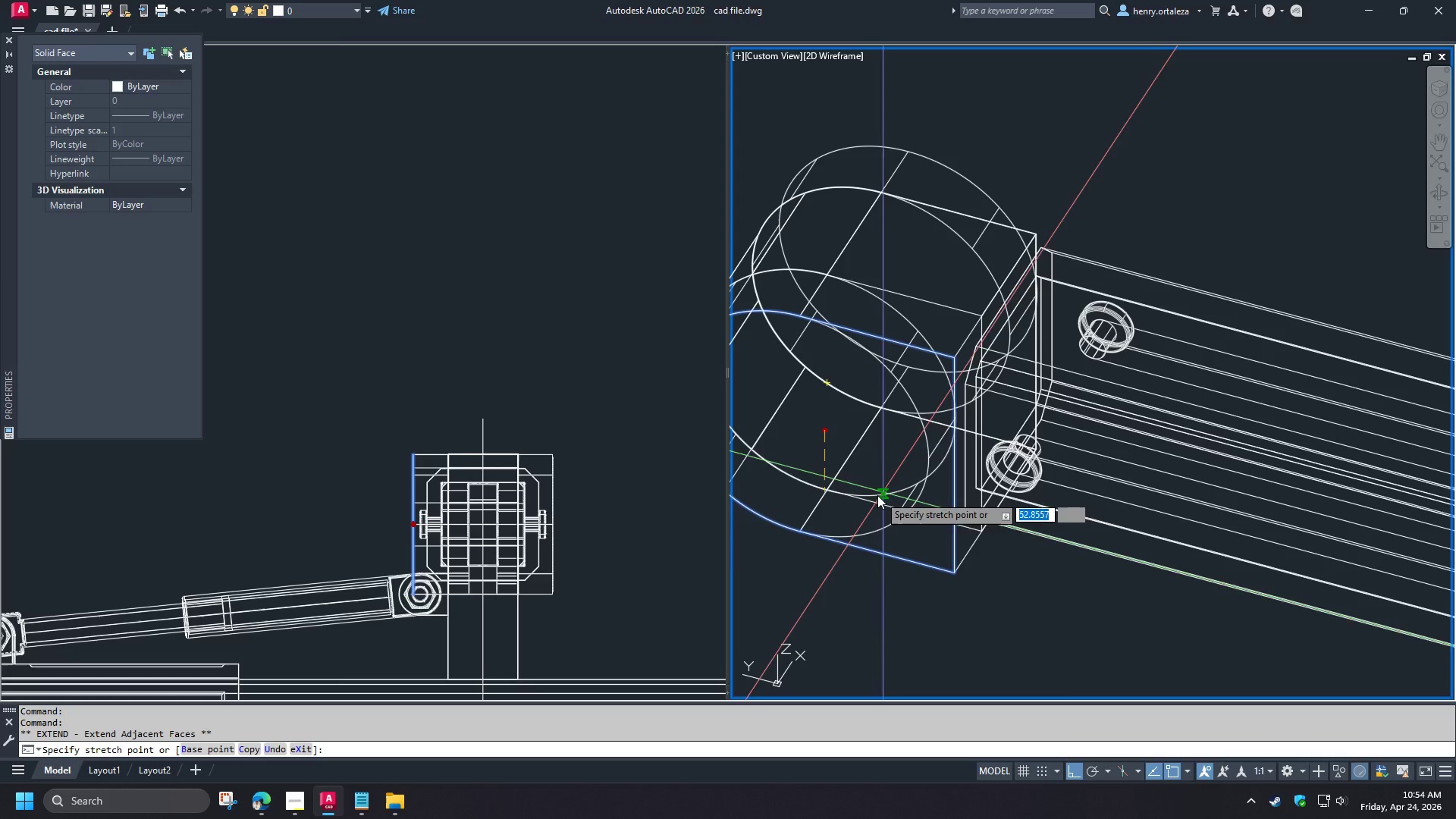 
left_click([876, 495])
 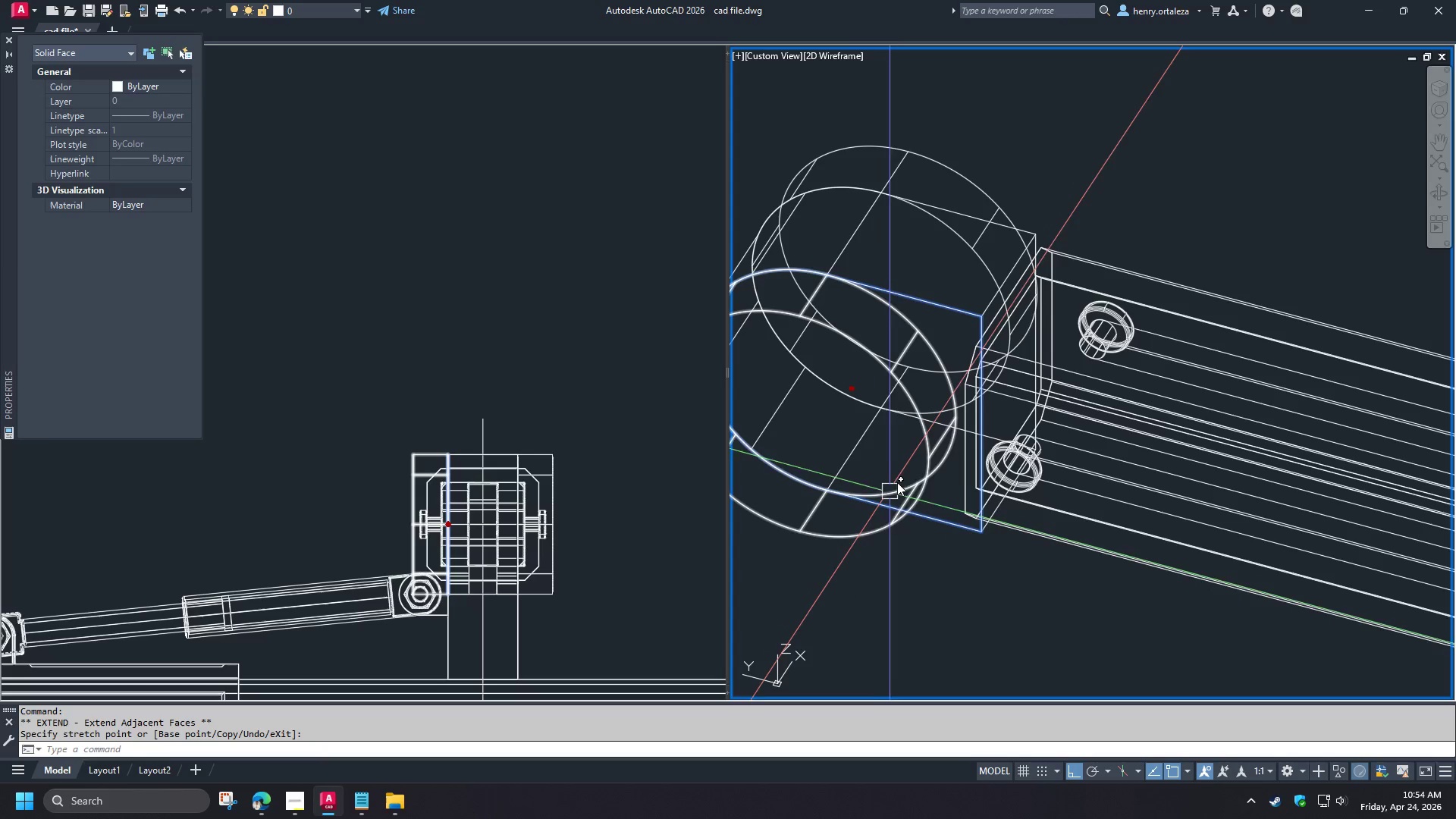 
key(Escape)
 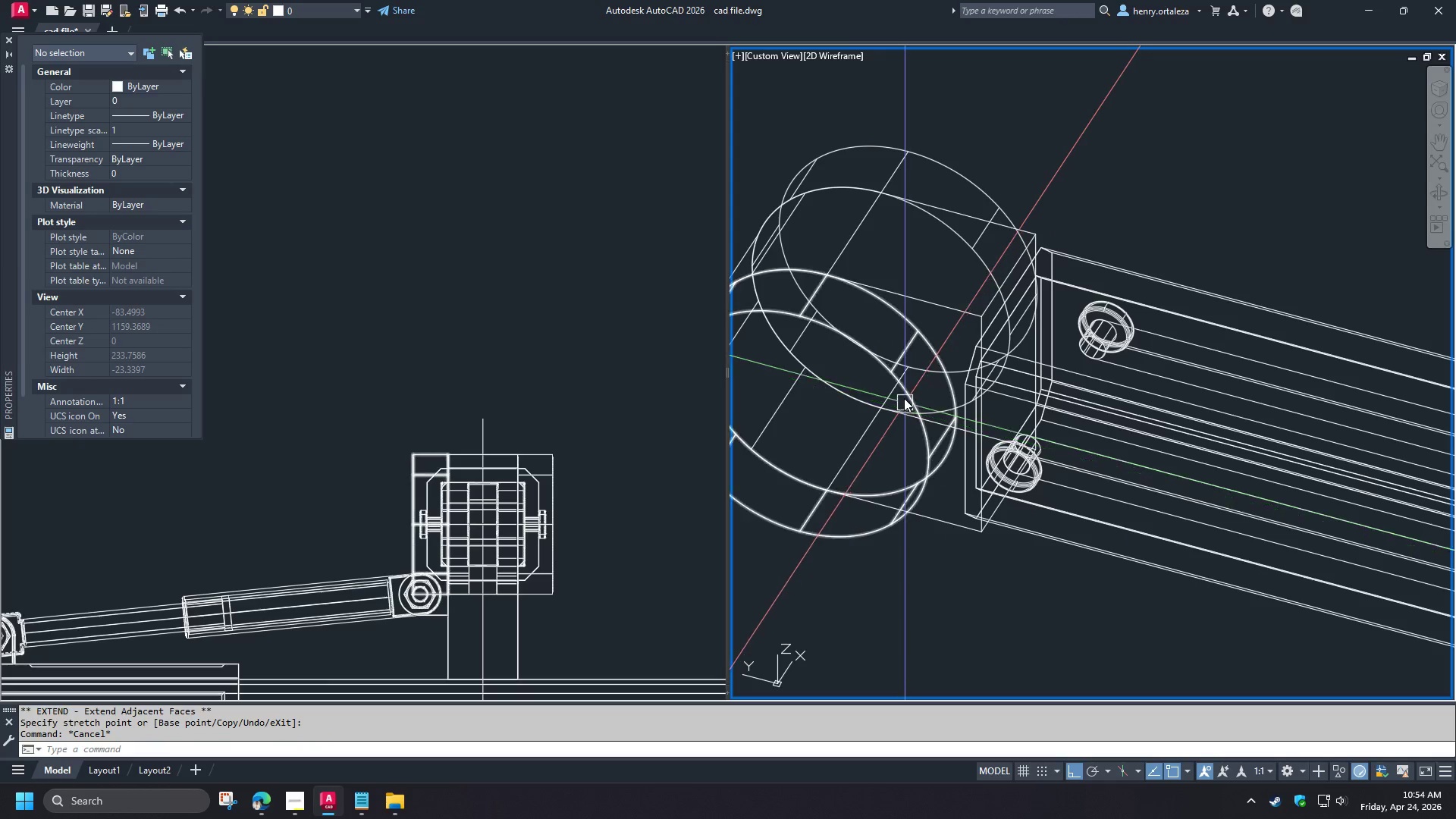 
left_click([905, 395])
 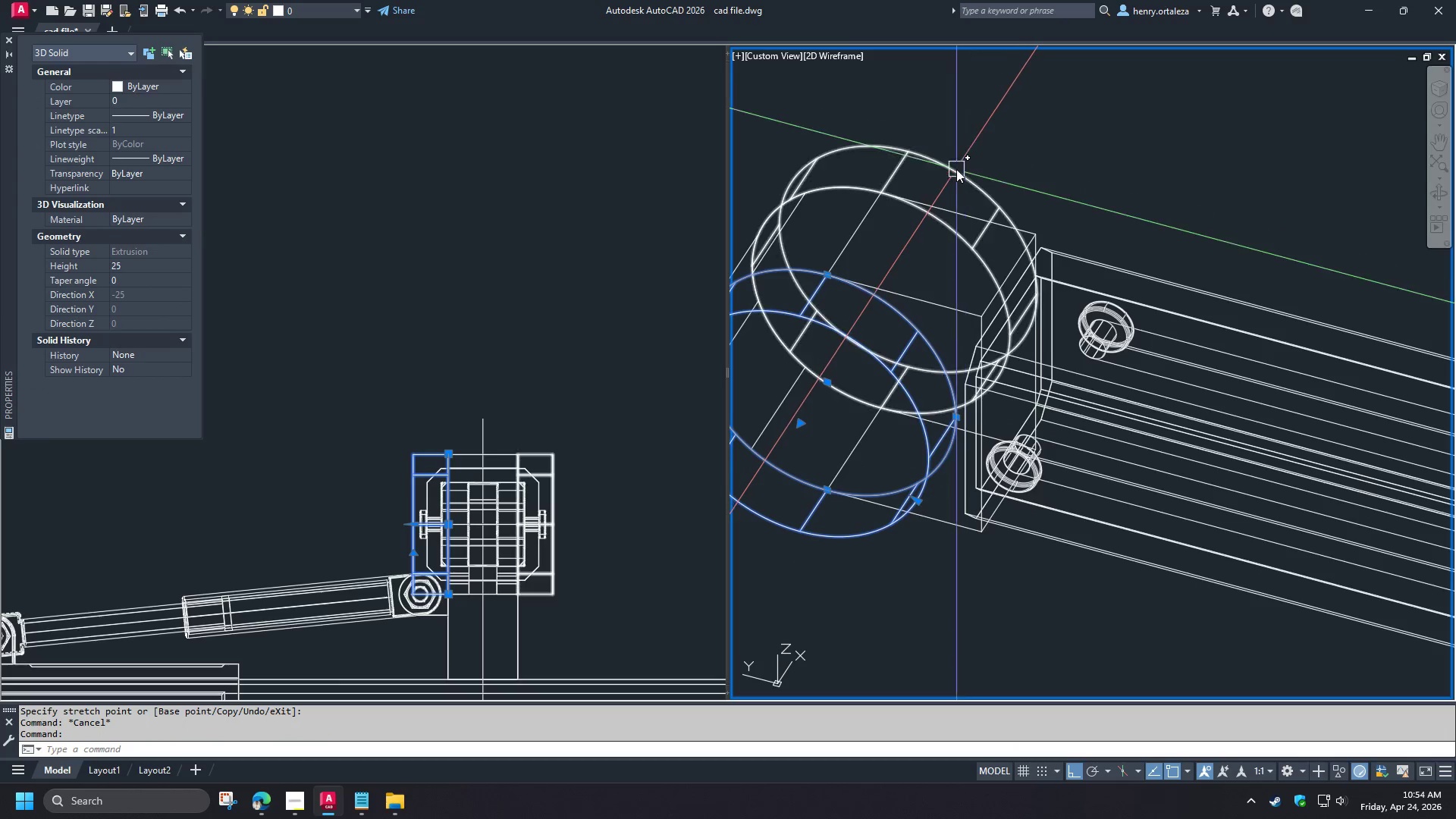 
left_click([956, 171])
 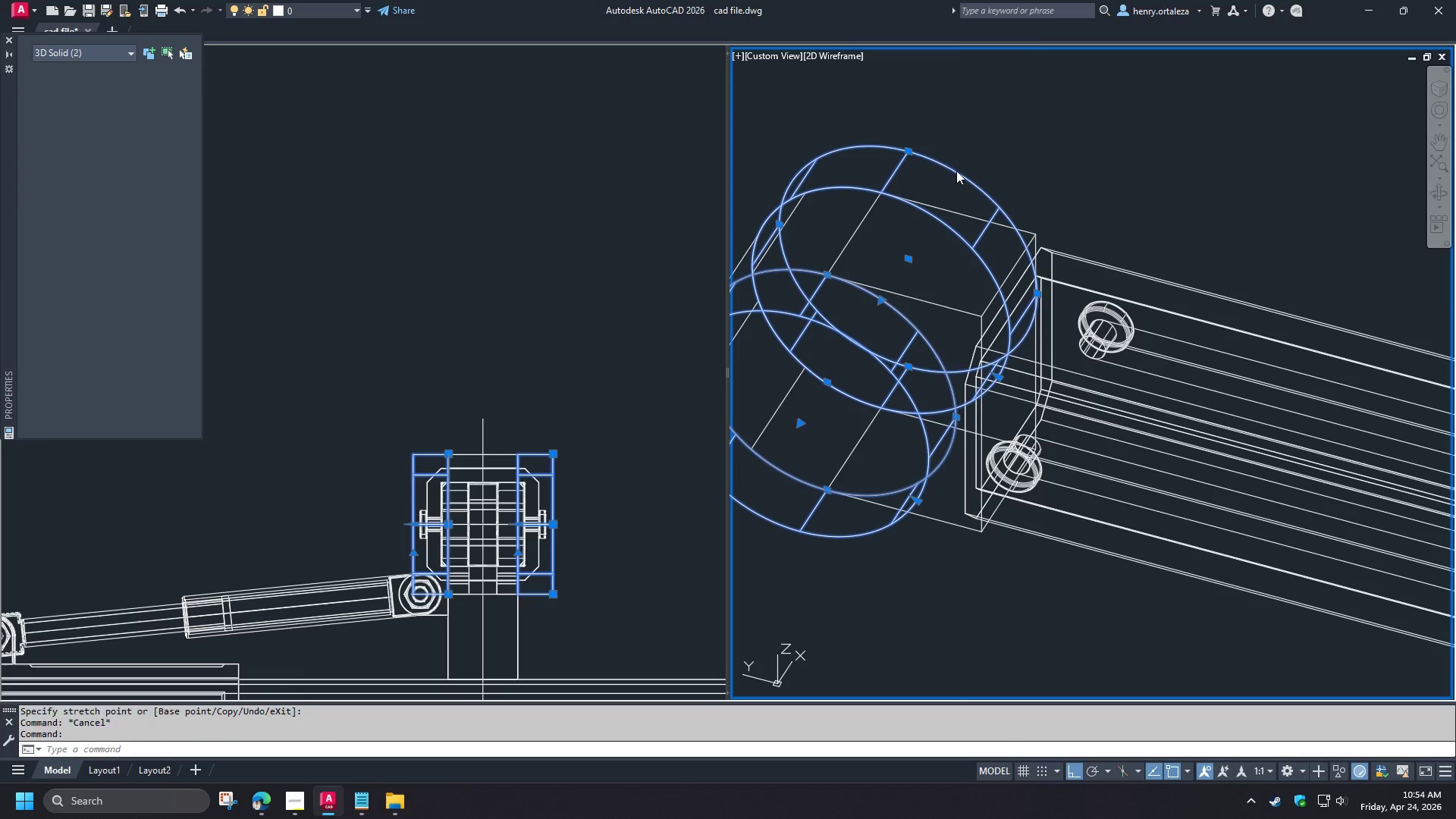 
key(E)
 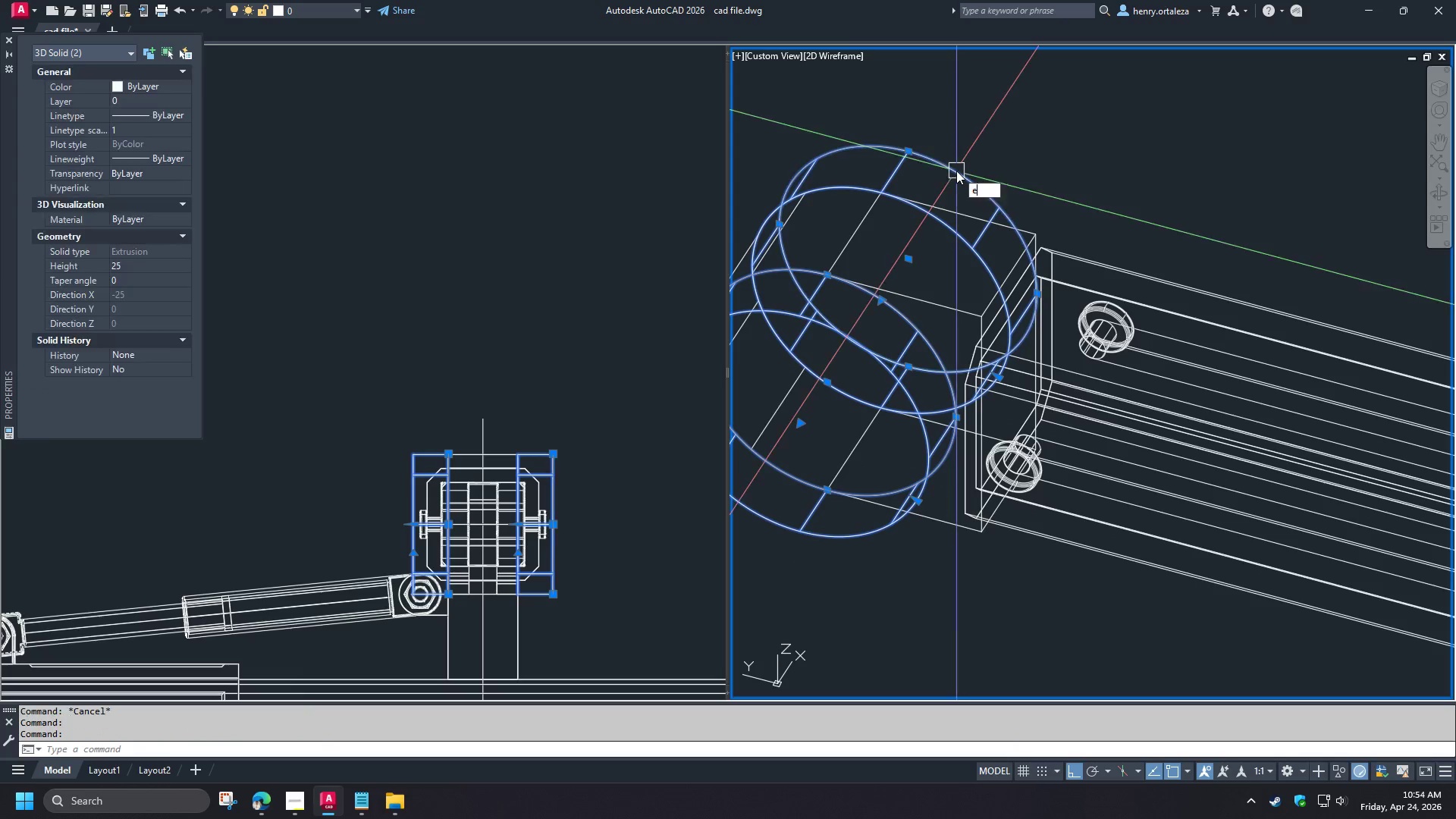 
key(Space)
 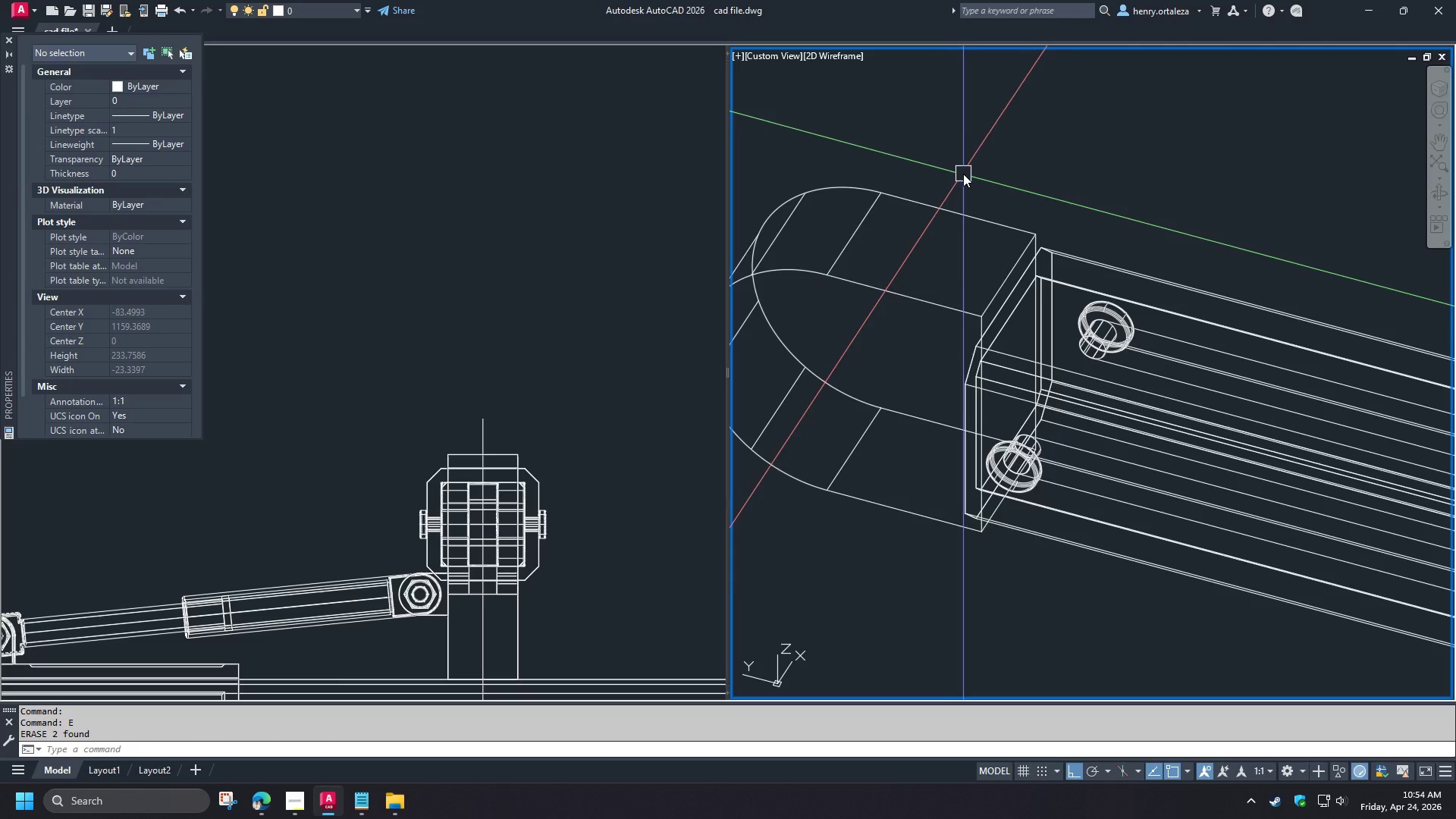 
hold_key(key=ShiftLeft, duration=1.5)
 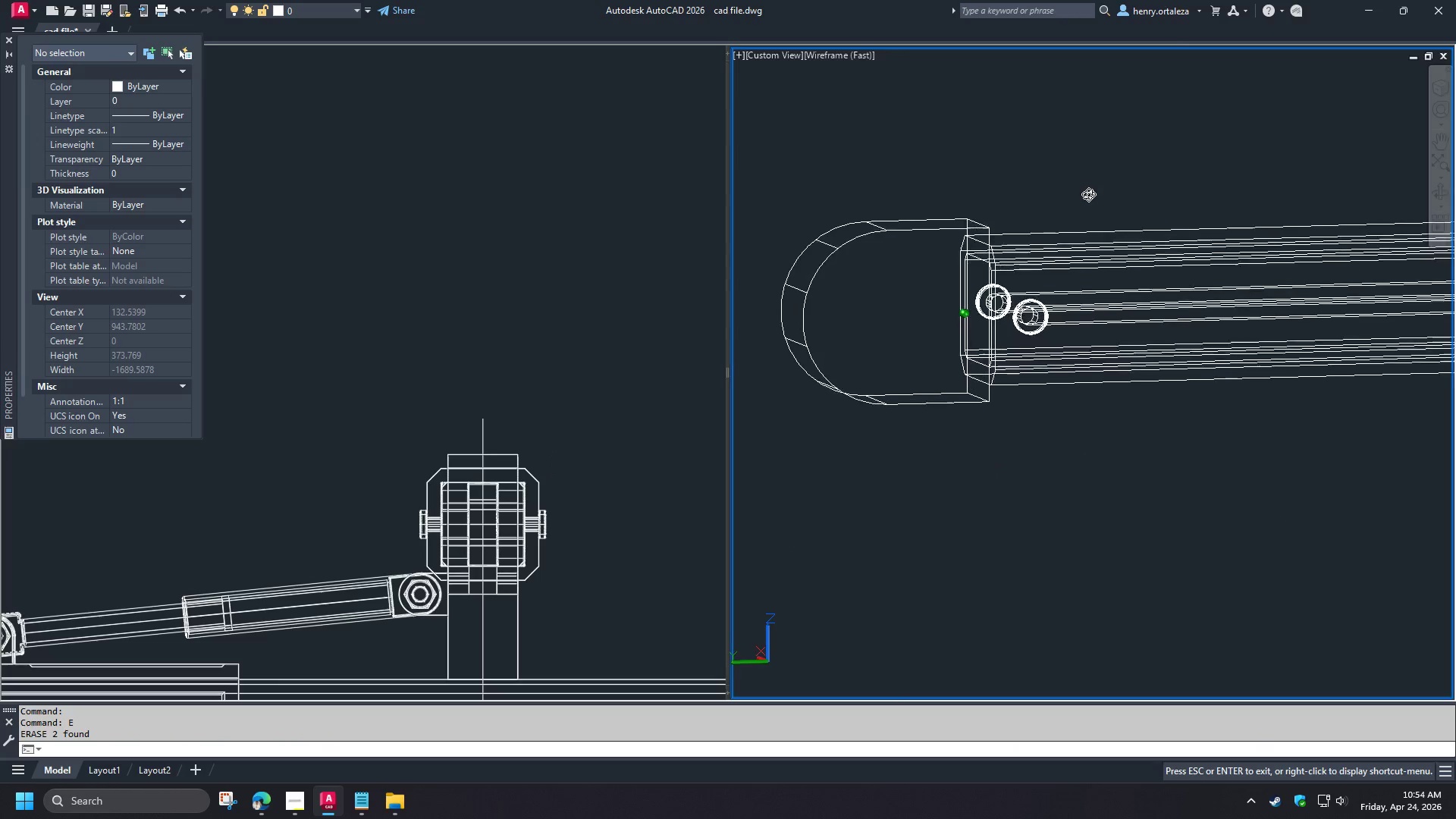 
scroll: coordinate [963, 174], scroll_direction: down, amount: 1.0
 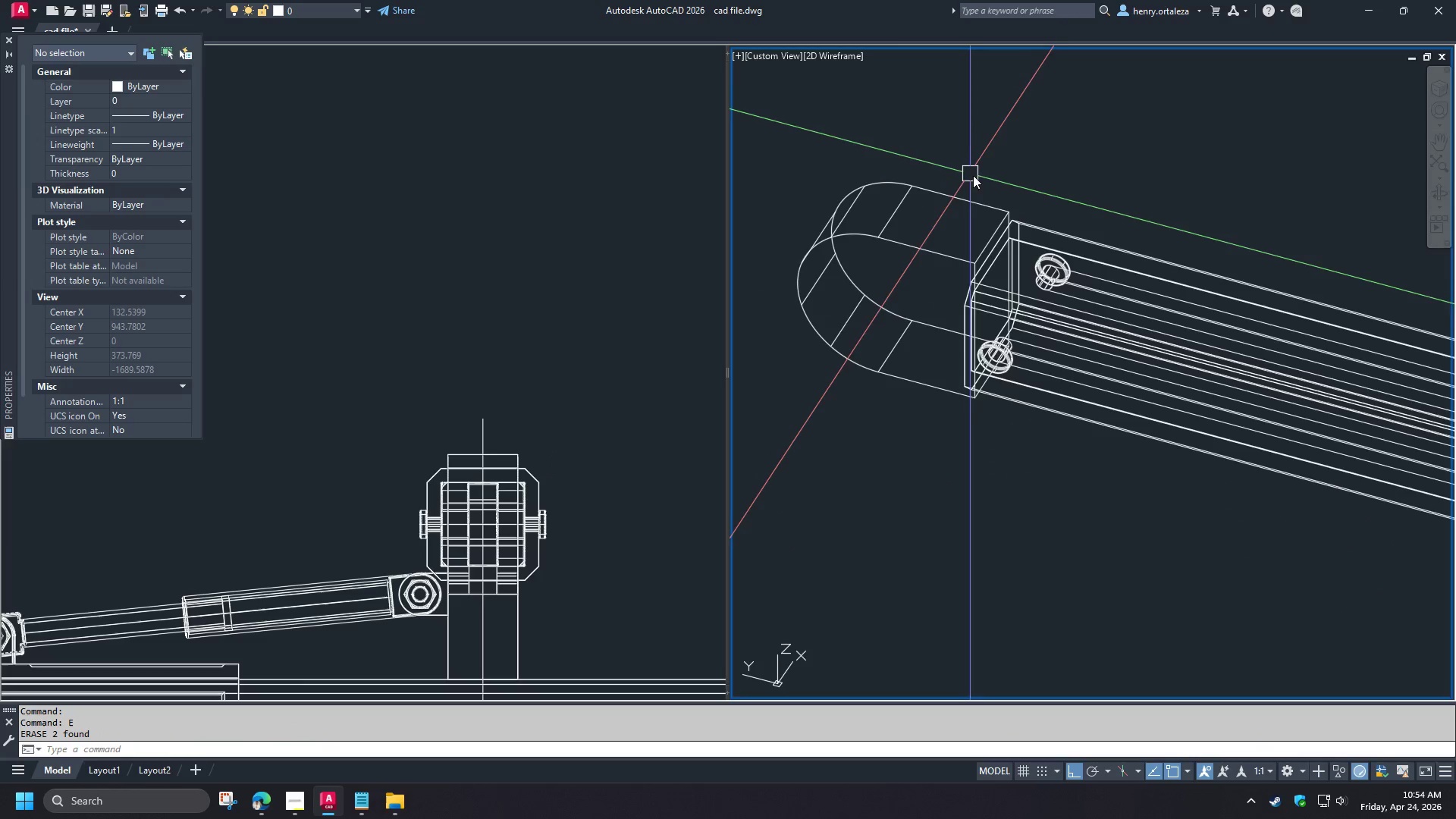 
hold_key(key=ShiftLeft, duration=1.52)
 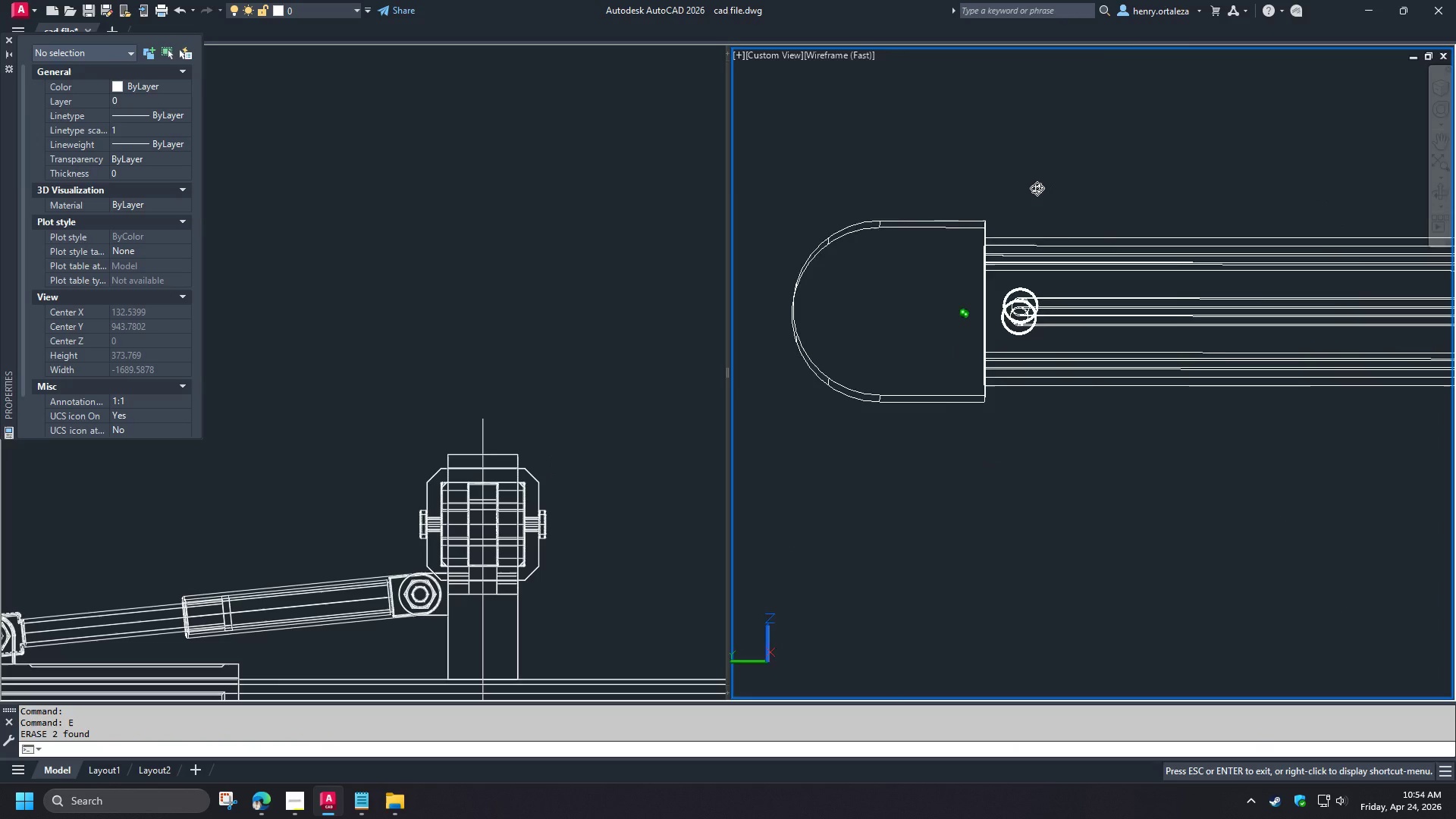 
hold_key(key=ShiftLeft, duration=1.45)
 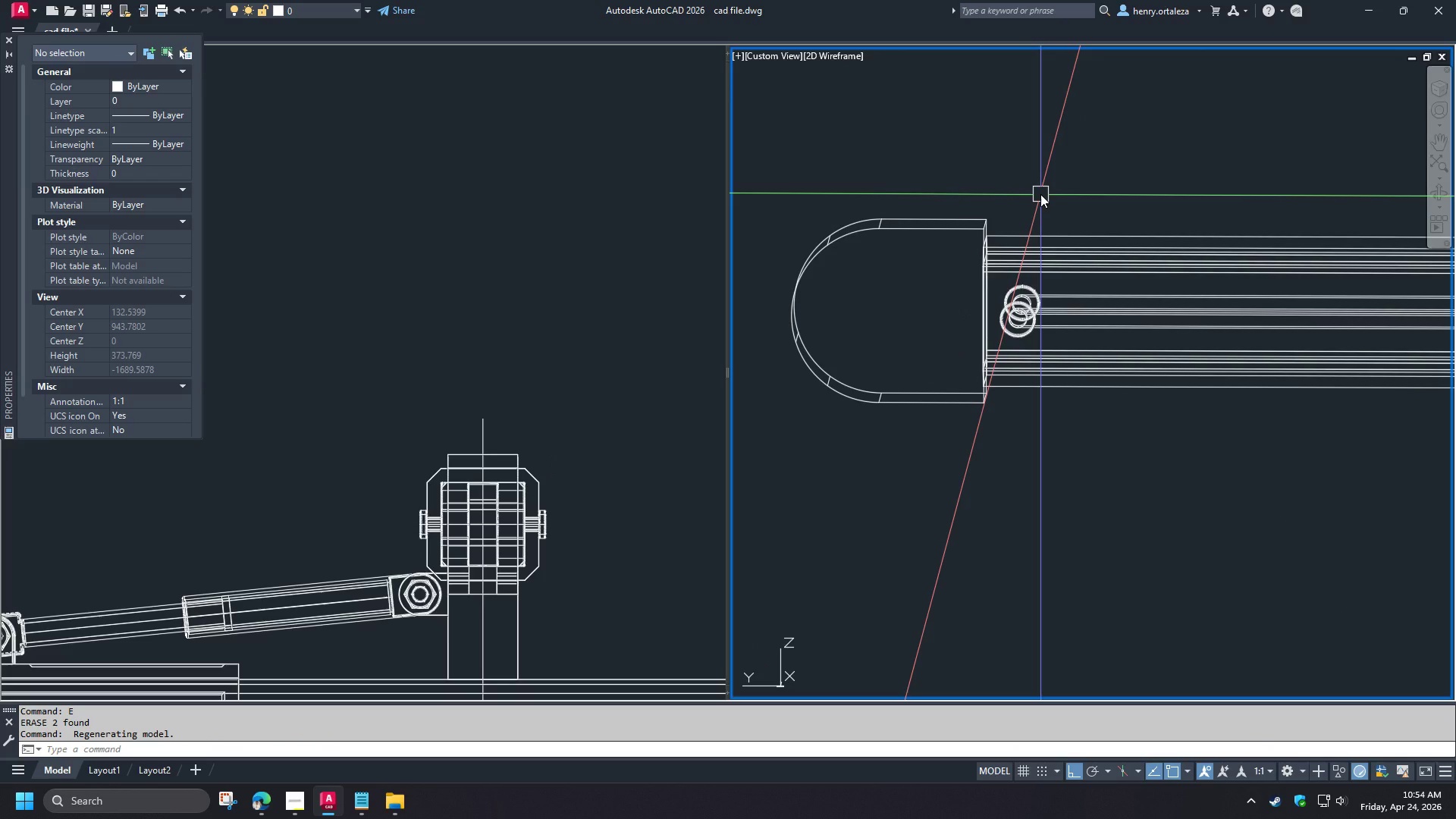 
scroll: coordinate [1040, 194], scroll_direction: down, amount: 2.0
 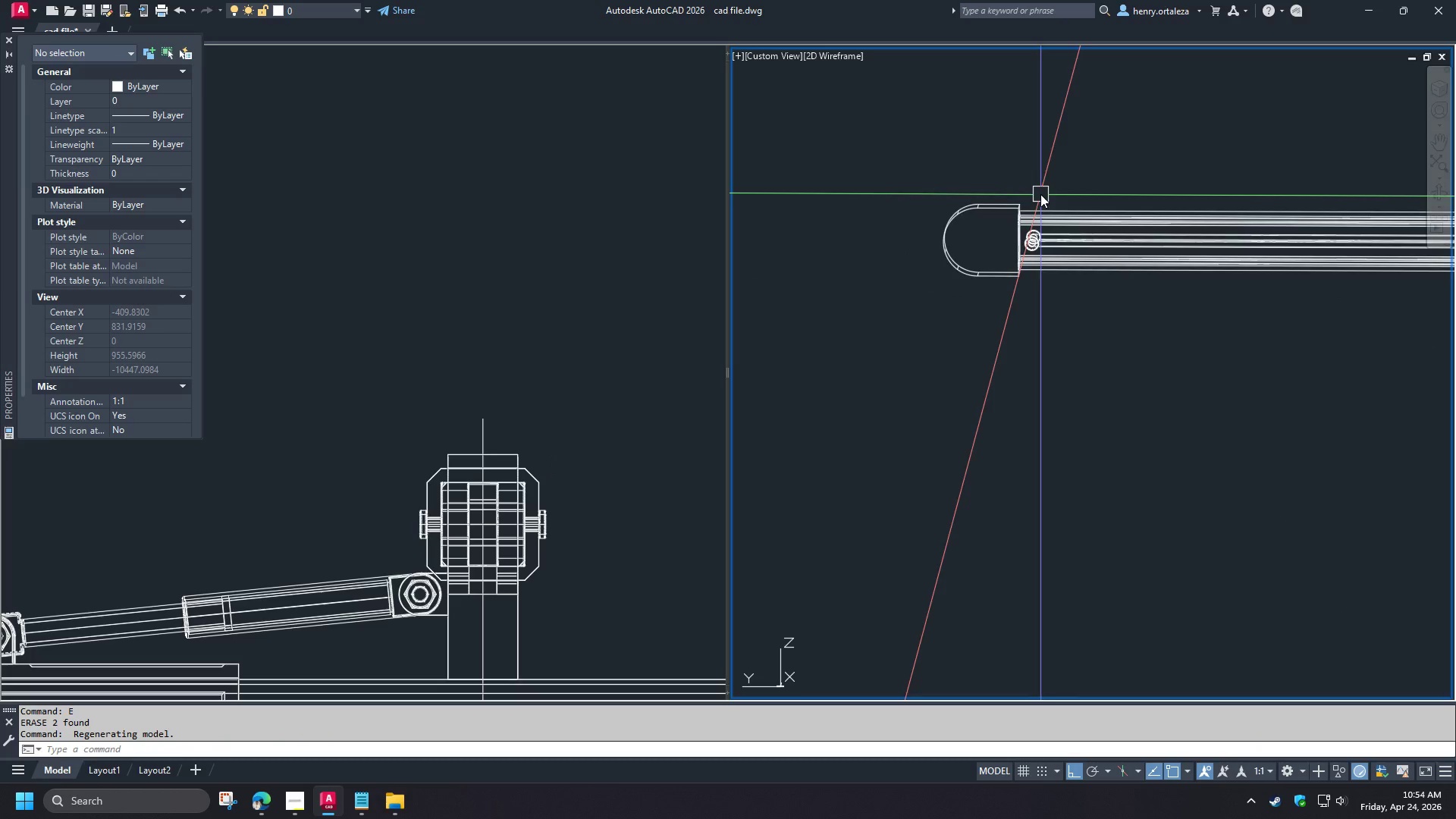 
scroll: coordinate [1040, 194], scroll_direction: up, amount: 1.0
 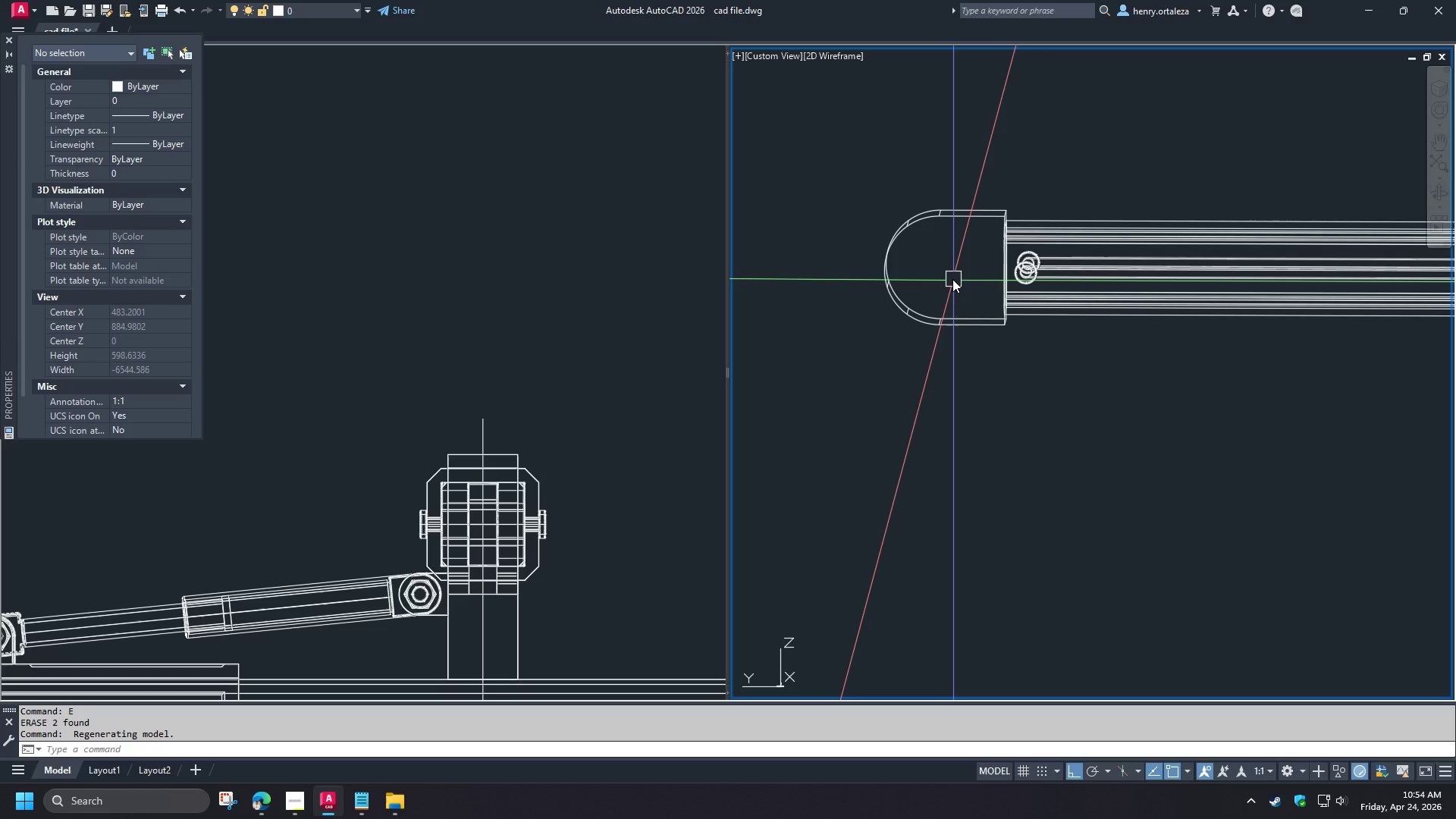 
hold_key(key=ShiftLeft, duration=1.5)
 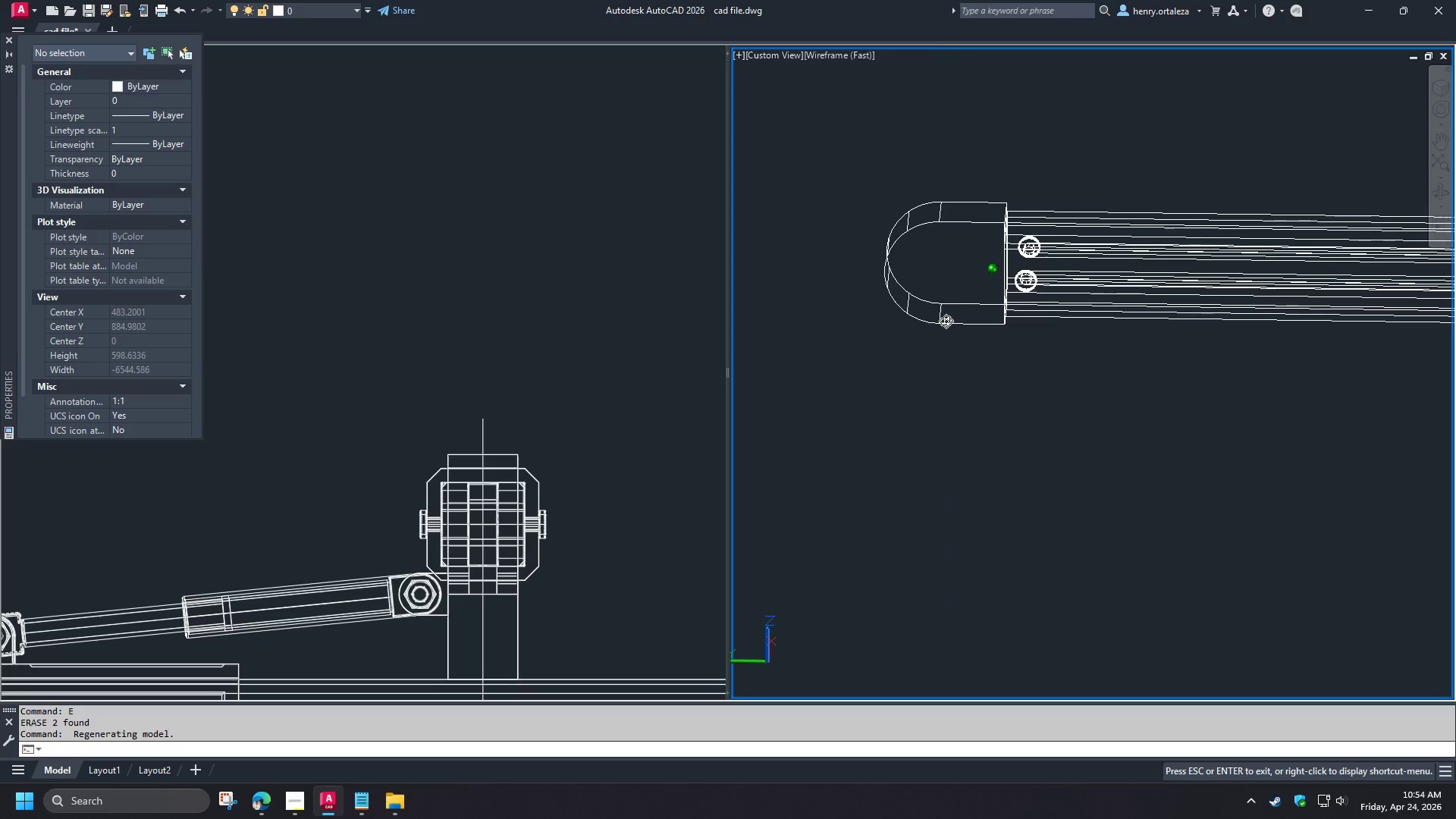 
hold_key(key=ShiftLeft, duration=1.52)
 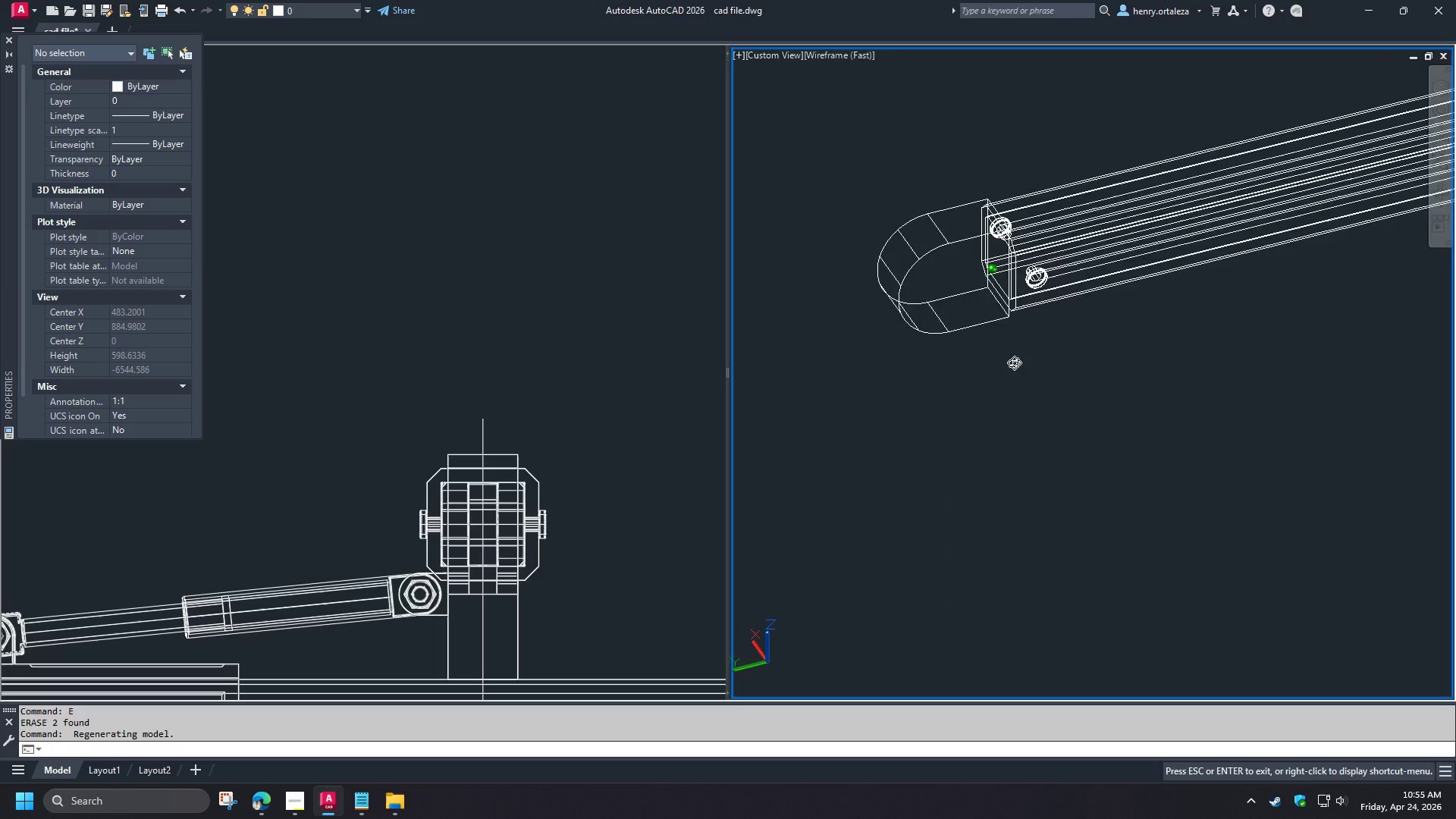 
hold_key(key=ShiftLeft, duration=0.84)
 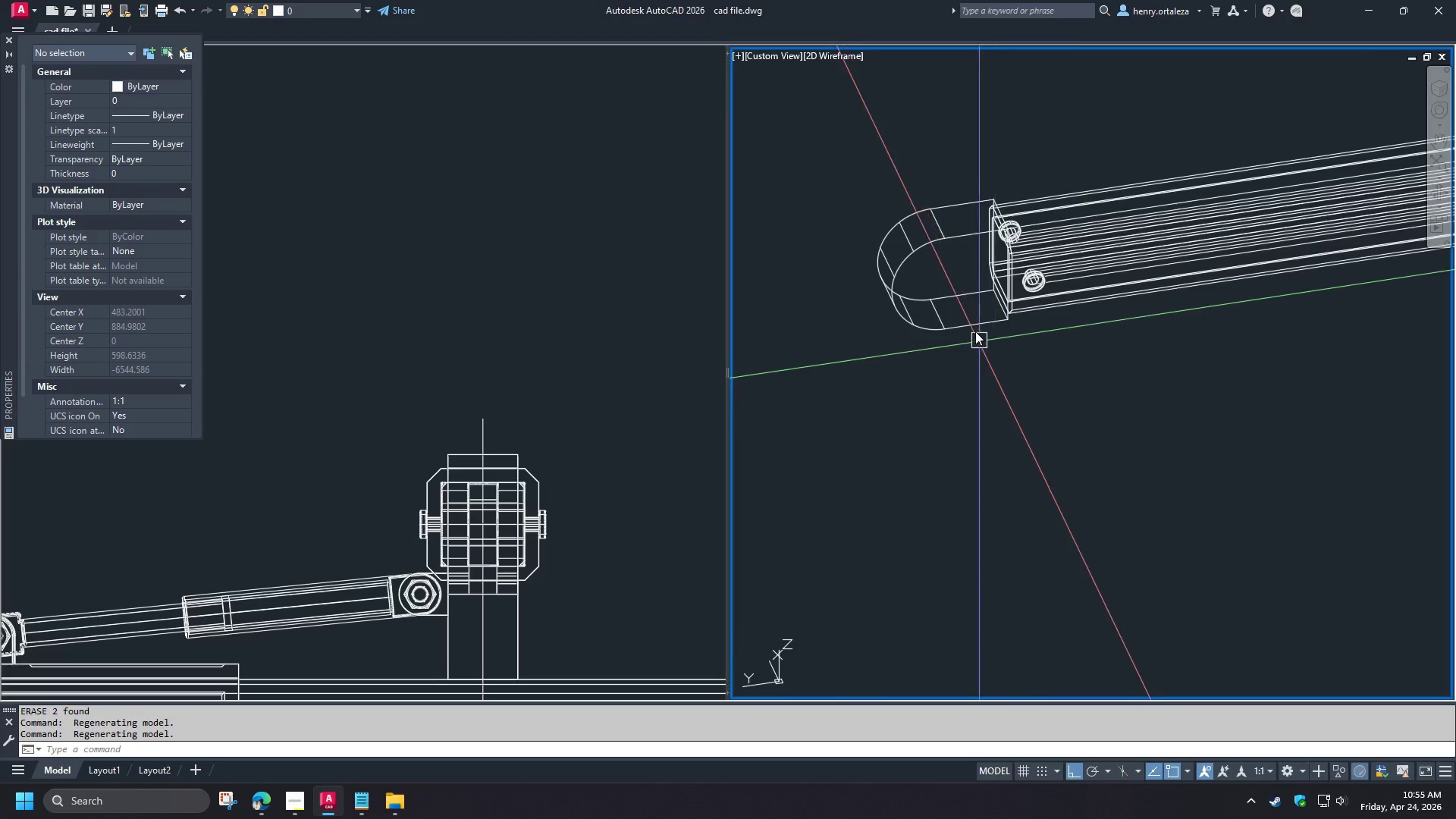 
scroll: coordinate [973, 322], scroll_direction: up, amount: 1.0
 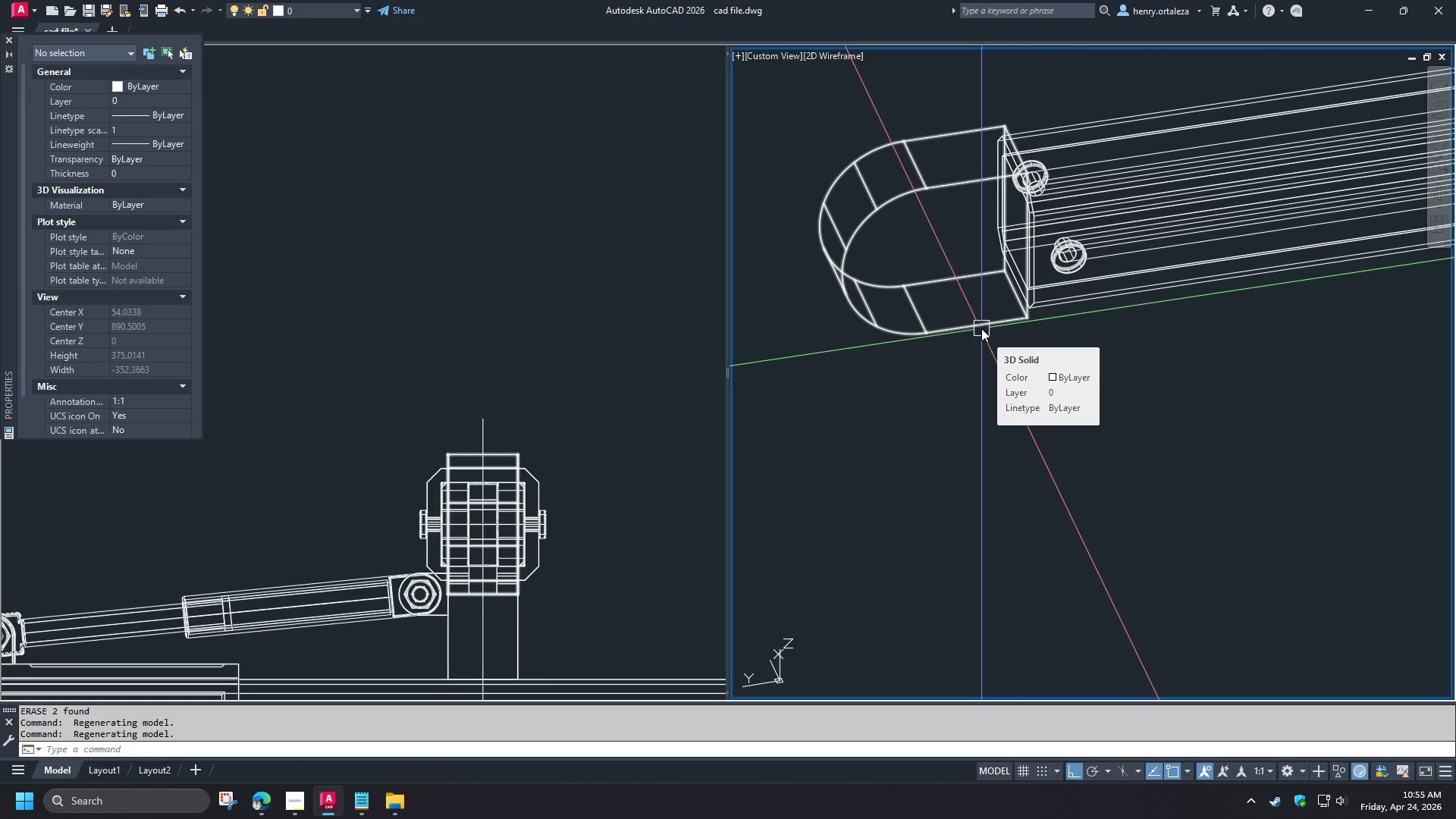 
type(c cen )
 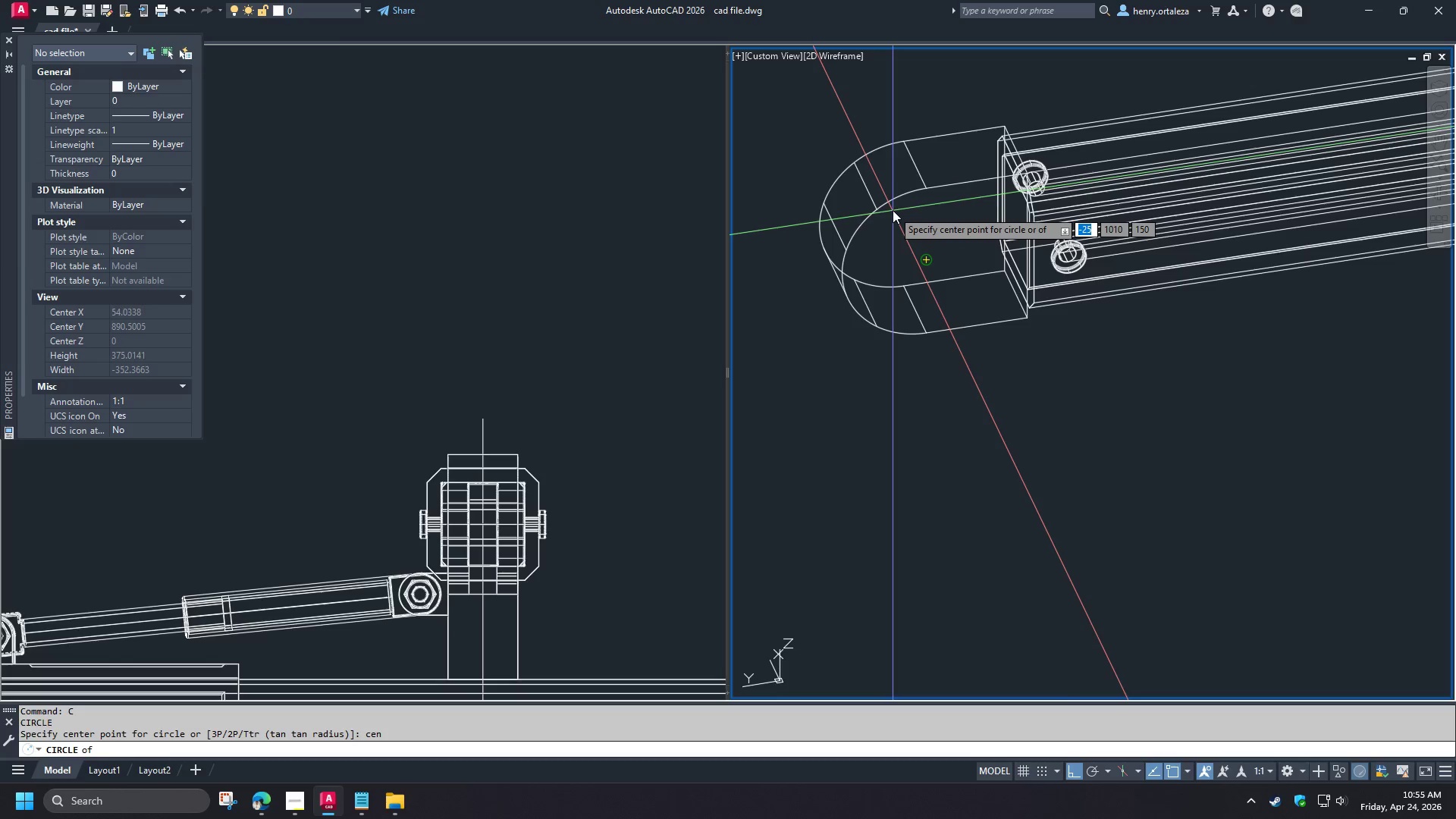 
left_click([893, 210])
 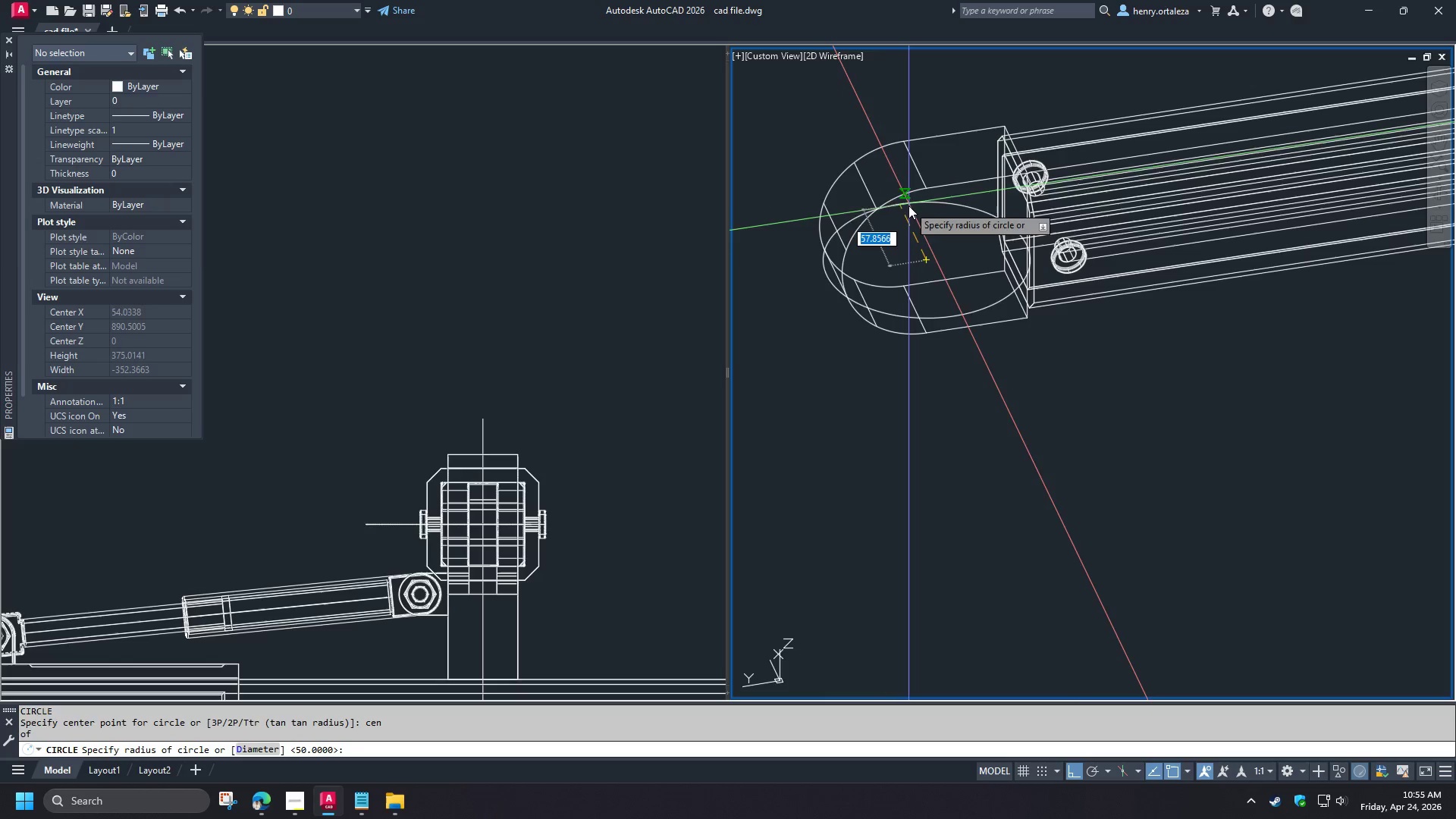 
key(Escape)
 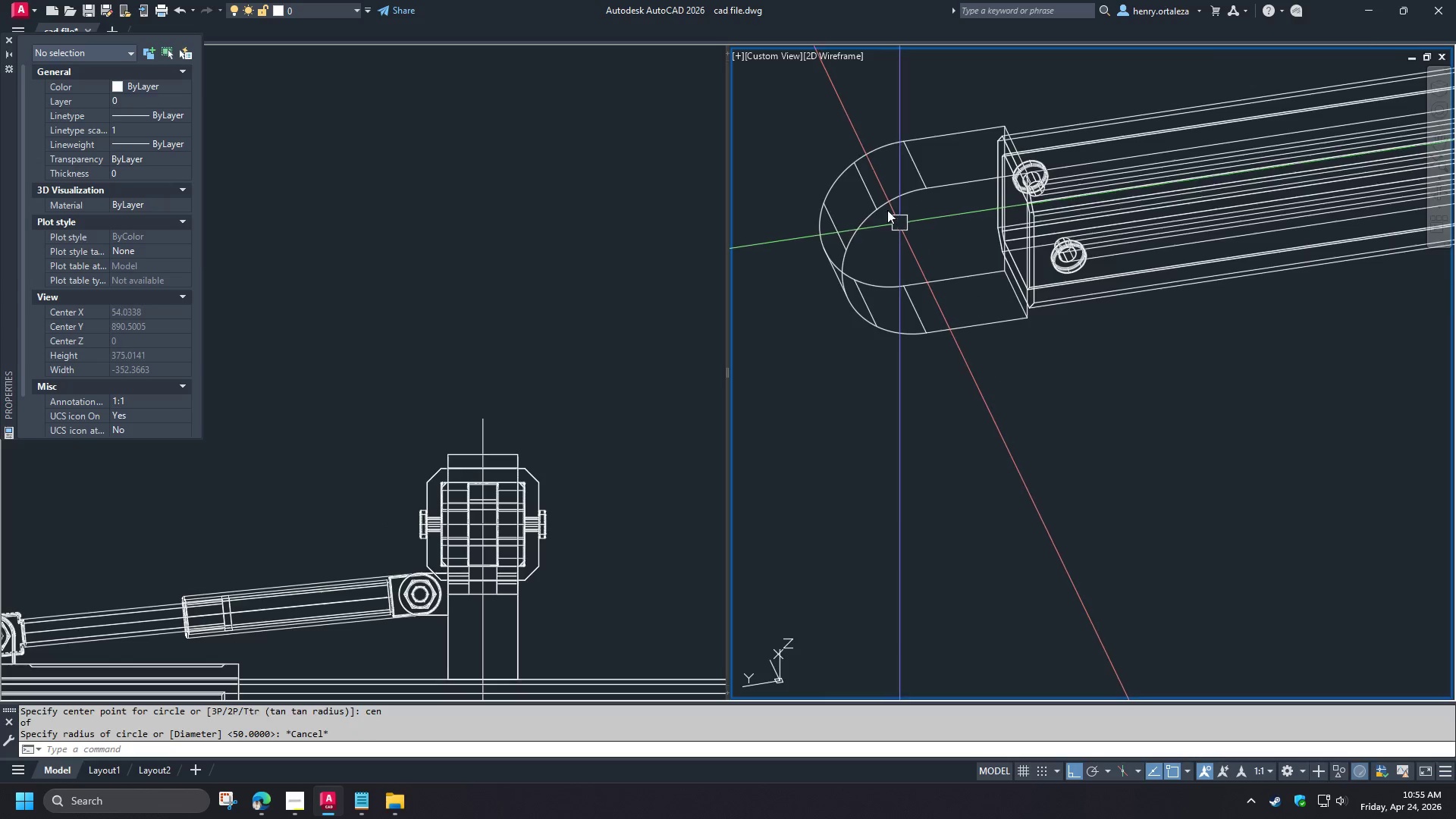 
key(C)
 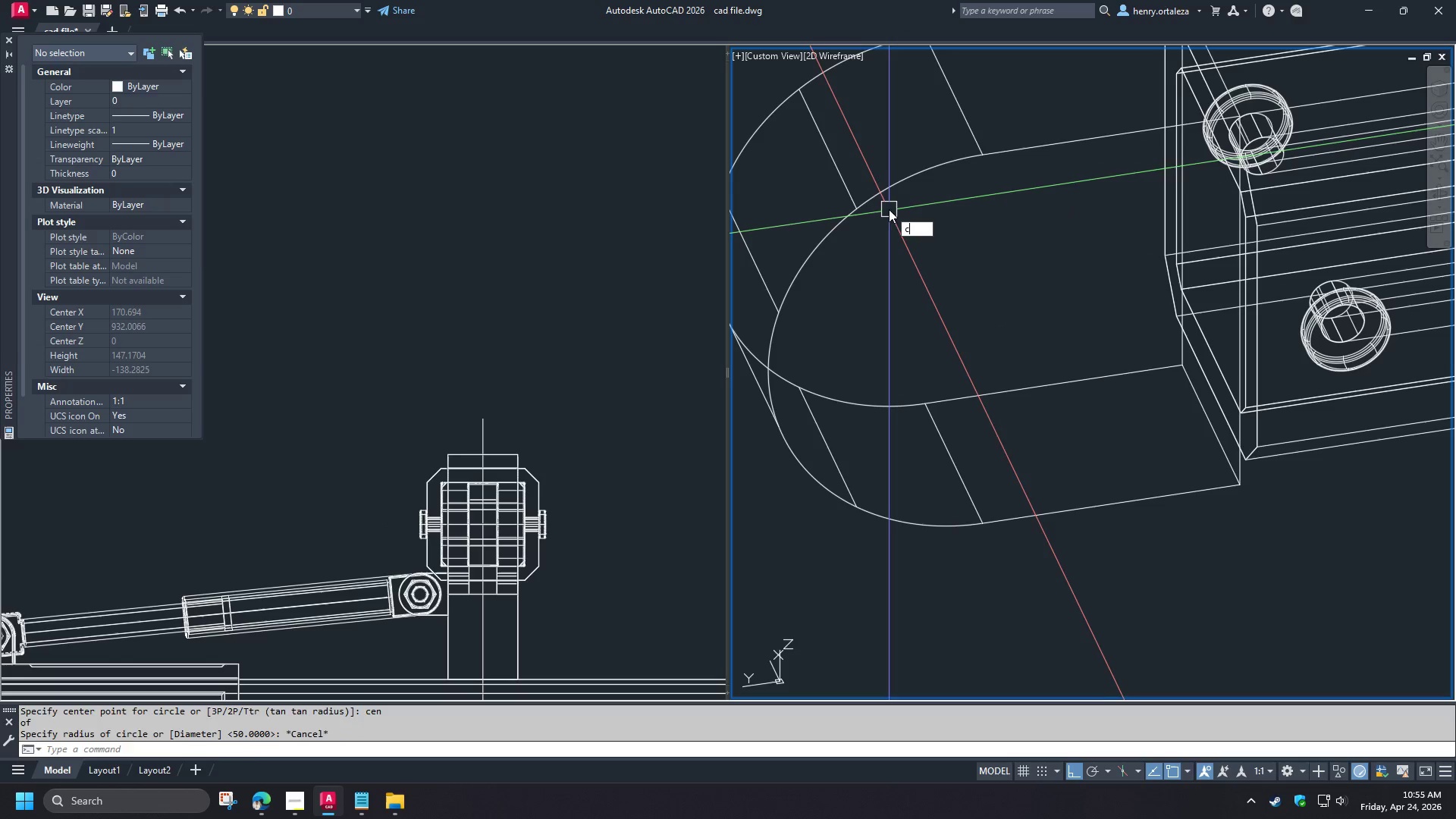 
key(Space)
 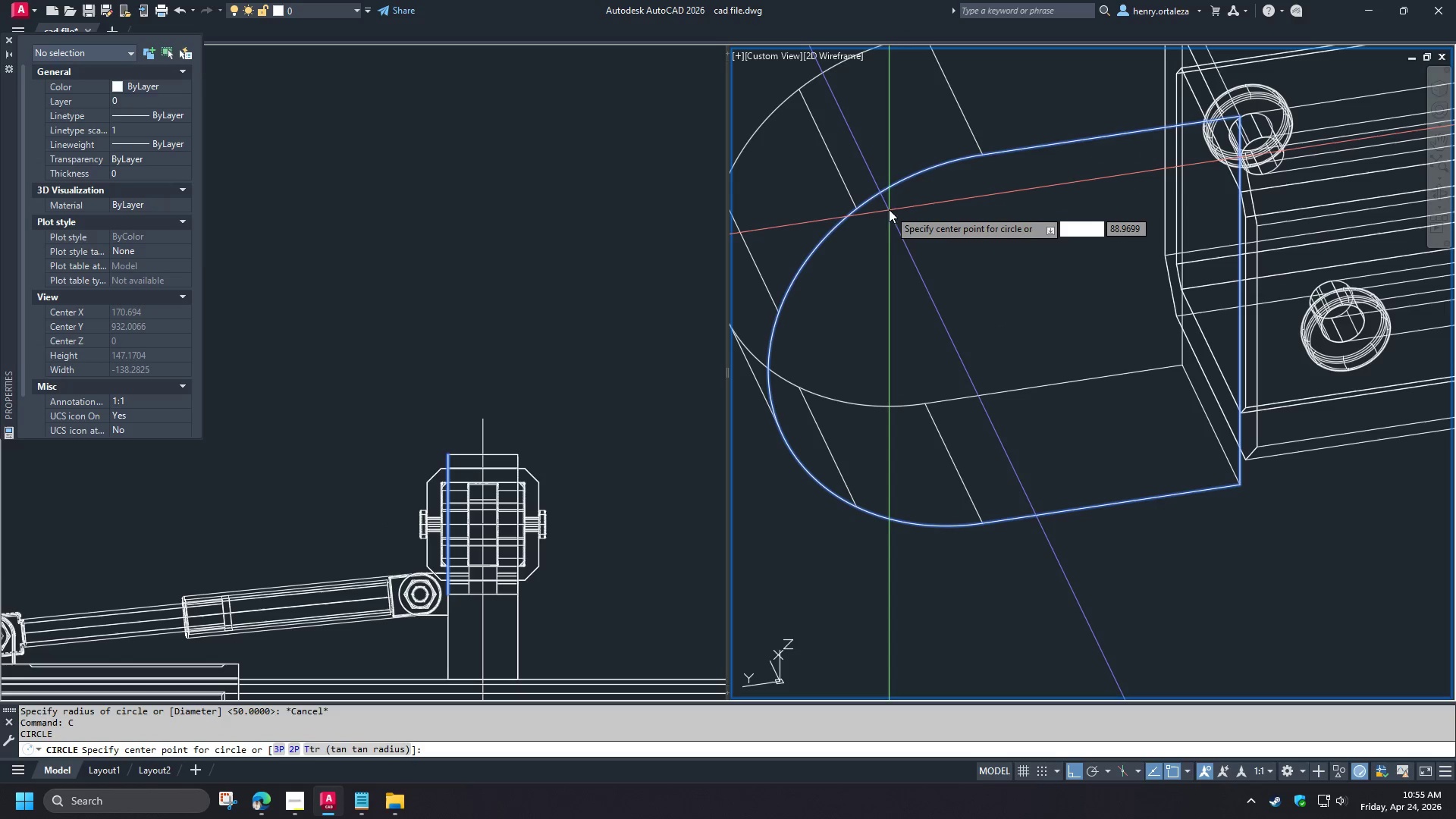 
scroll: coordinate [887, 209], scroll_direction: up, amount: 2.0
 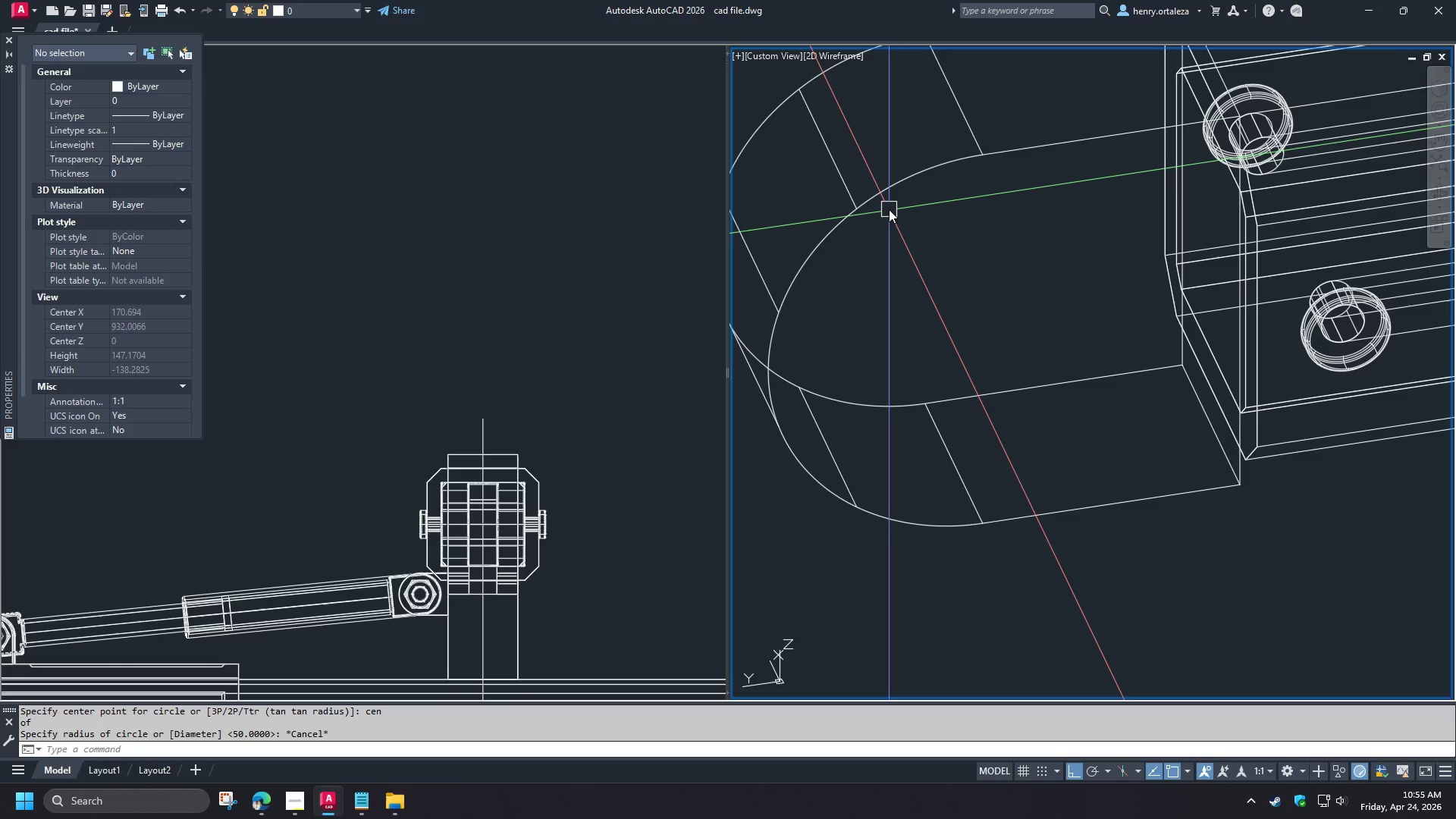 
type(cen )
 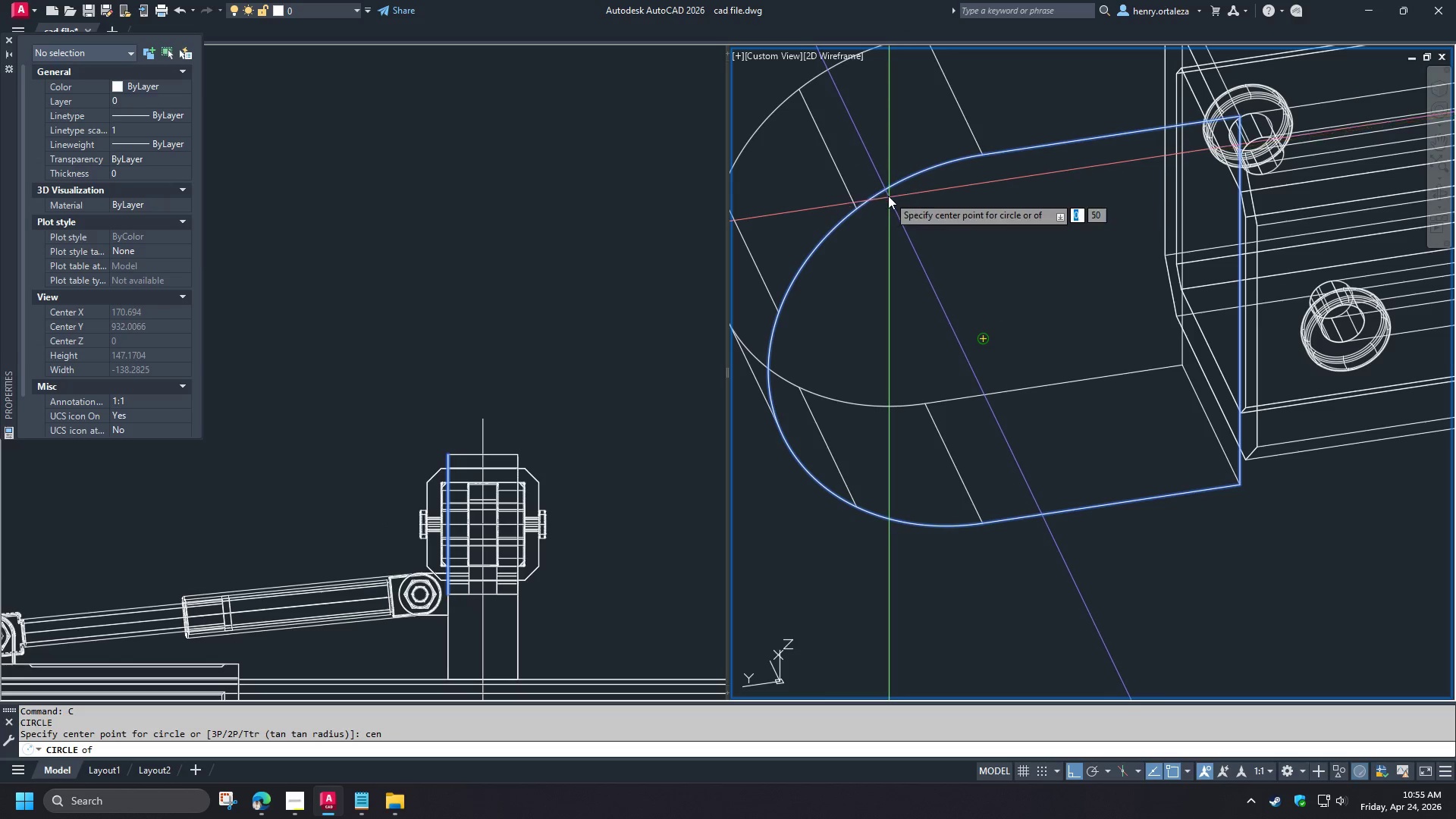 
left_click([888, 196])
 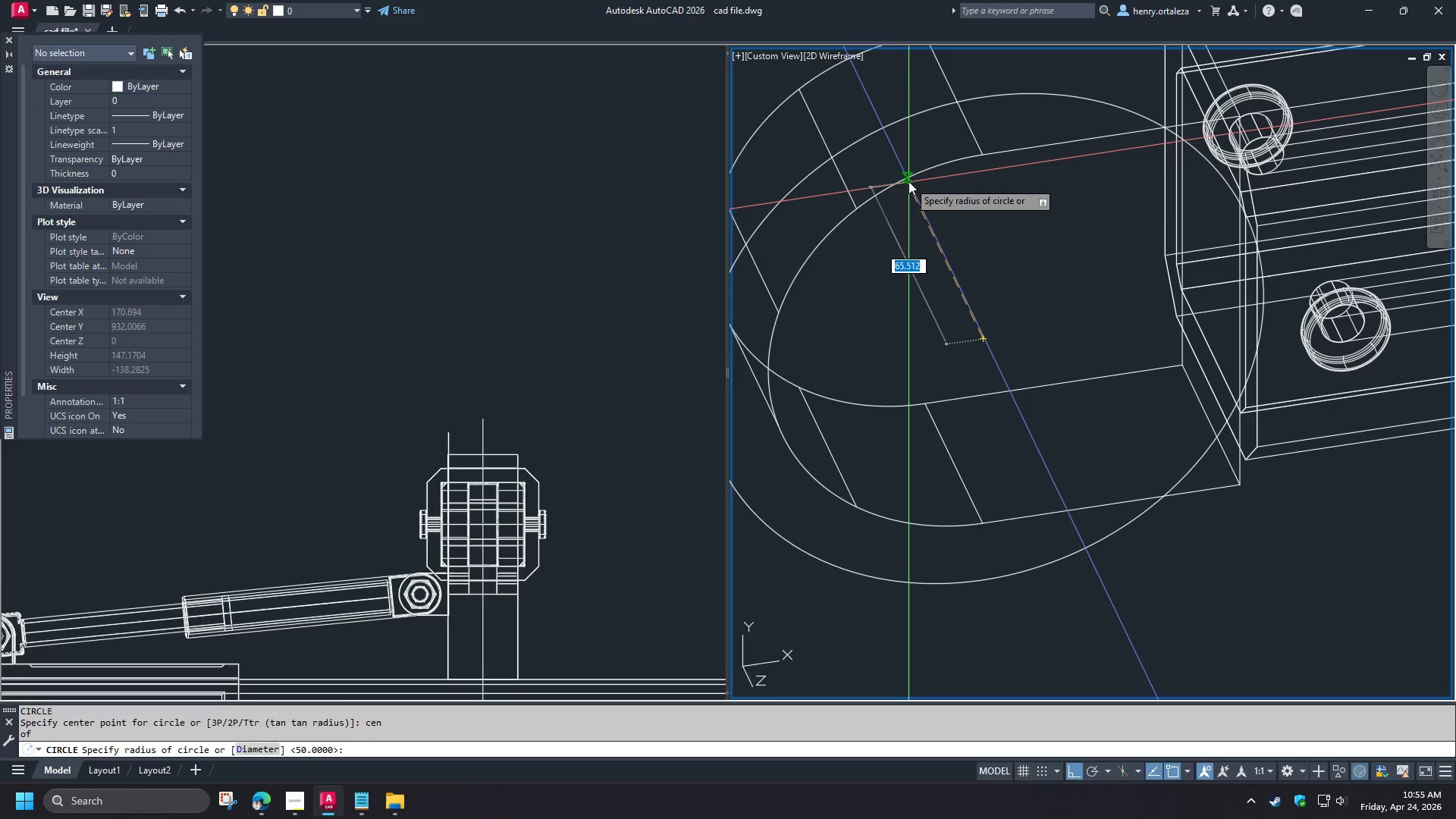 
left_click([908, 181])
 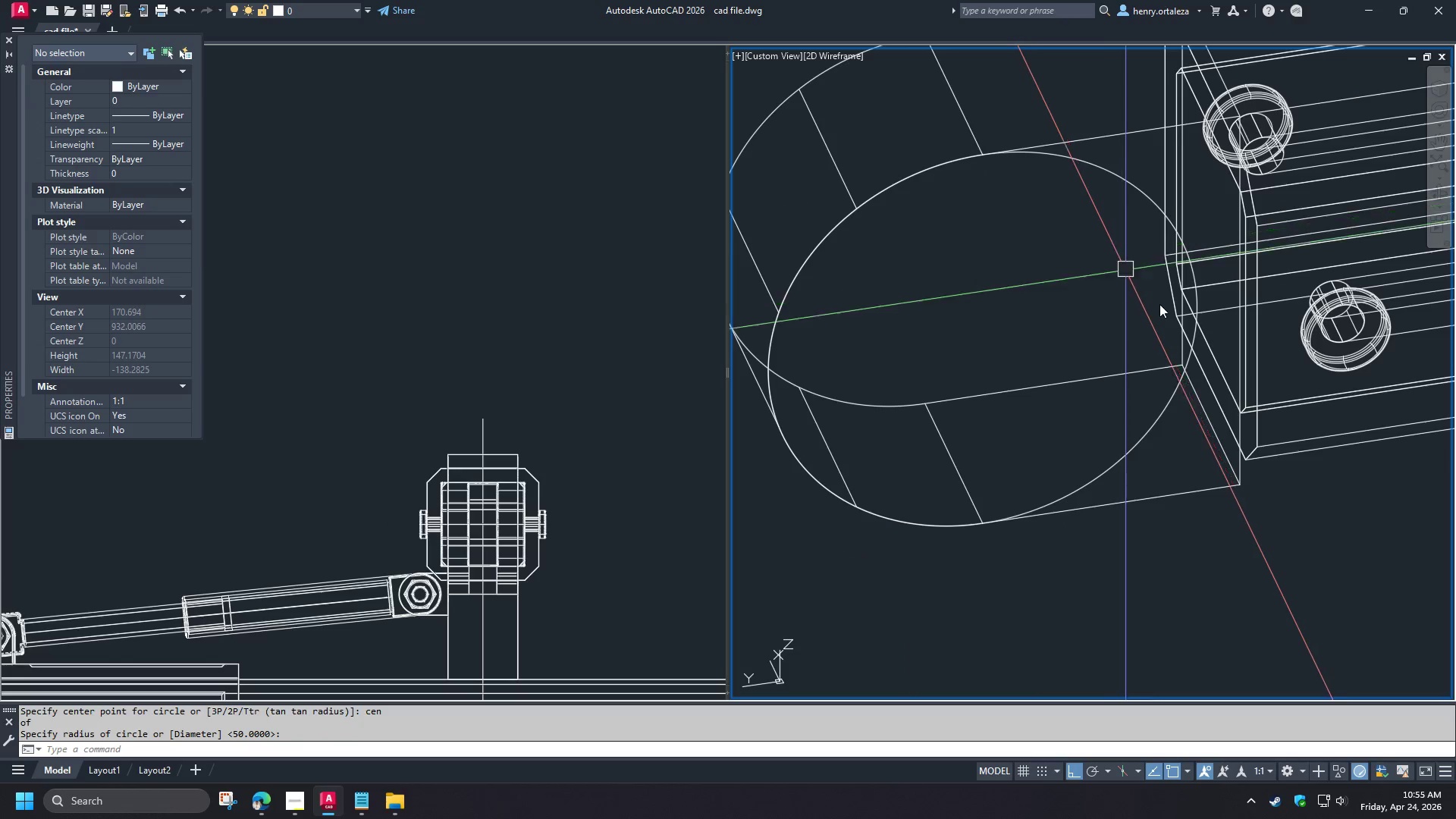 
hold_key(key=ShiftLeft, duration=1.19)
 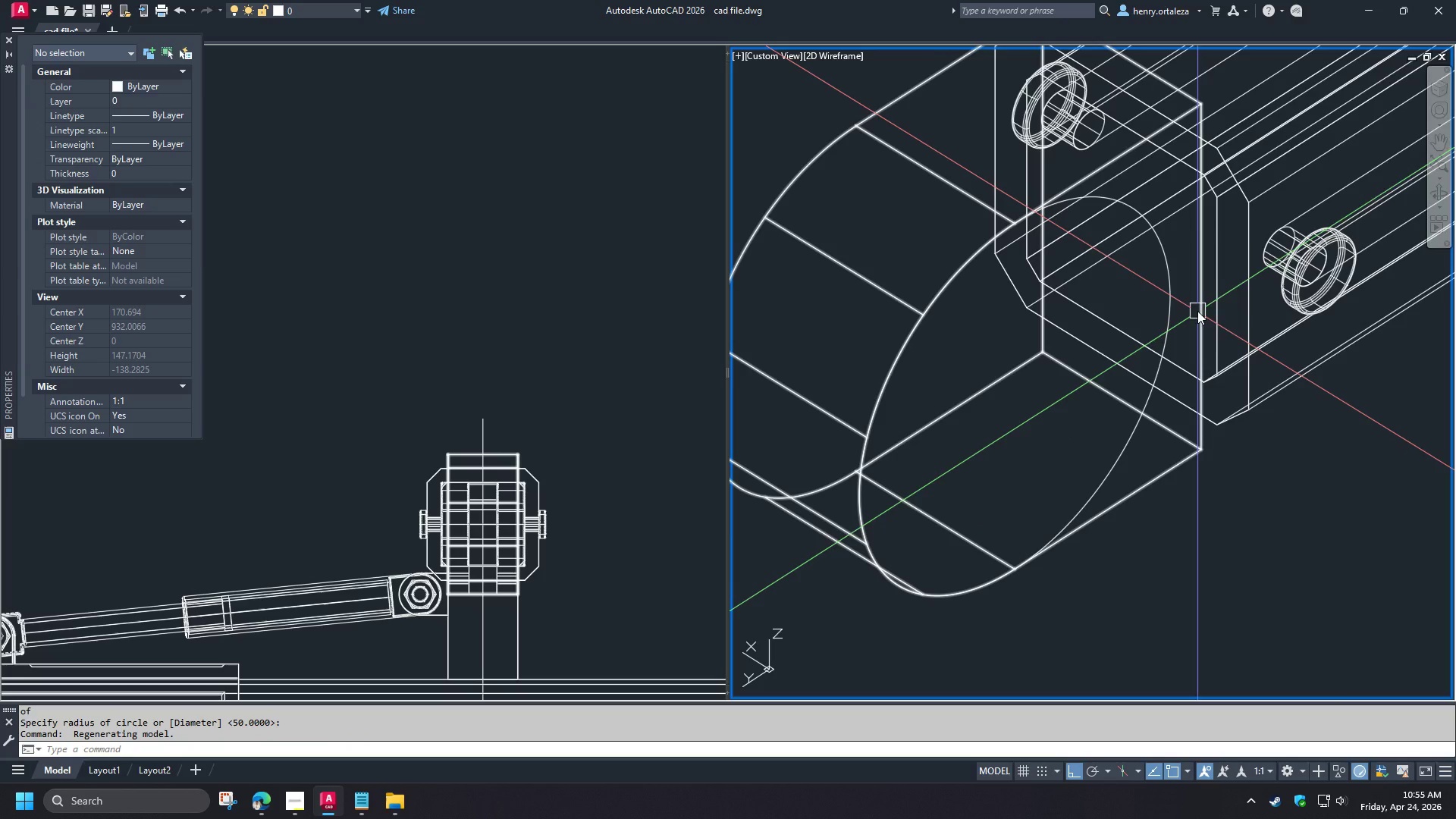 
type(di )
 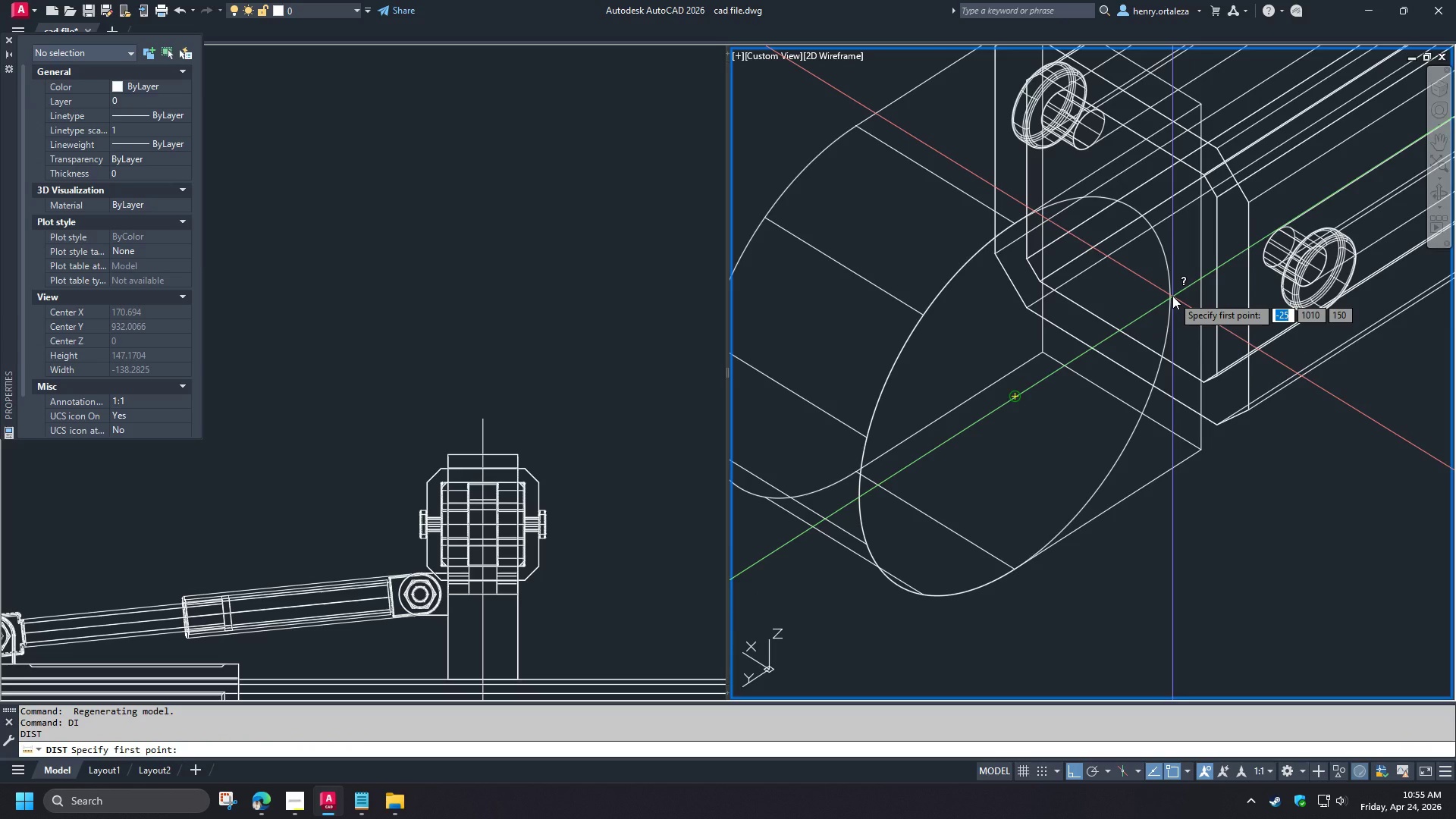 
left_click([1172, 296])
 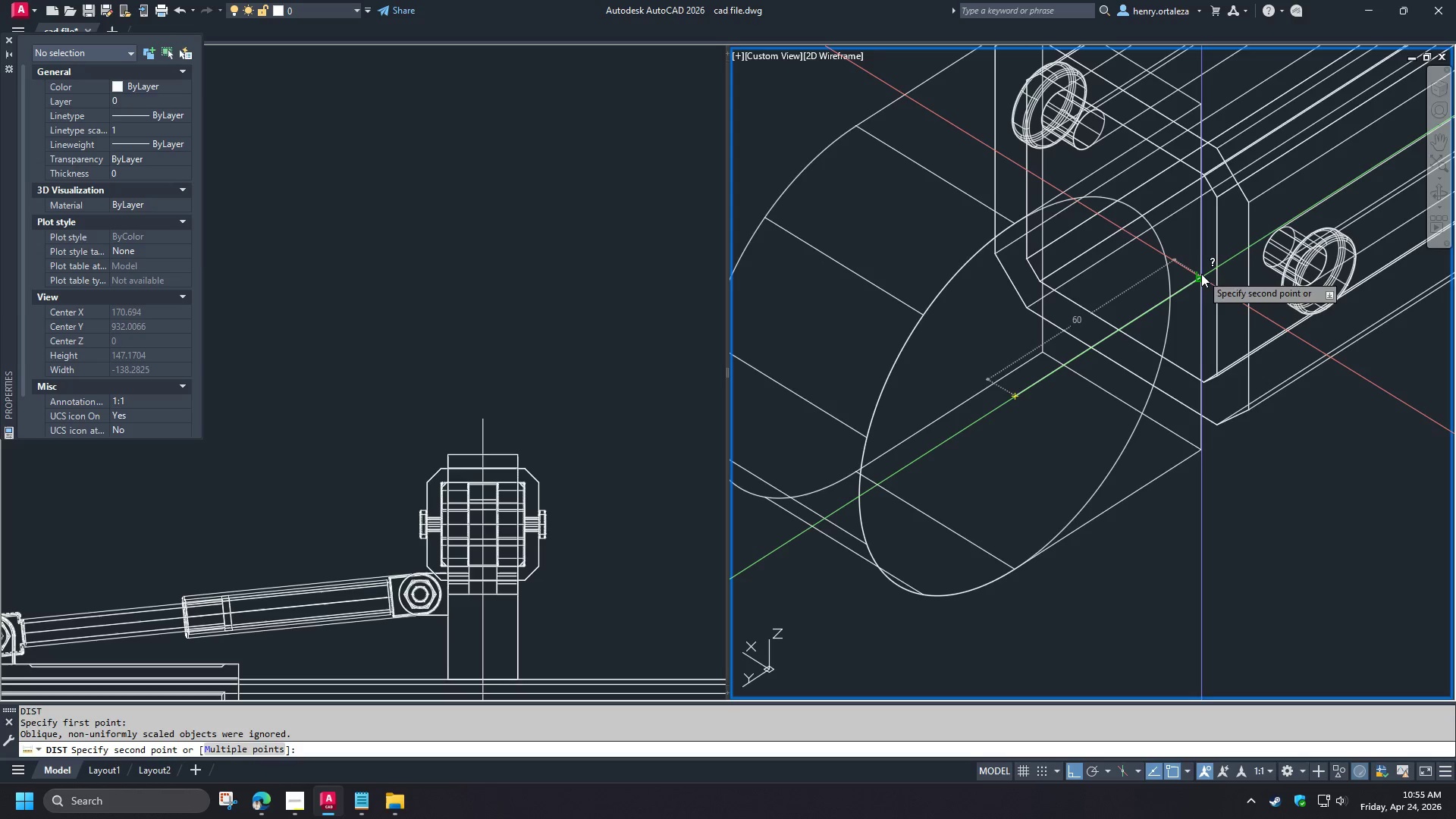 
key(Escape)
 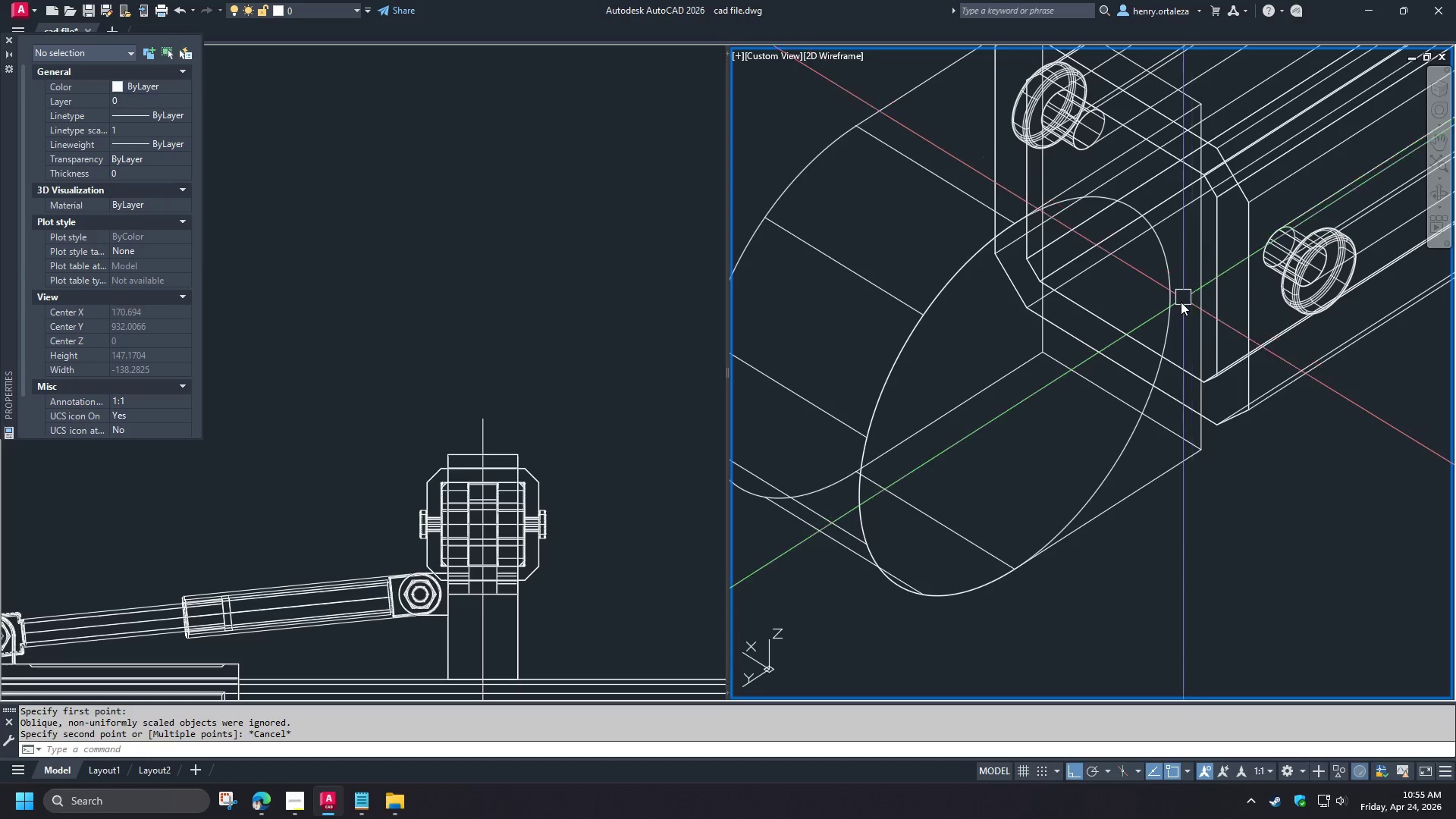 
scroll: coordinate [1178, 305], scroll_direction: down, amount: 2.0
 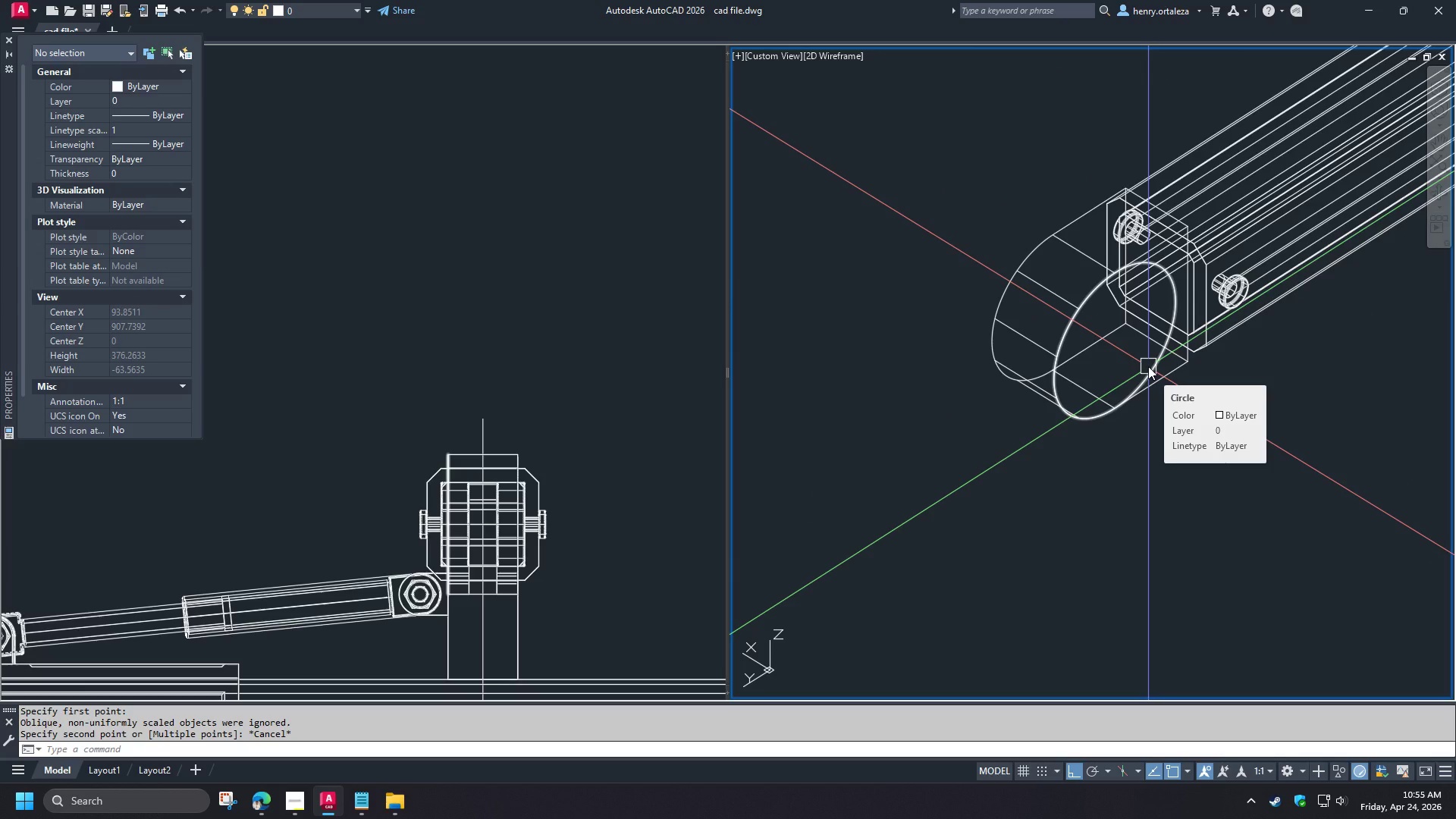 
wait(7.82)
 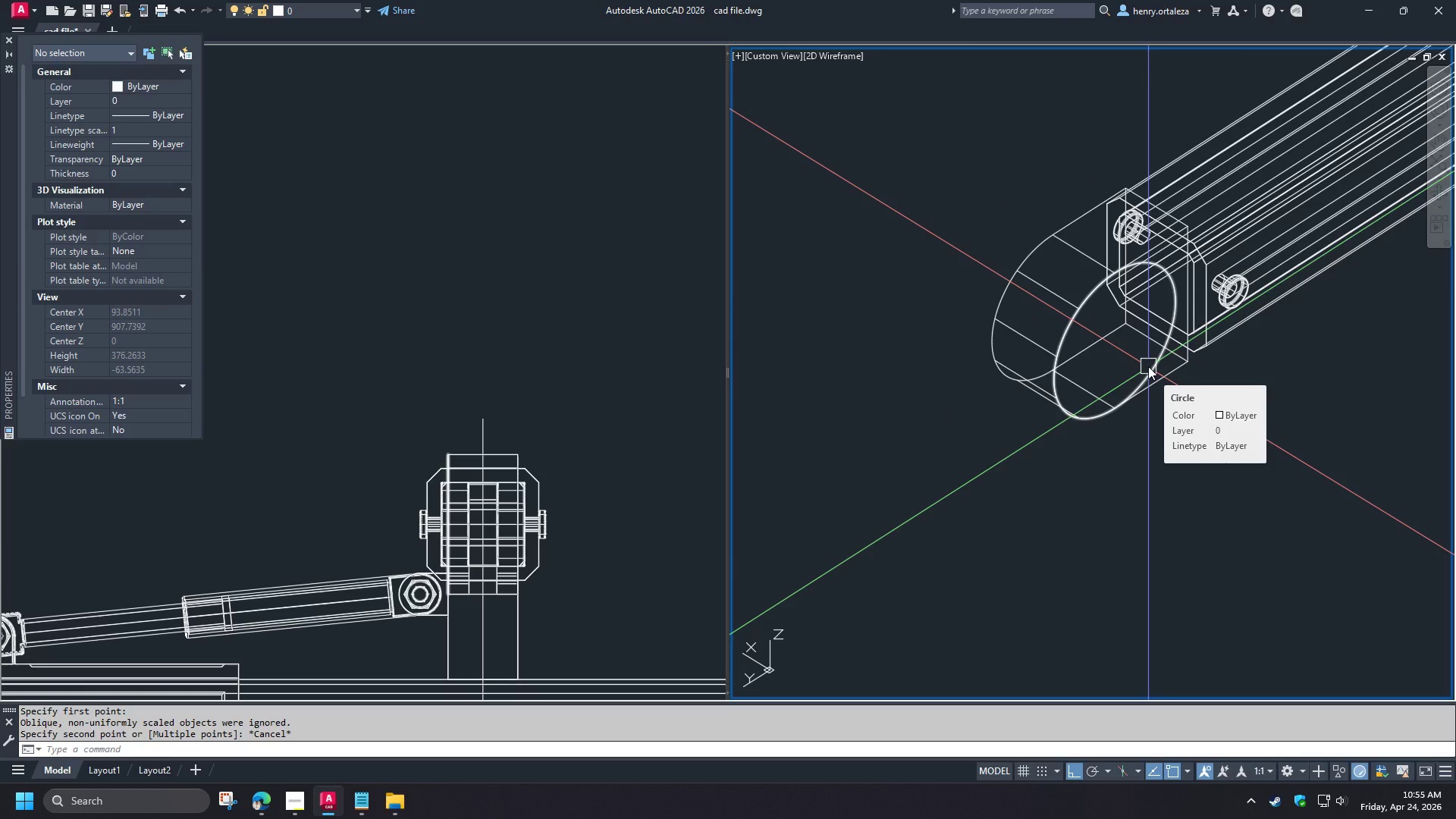 
left_click([450, 383])
 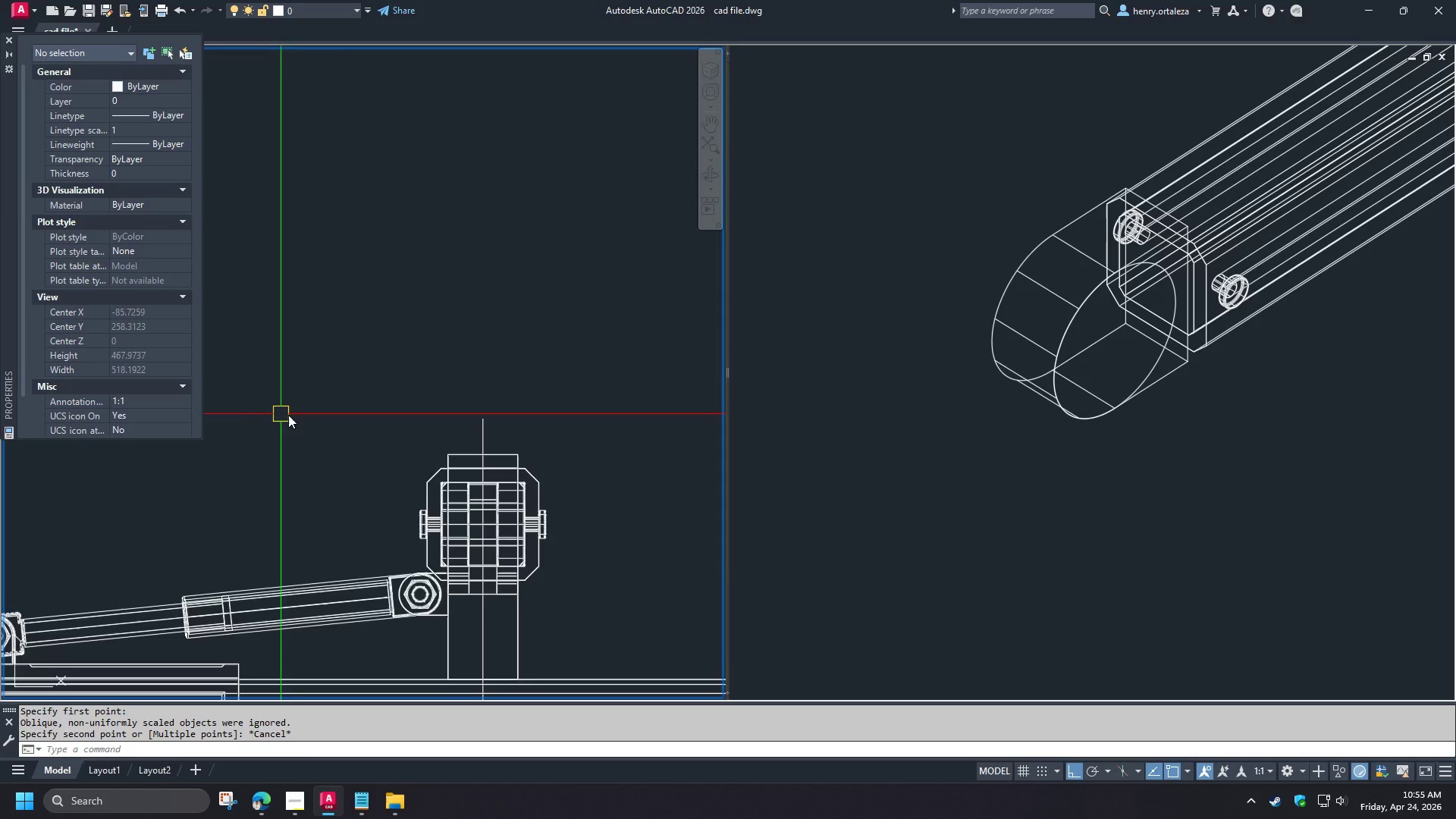 
key(R)
 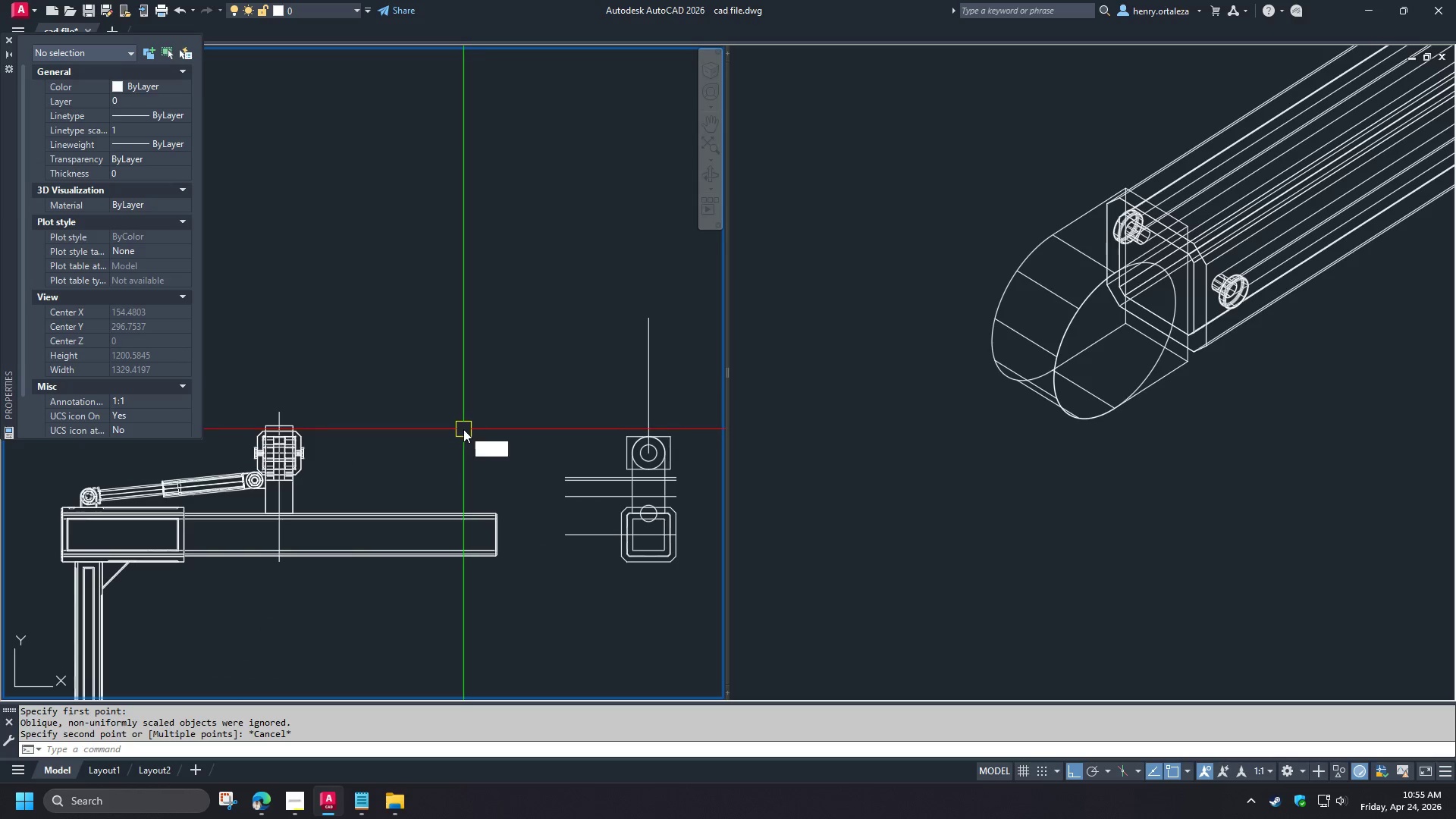 
scroll: coordinate [451, 426], scroll_direction: down, amount: 2.0
 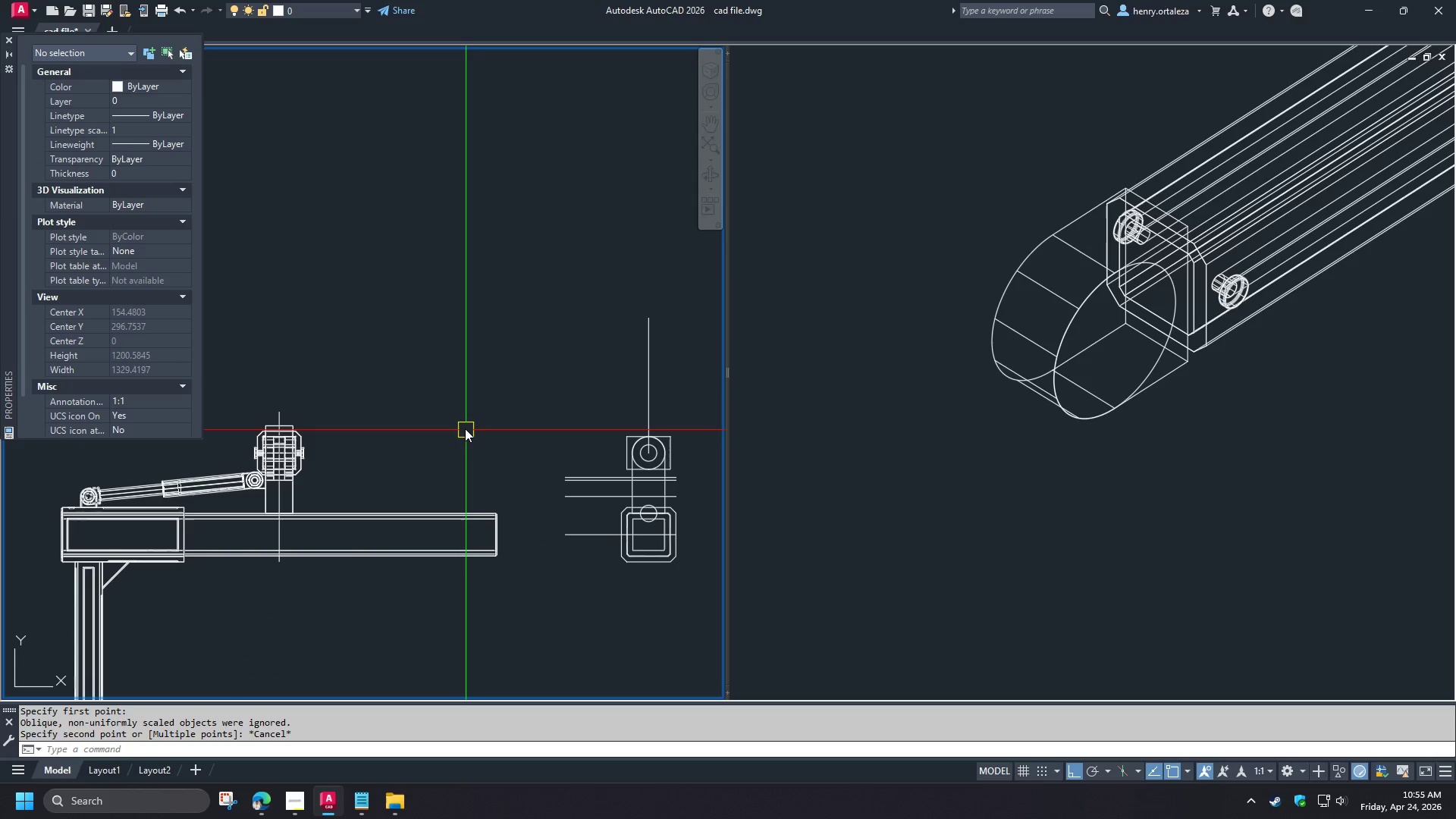 
type(ec )
 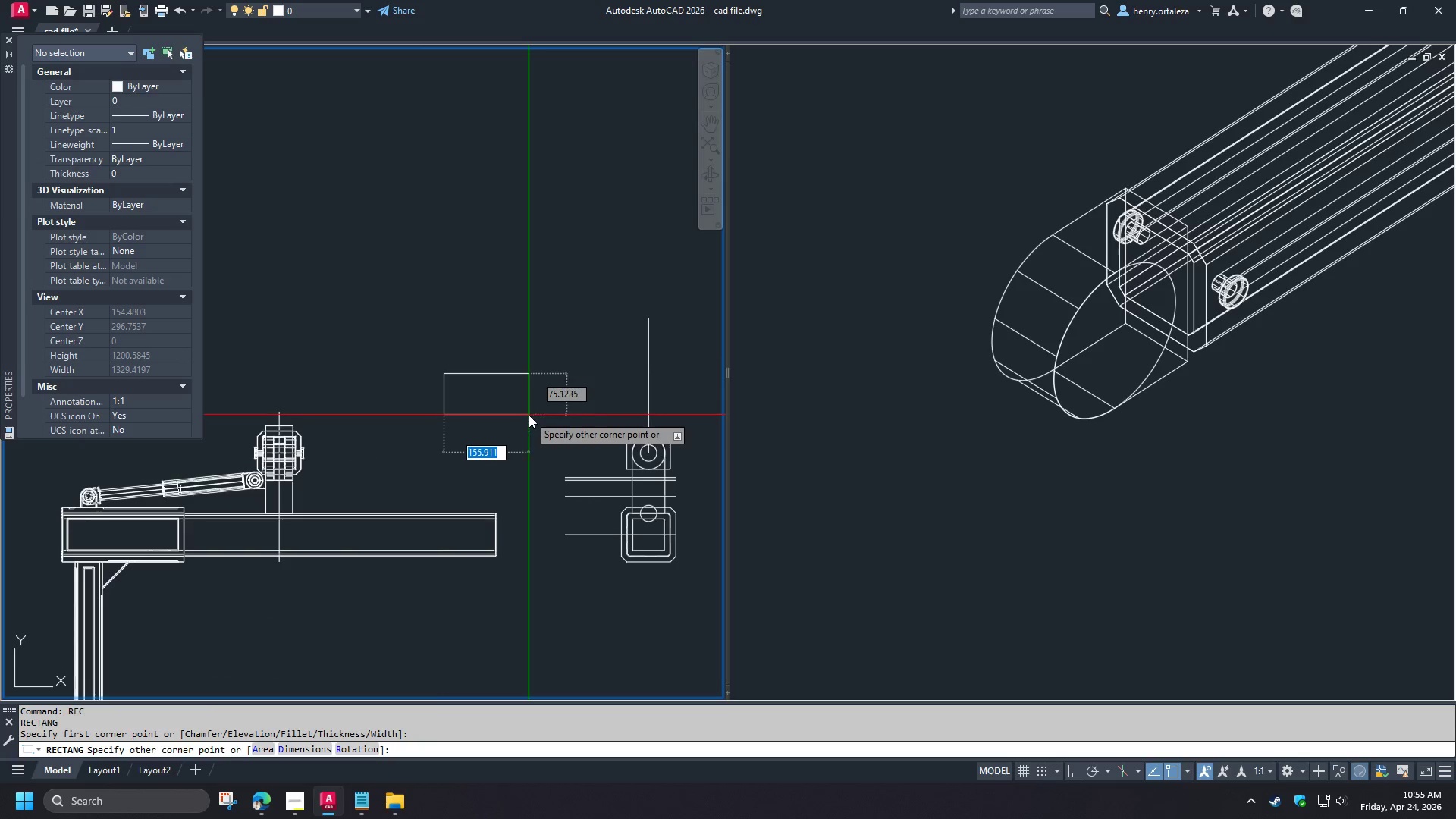 
key(Numpad6)
 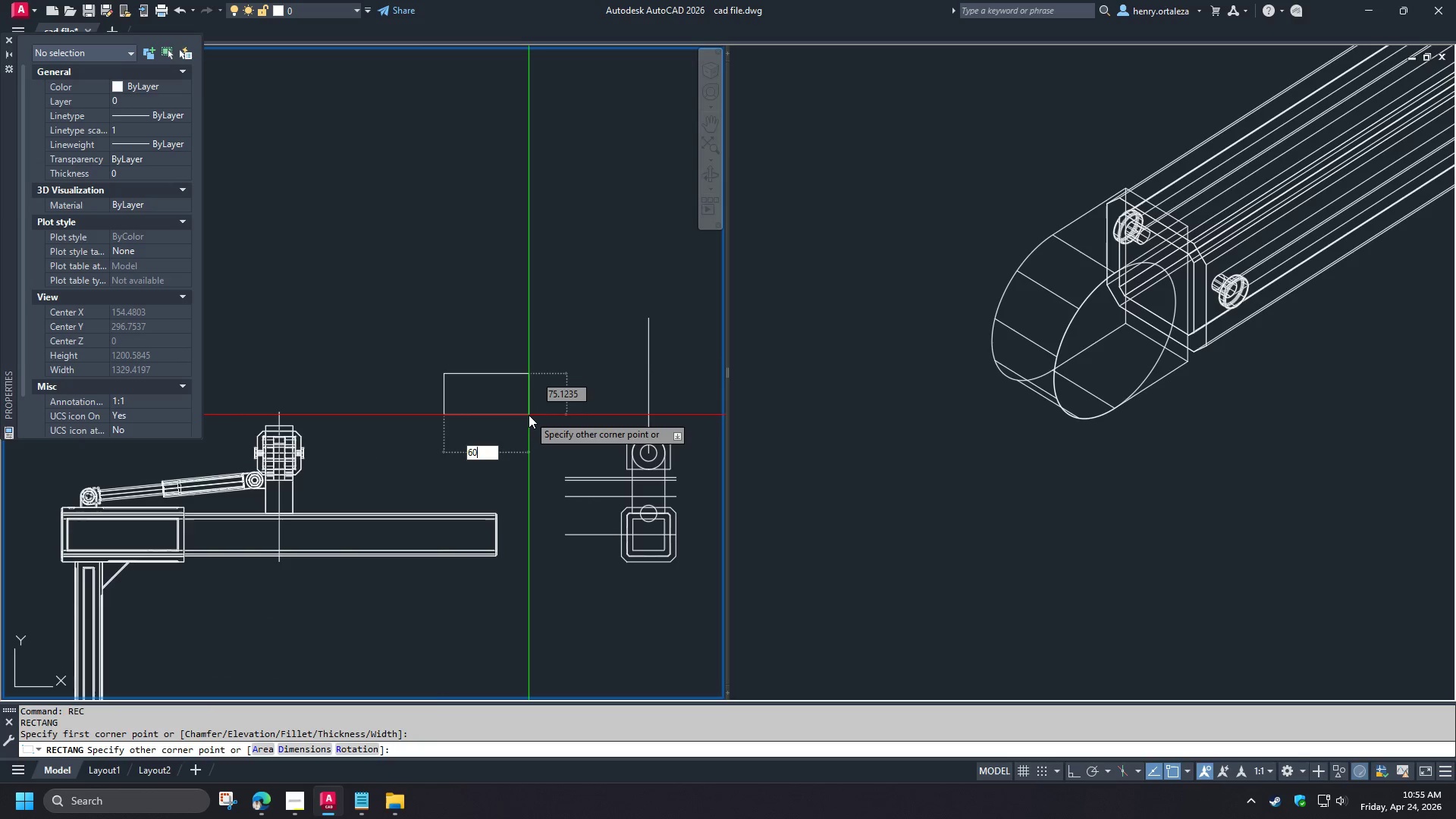 
key(Numpad0)
 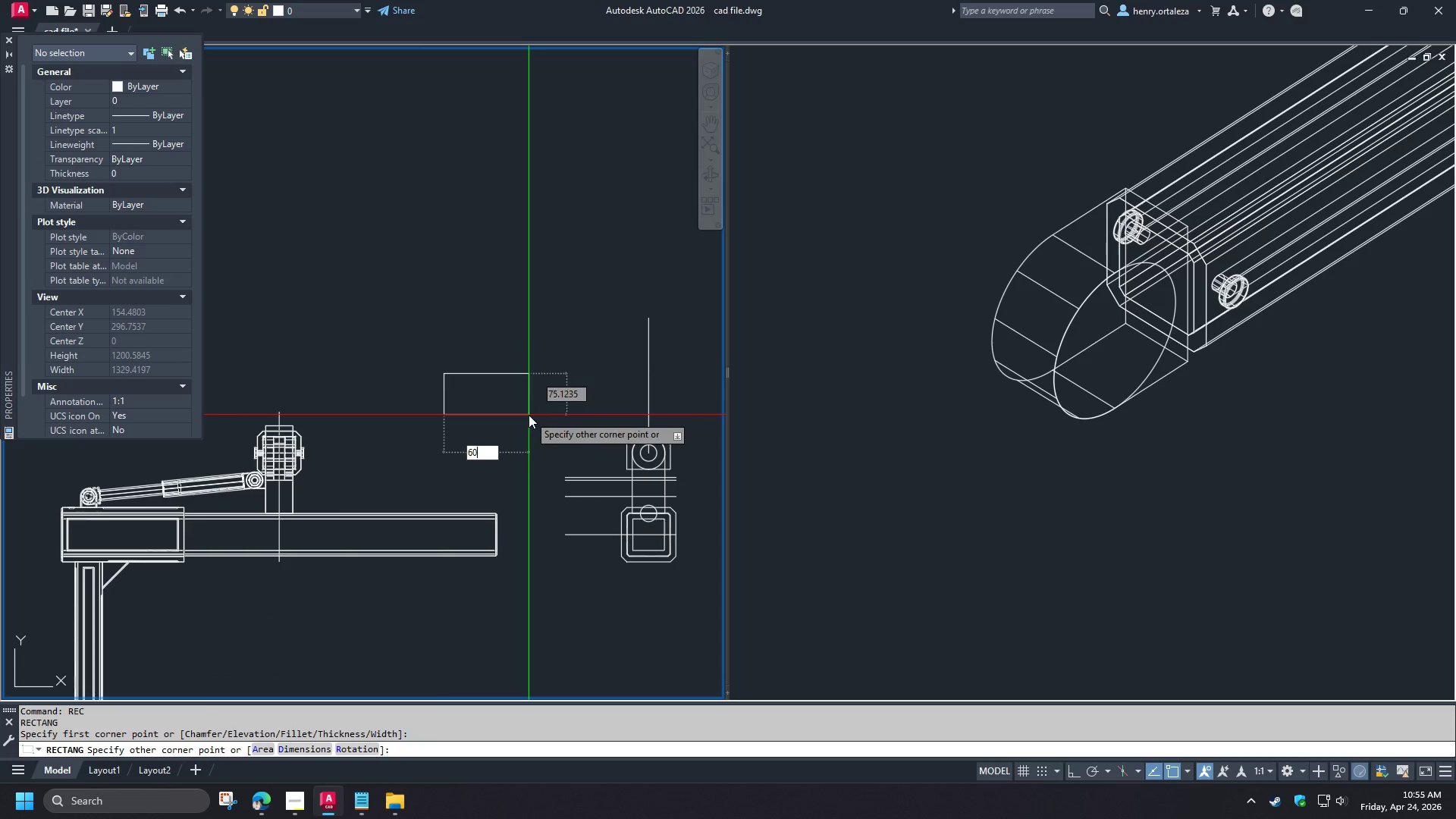 
key(Tab)
 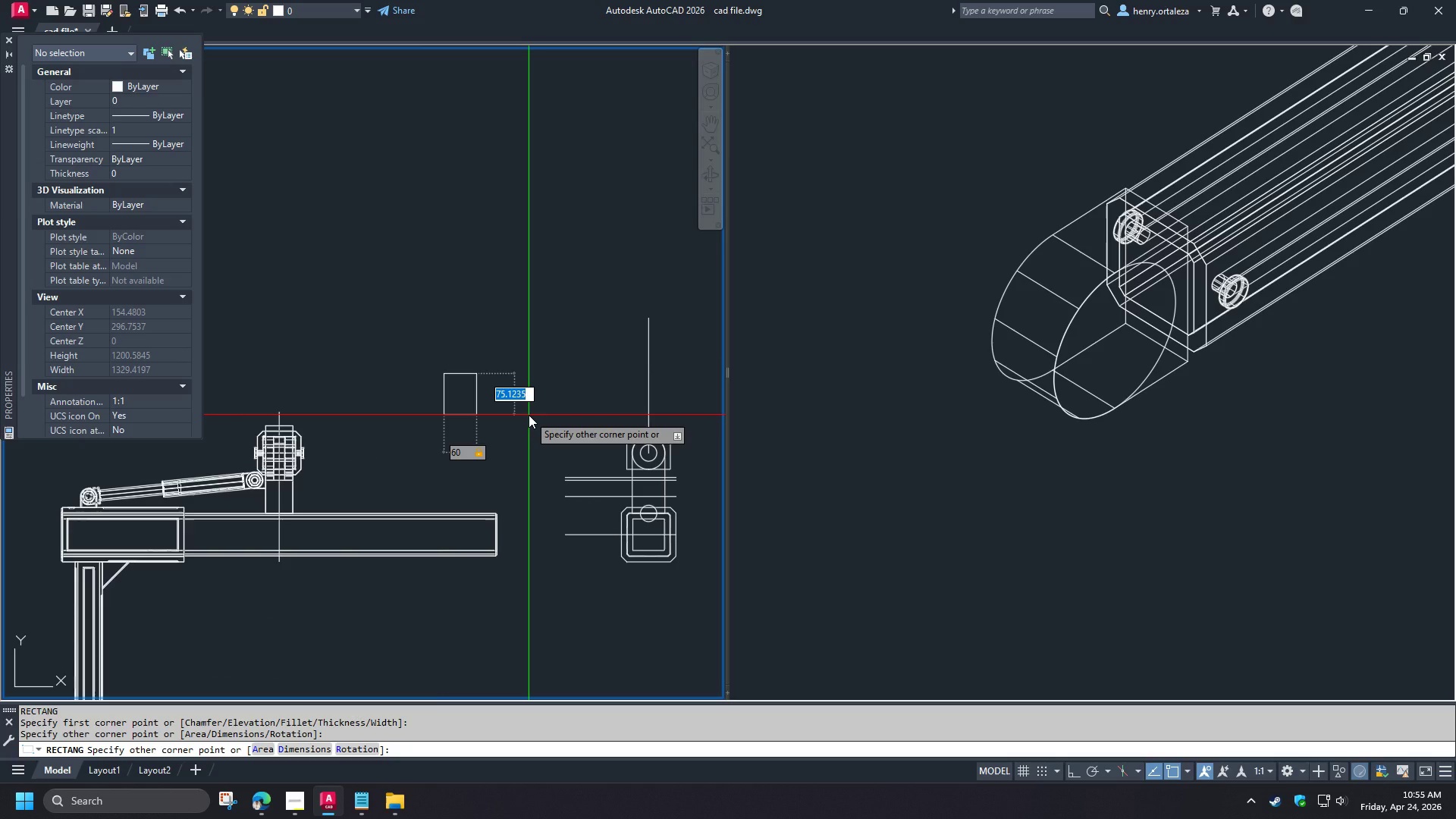 
key(Numpad1)
 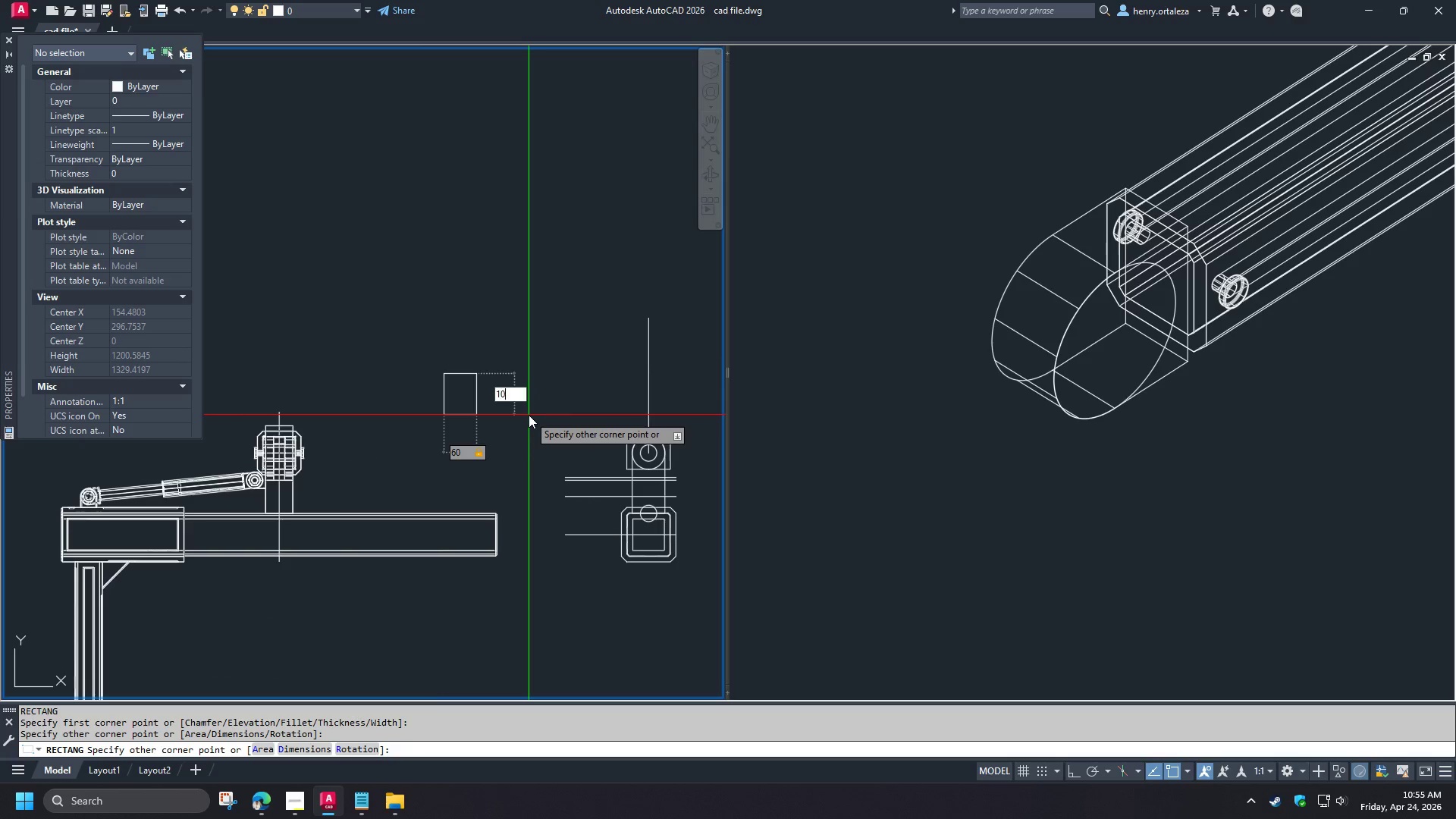 
key(Numpad0)
 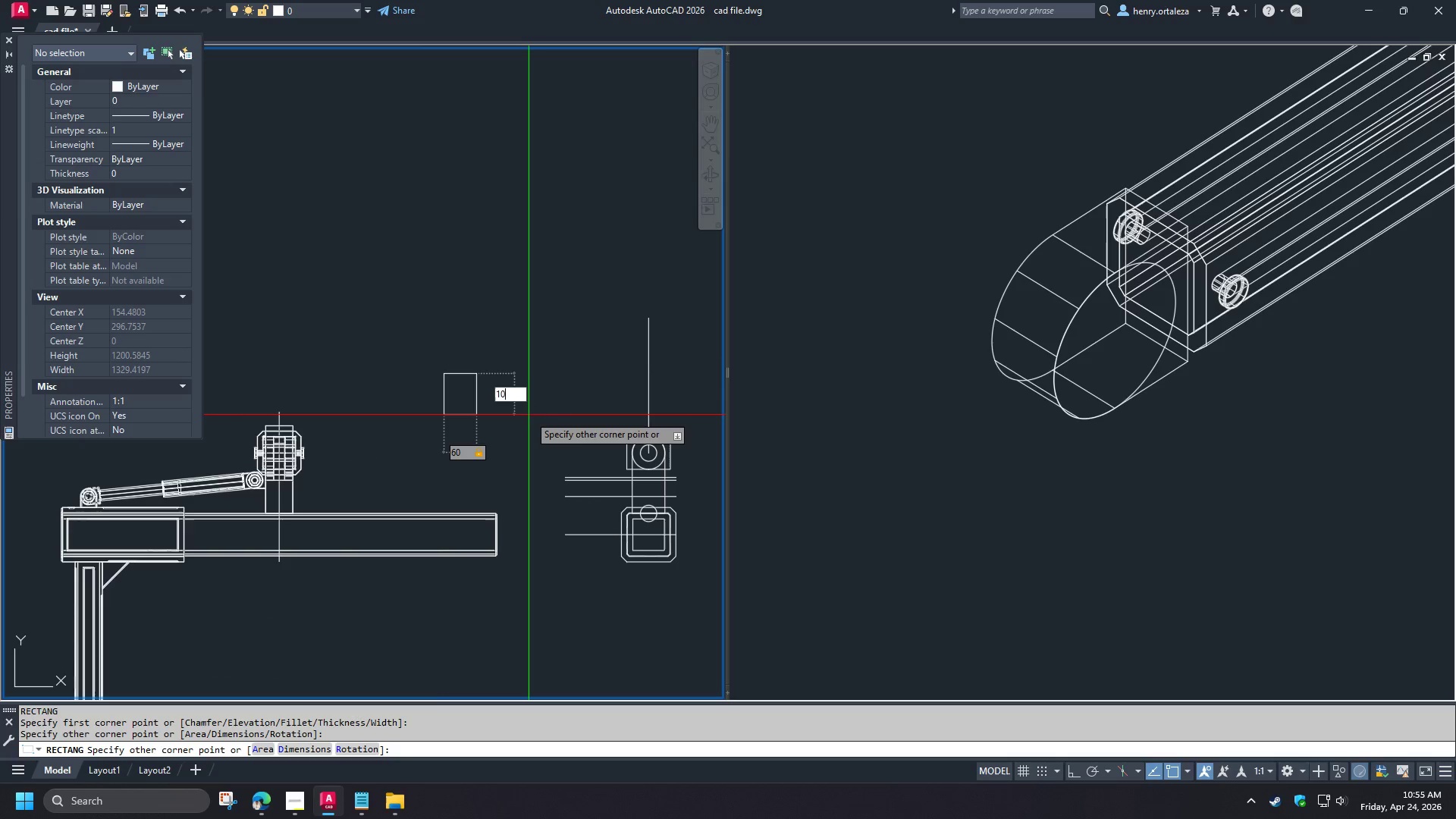 
key(Numpad0)
 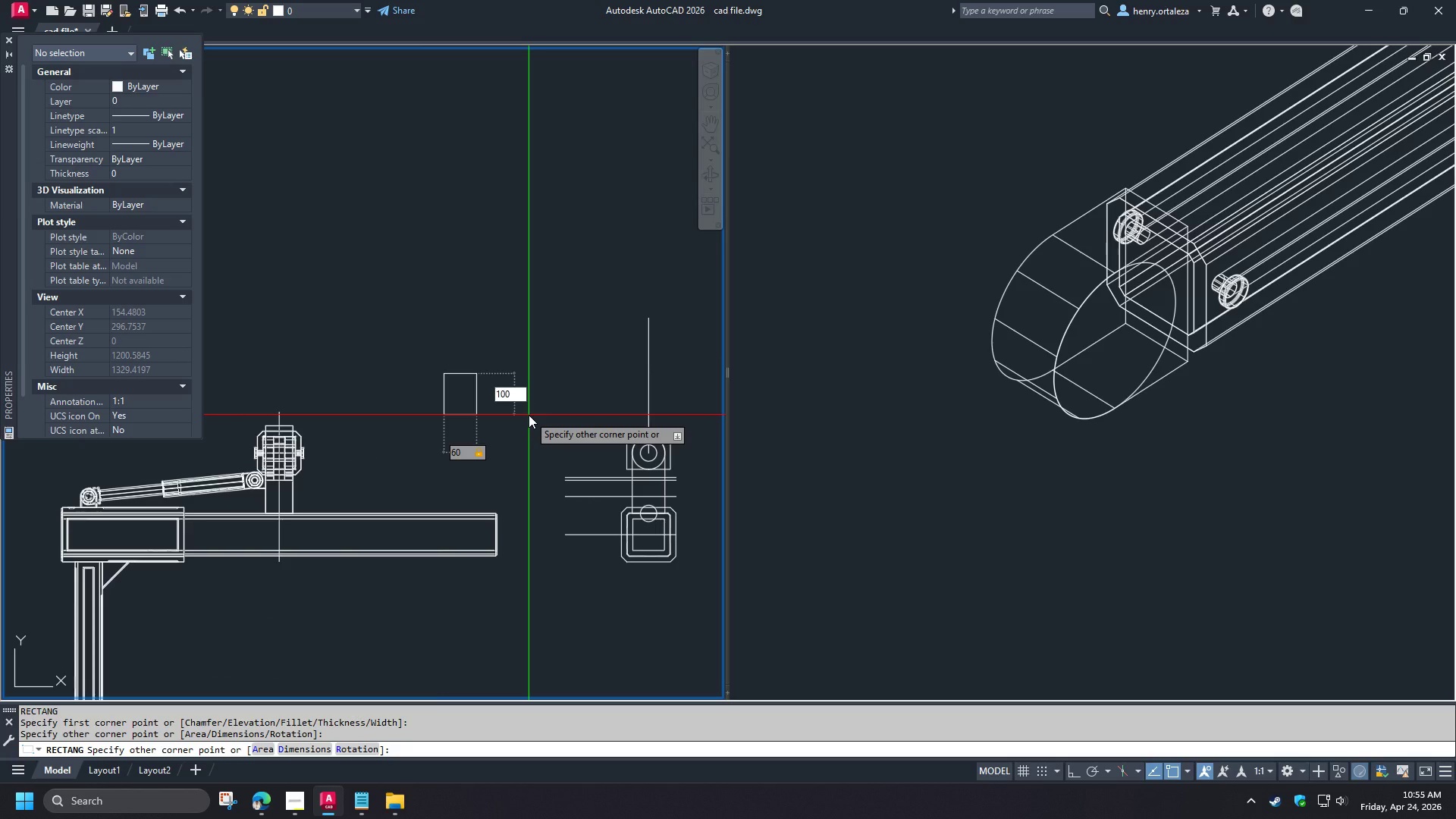 
key(NumpadEnter)
 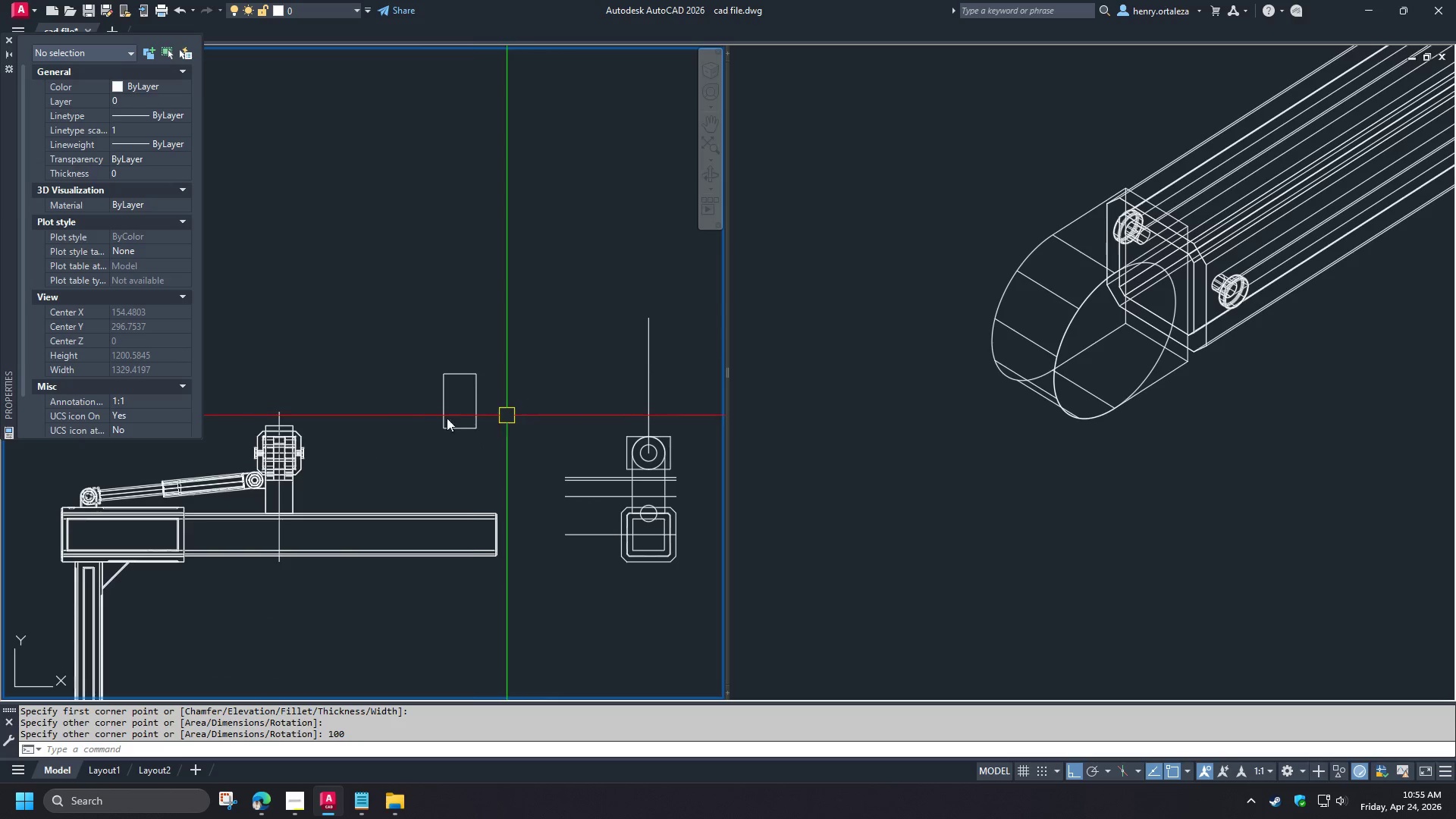 
scroll: coordinate [438, 407], scroll_direction: up, amount: 3.0
 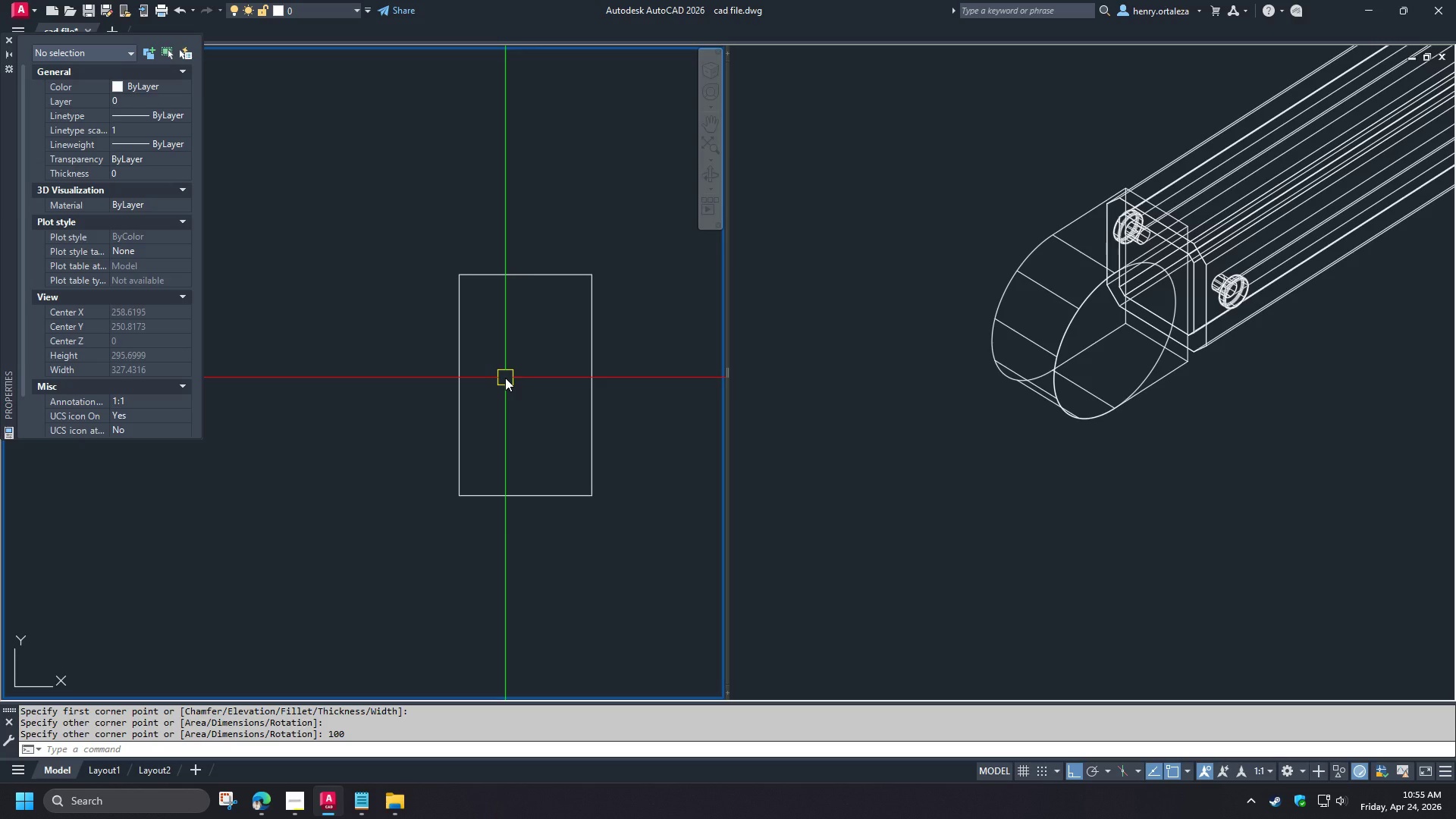 
wait(6.29)
 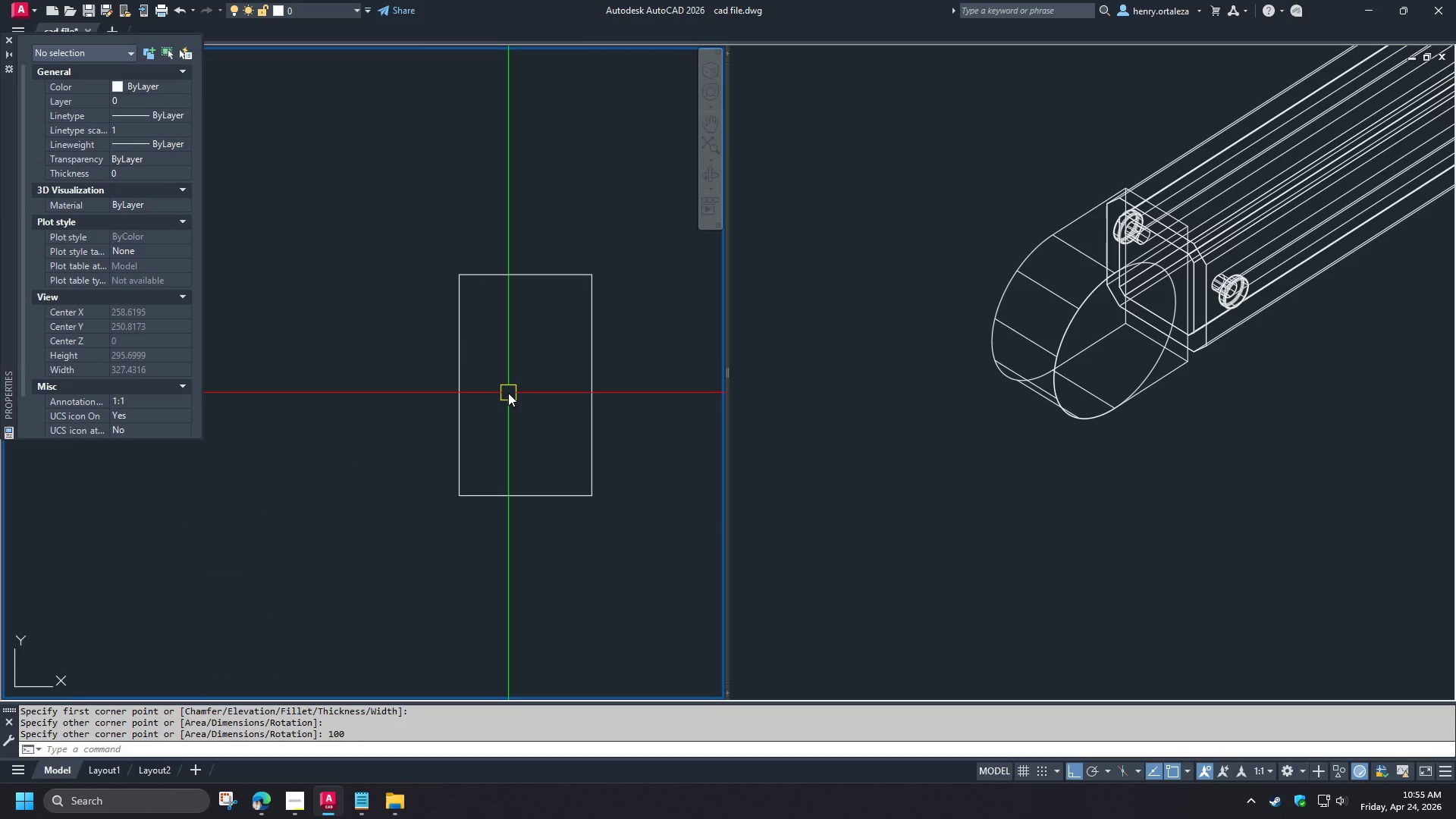 
key(S)
 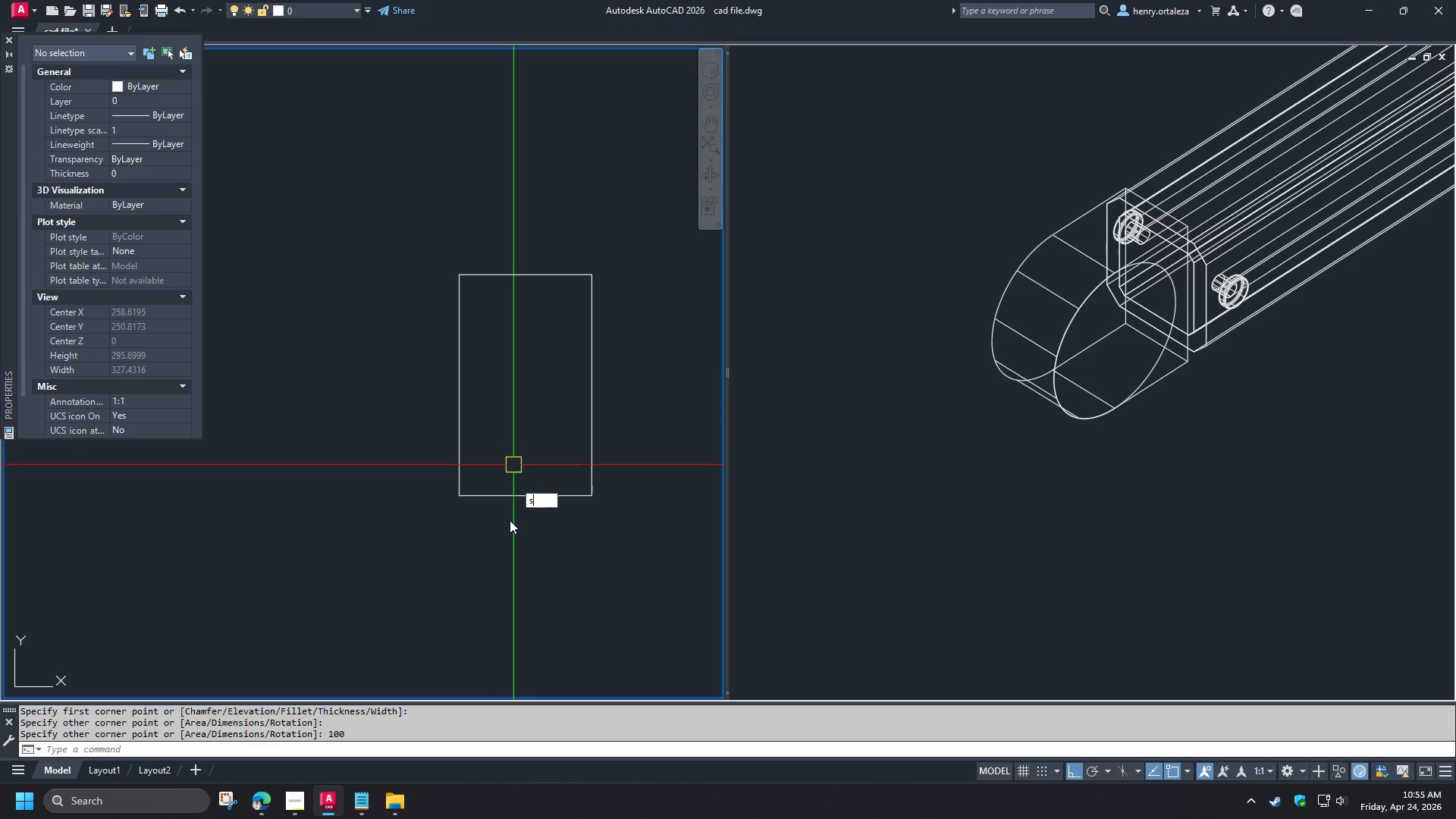 
key(Space)
 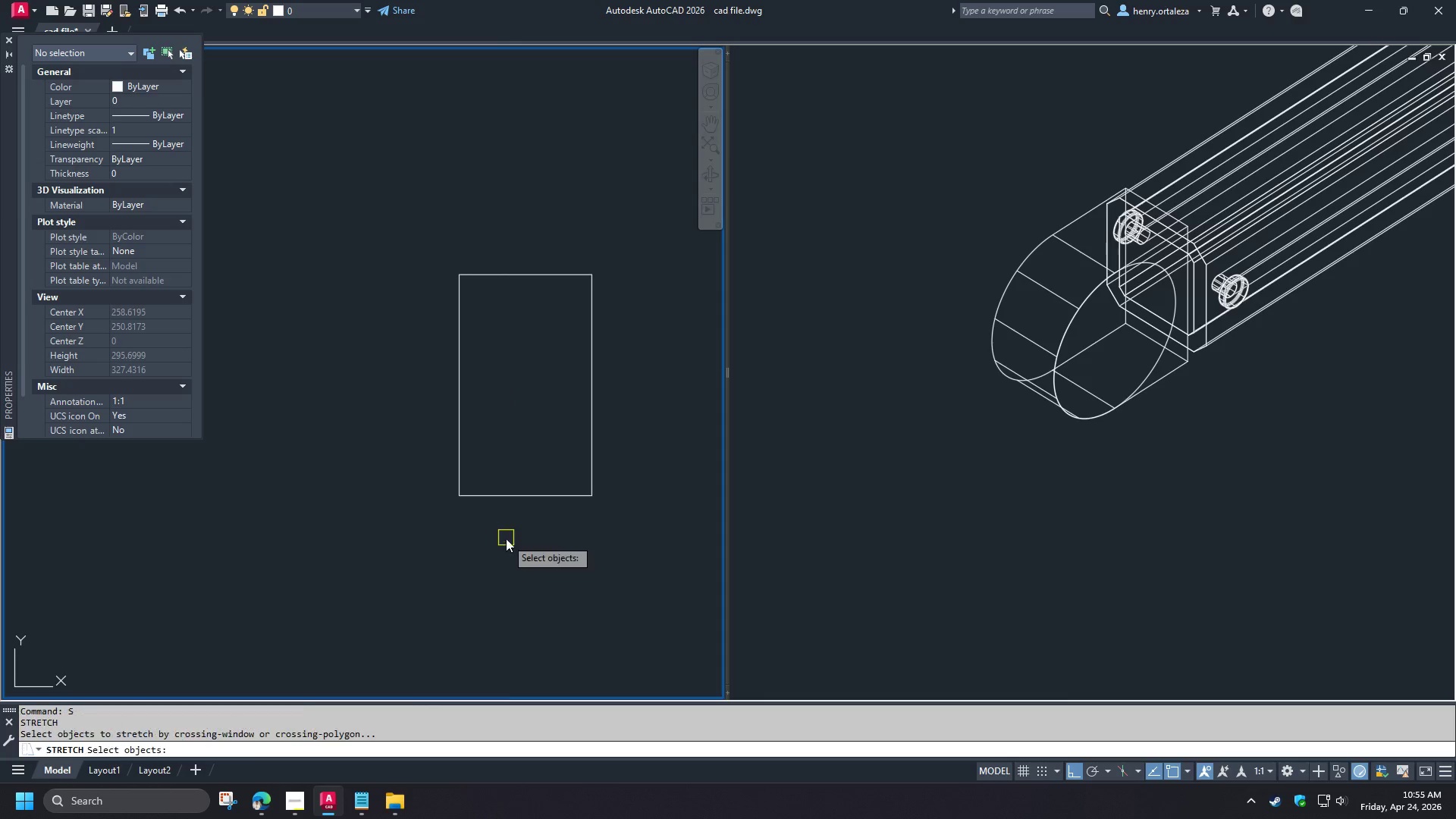 
left_click_drag(start_coordinate=[506, 538], to_coordinate=[504, 534])
 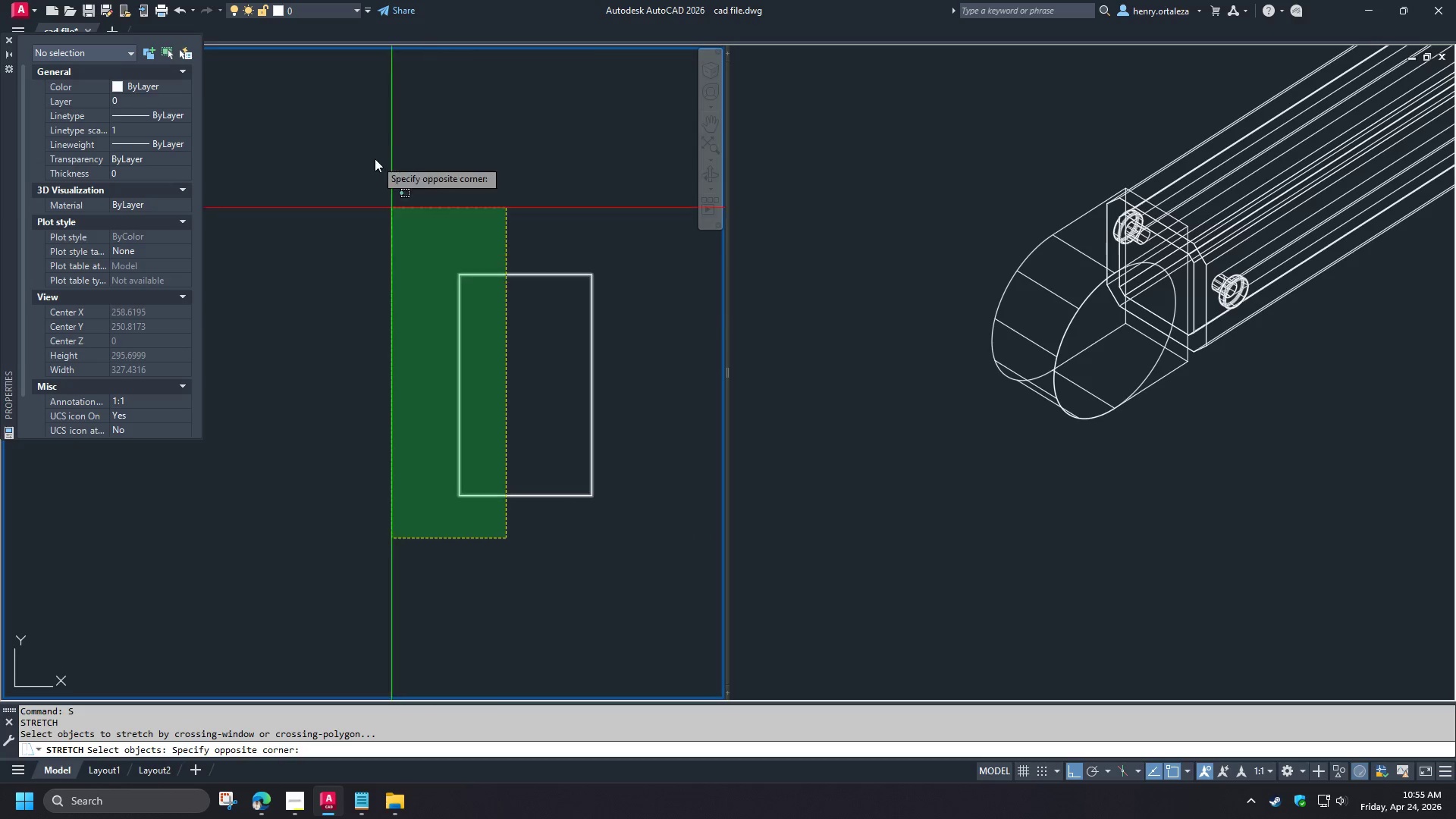 
double_click([375, 158])
 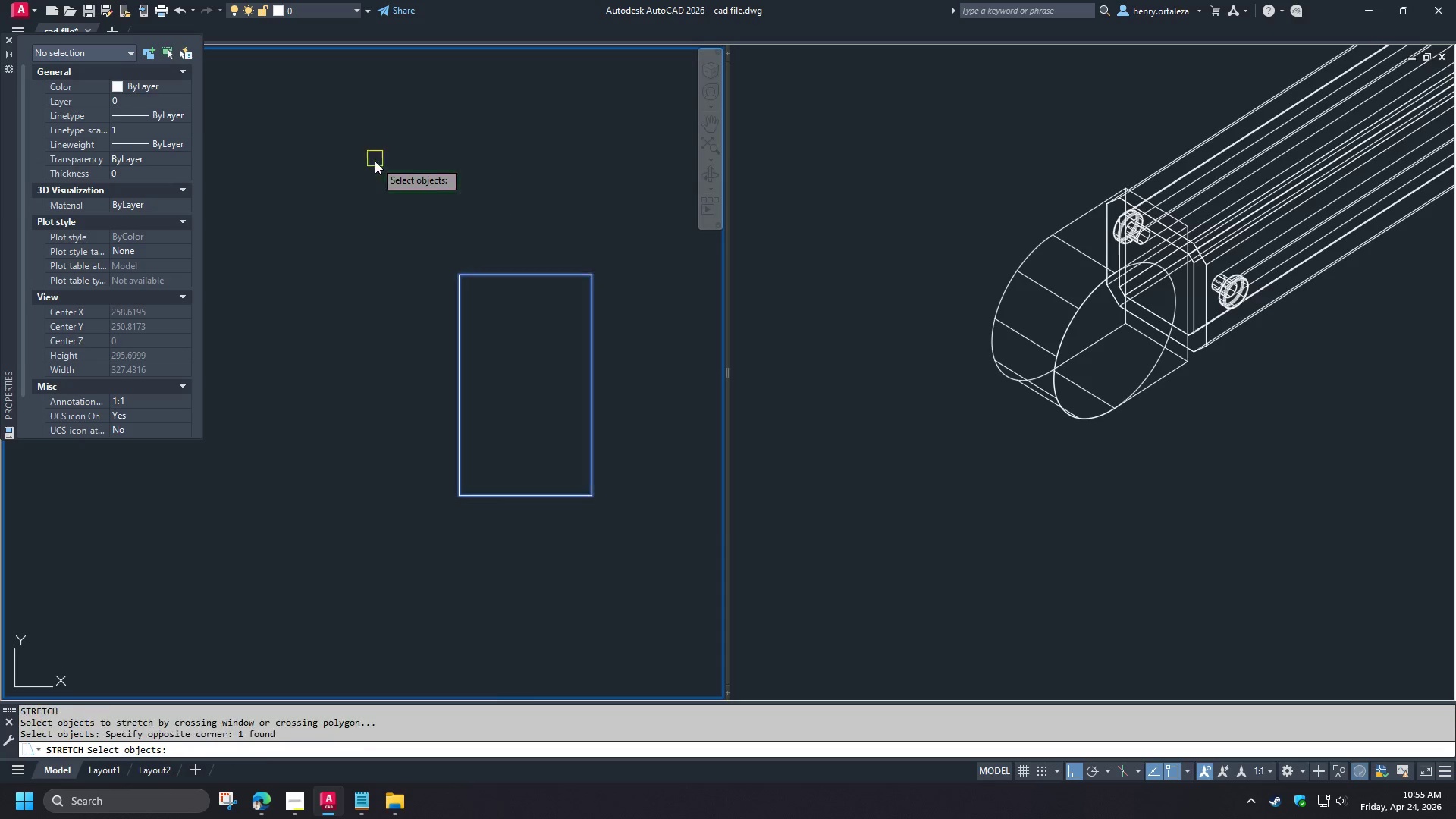 
key(Space)
 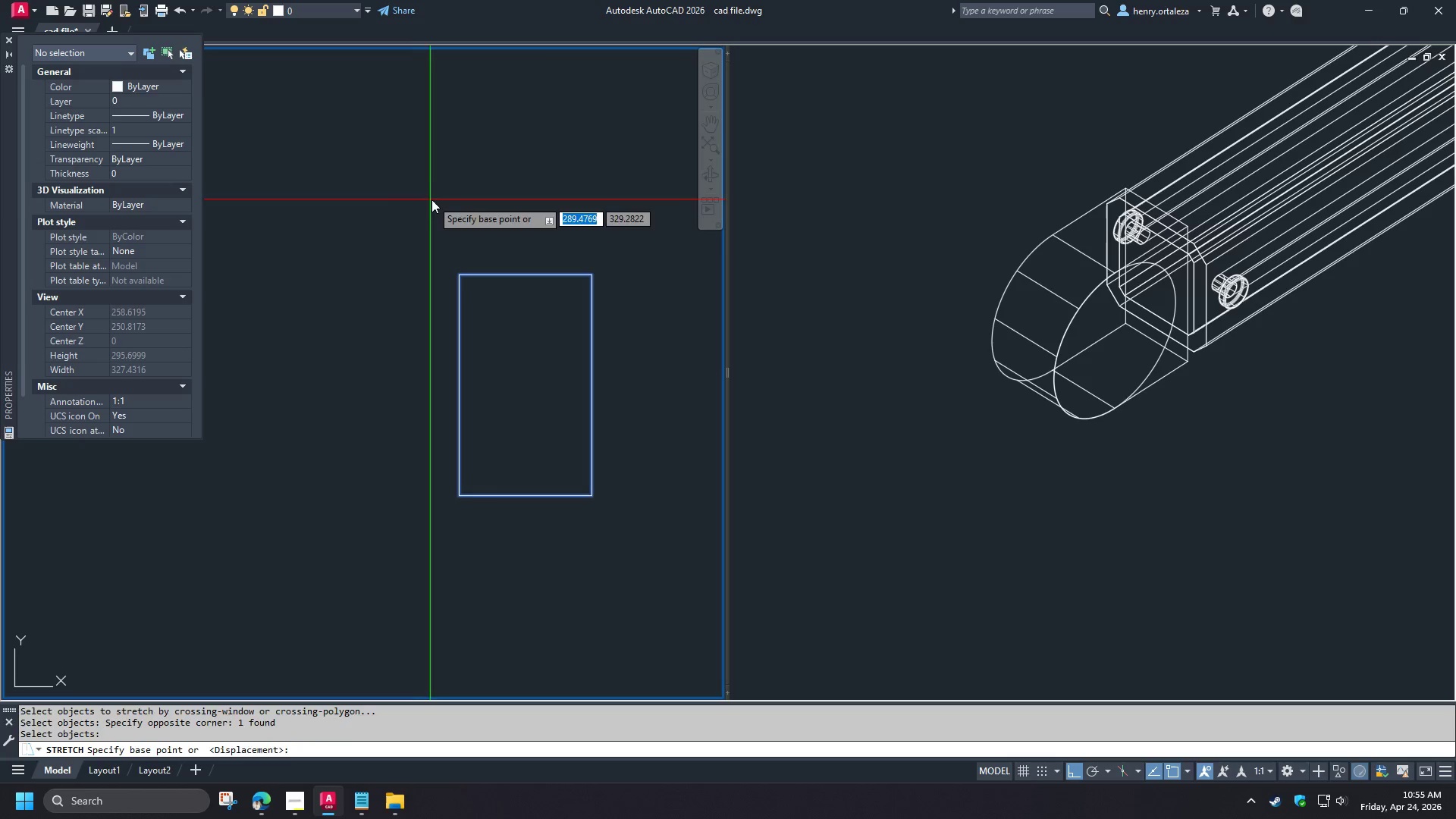 
left_click_drag(start_coordinate=[431, 199], to_coordinate=[413, 209])
 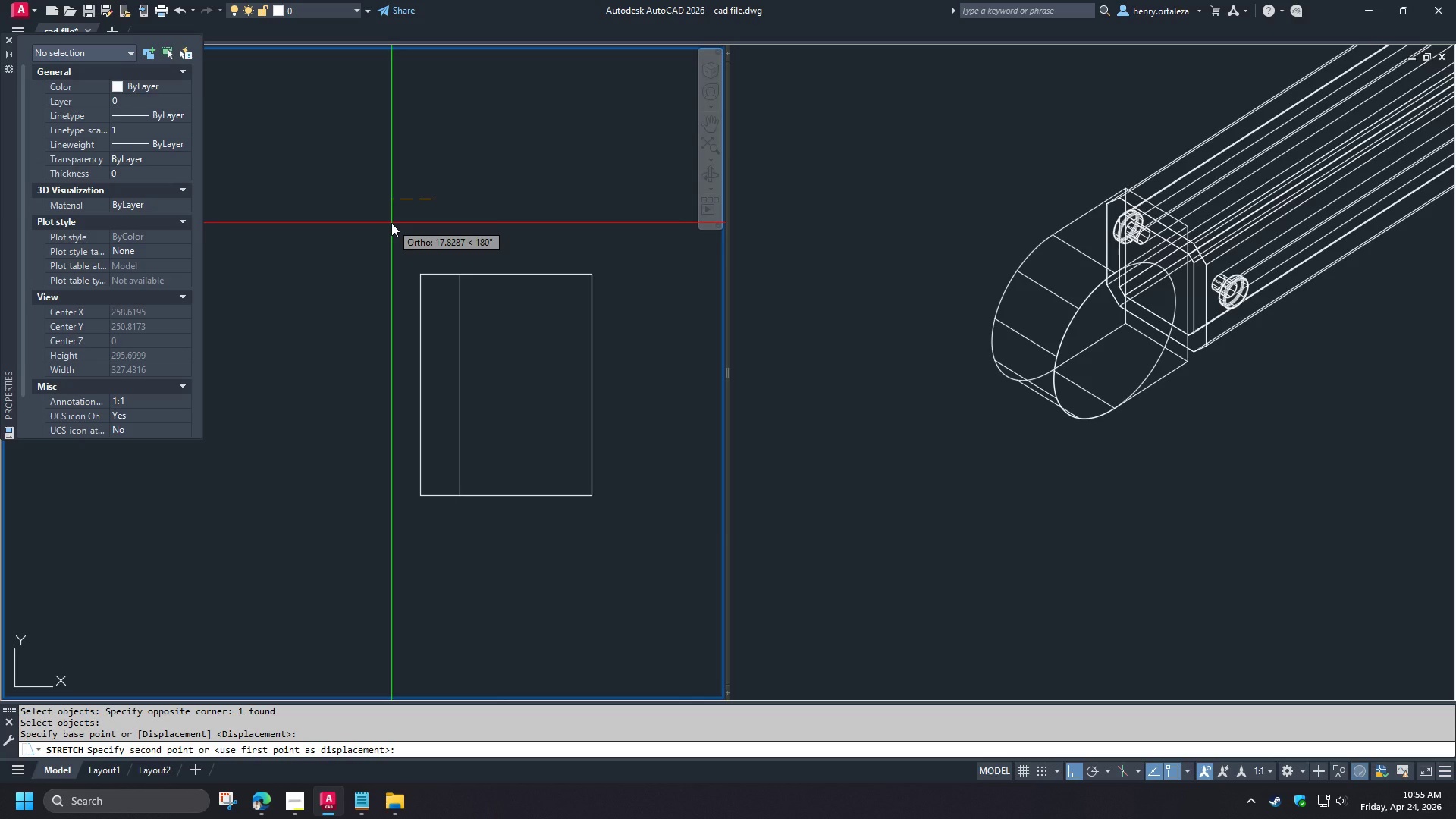 
key(Numpad5)
 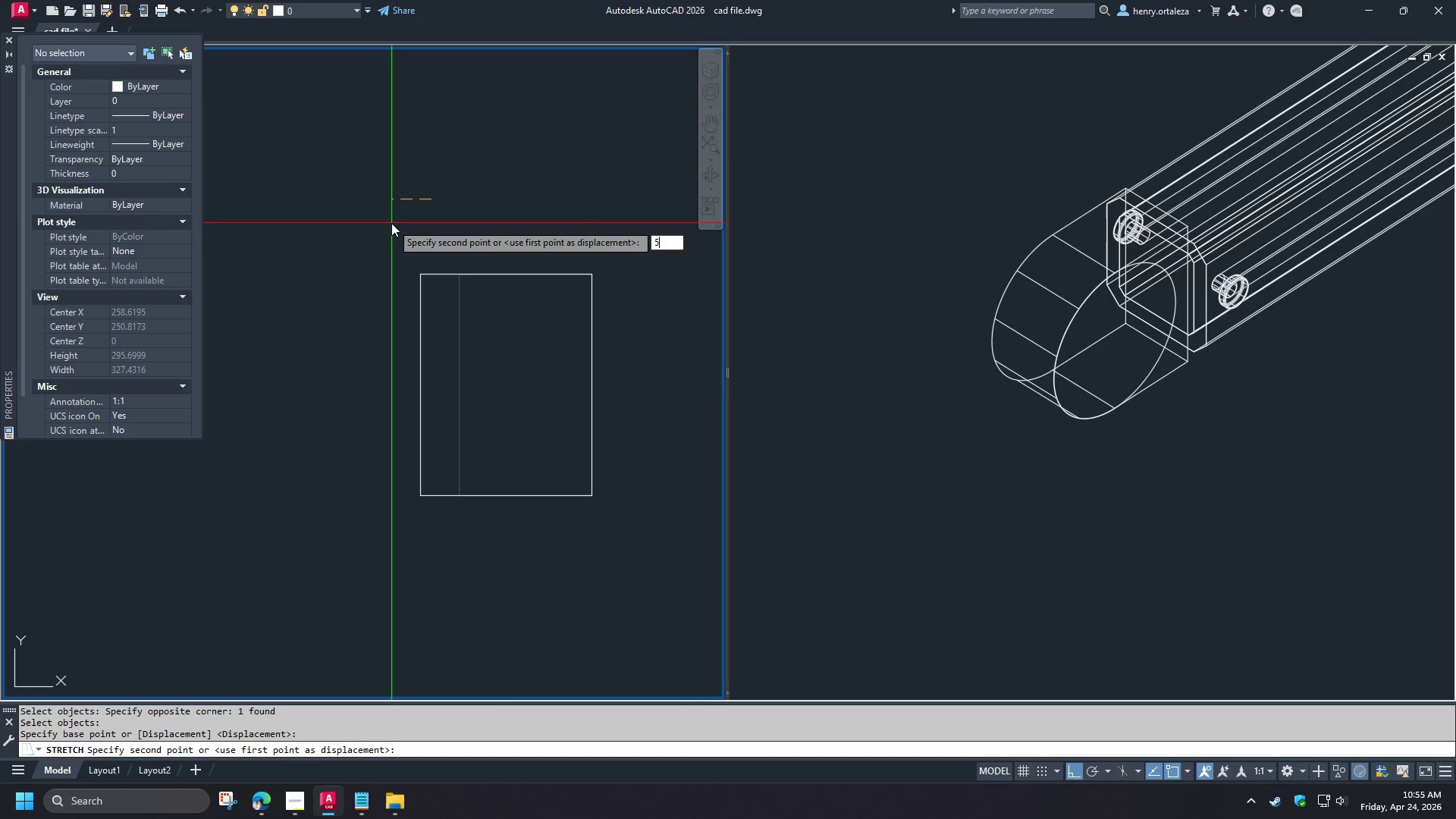 
key(Numpad0)
 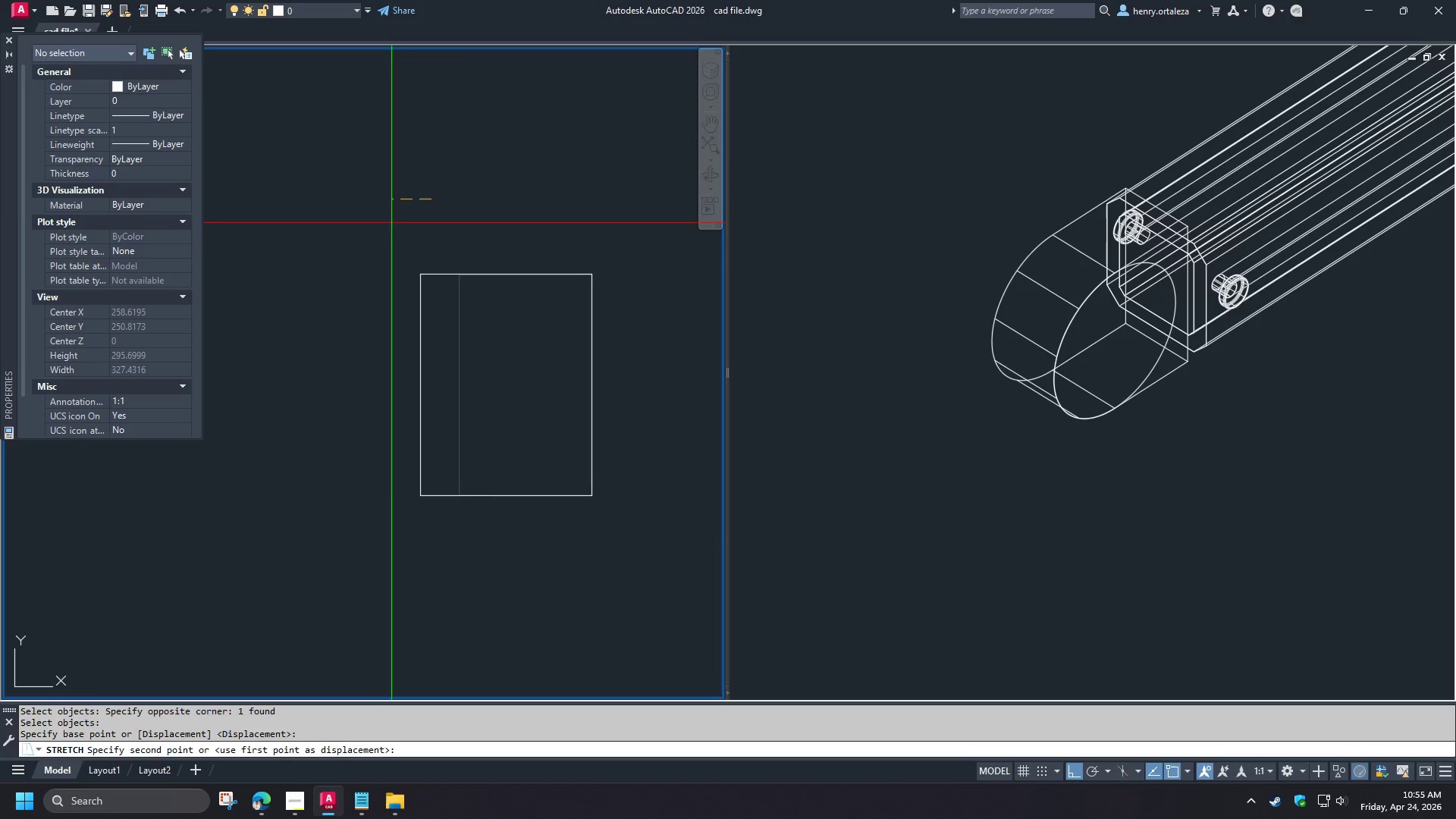 
key(NumpadEnter)
 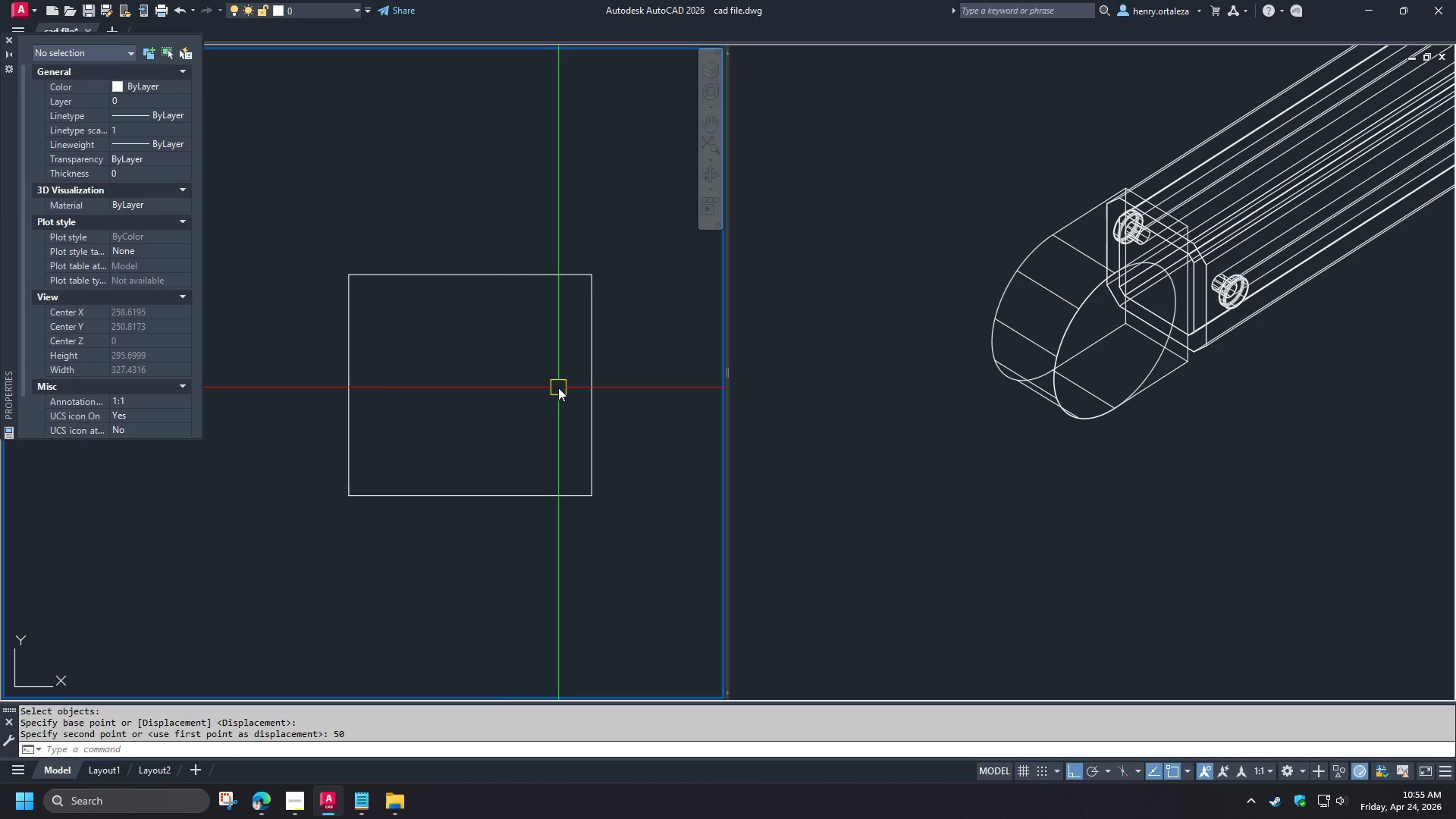 
key(C)
 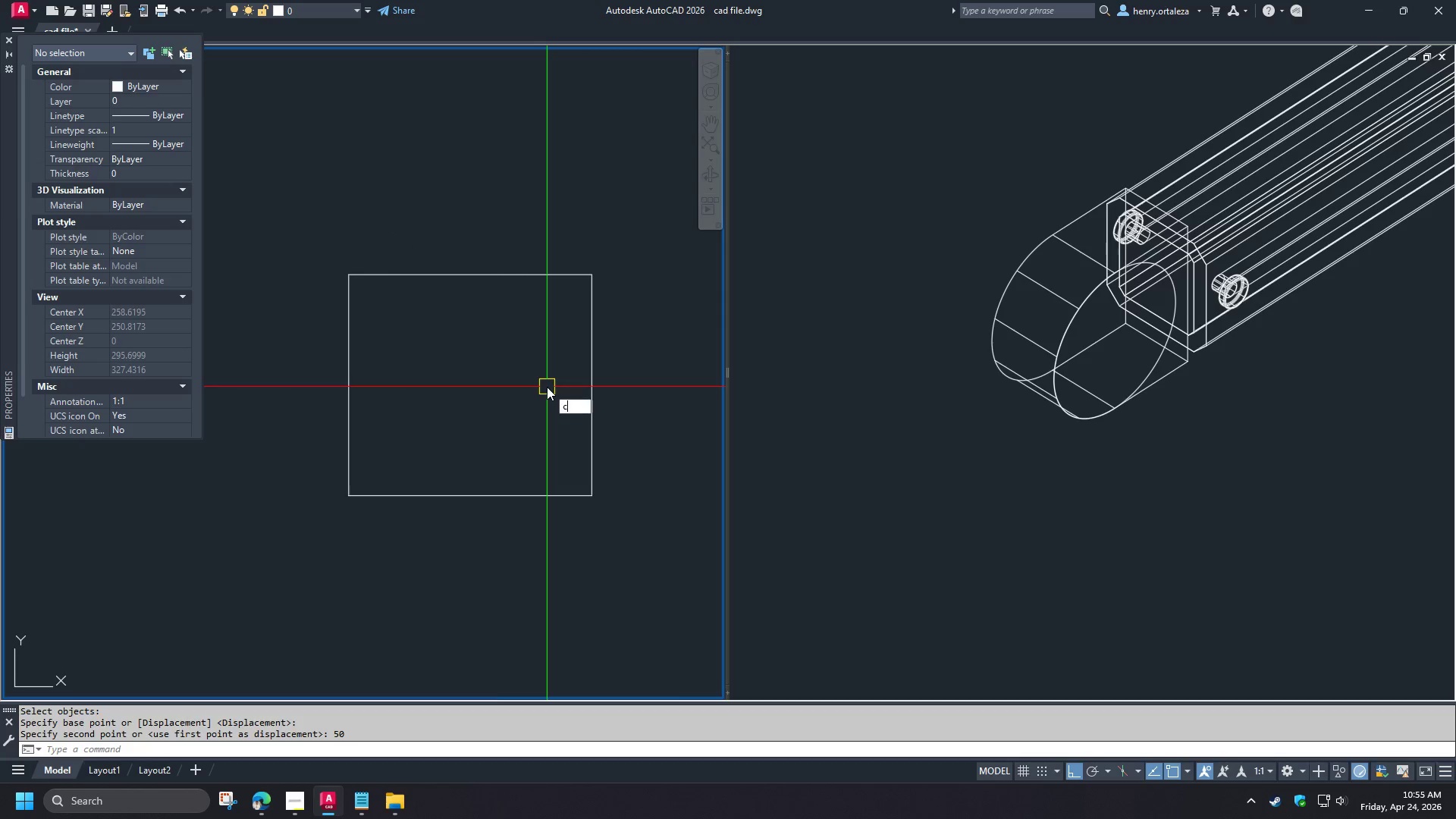 
key(Space)
 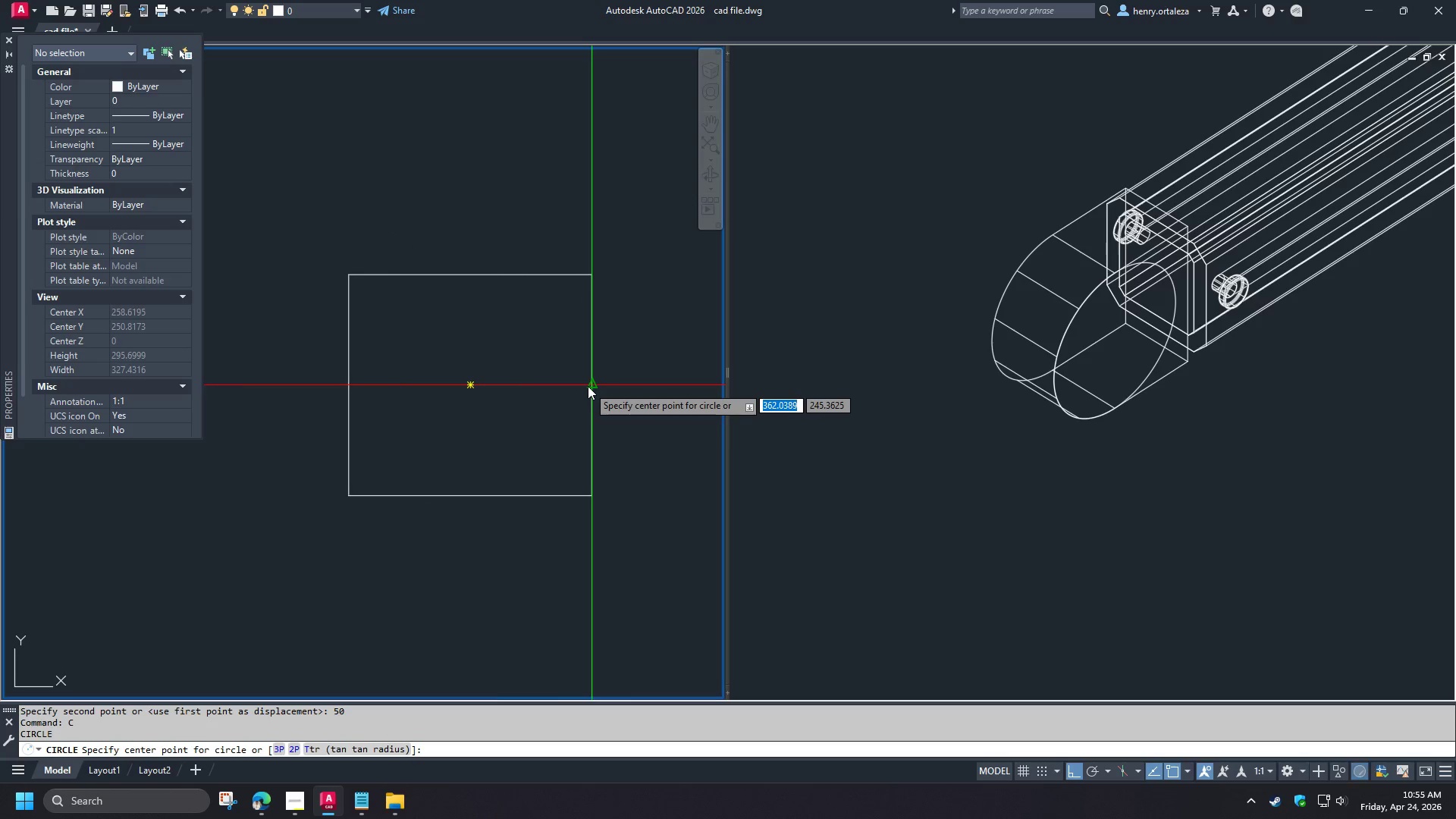 
left_click([591, 386])
 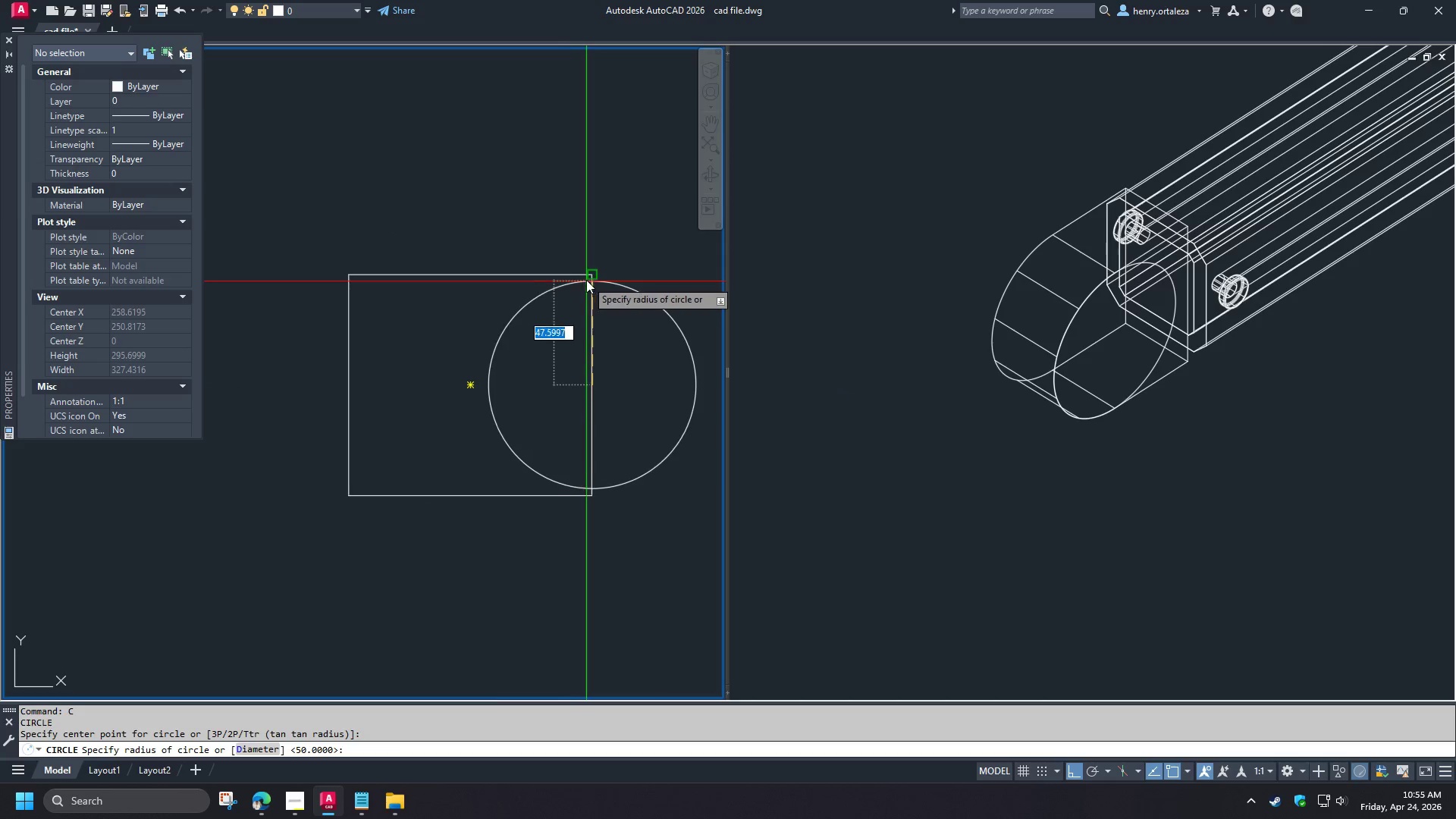 
left_click([589, 277])
 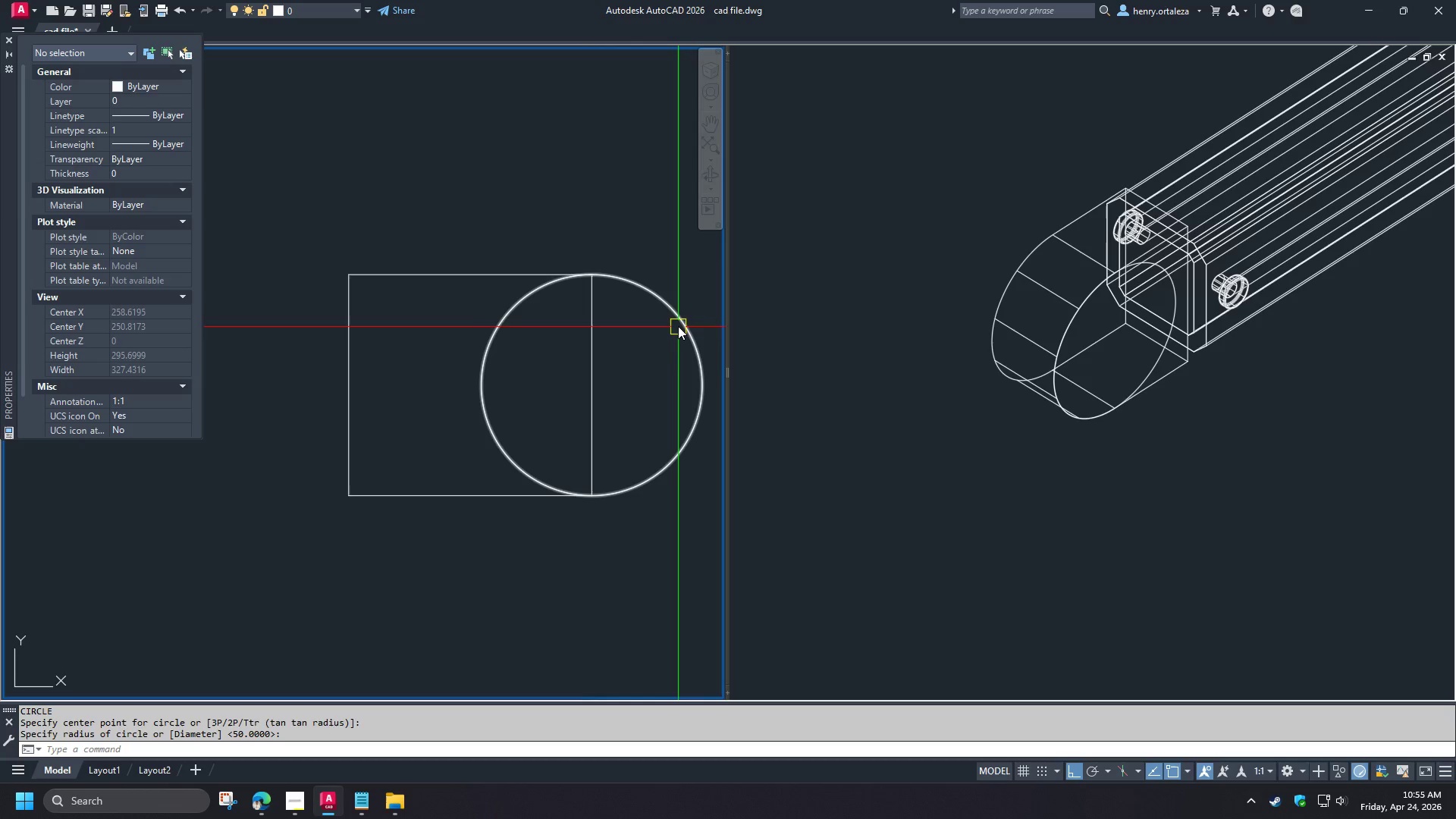 
left_click([678, 318])
 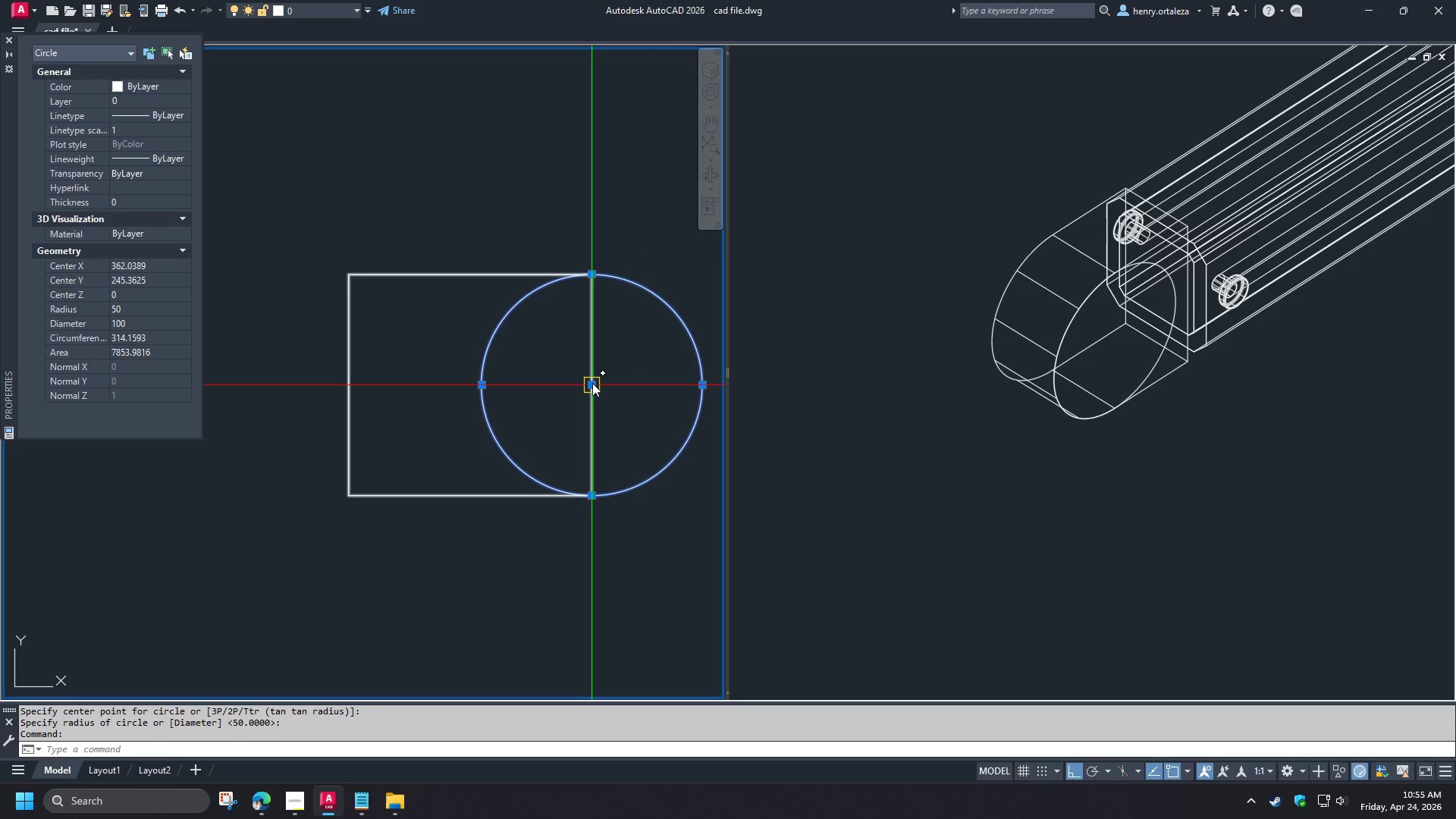 
left_click_drag(start_coordinate=[592, 383], to_coordinate=[588, 384])
 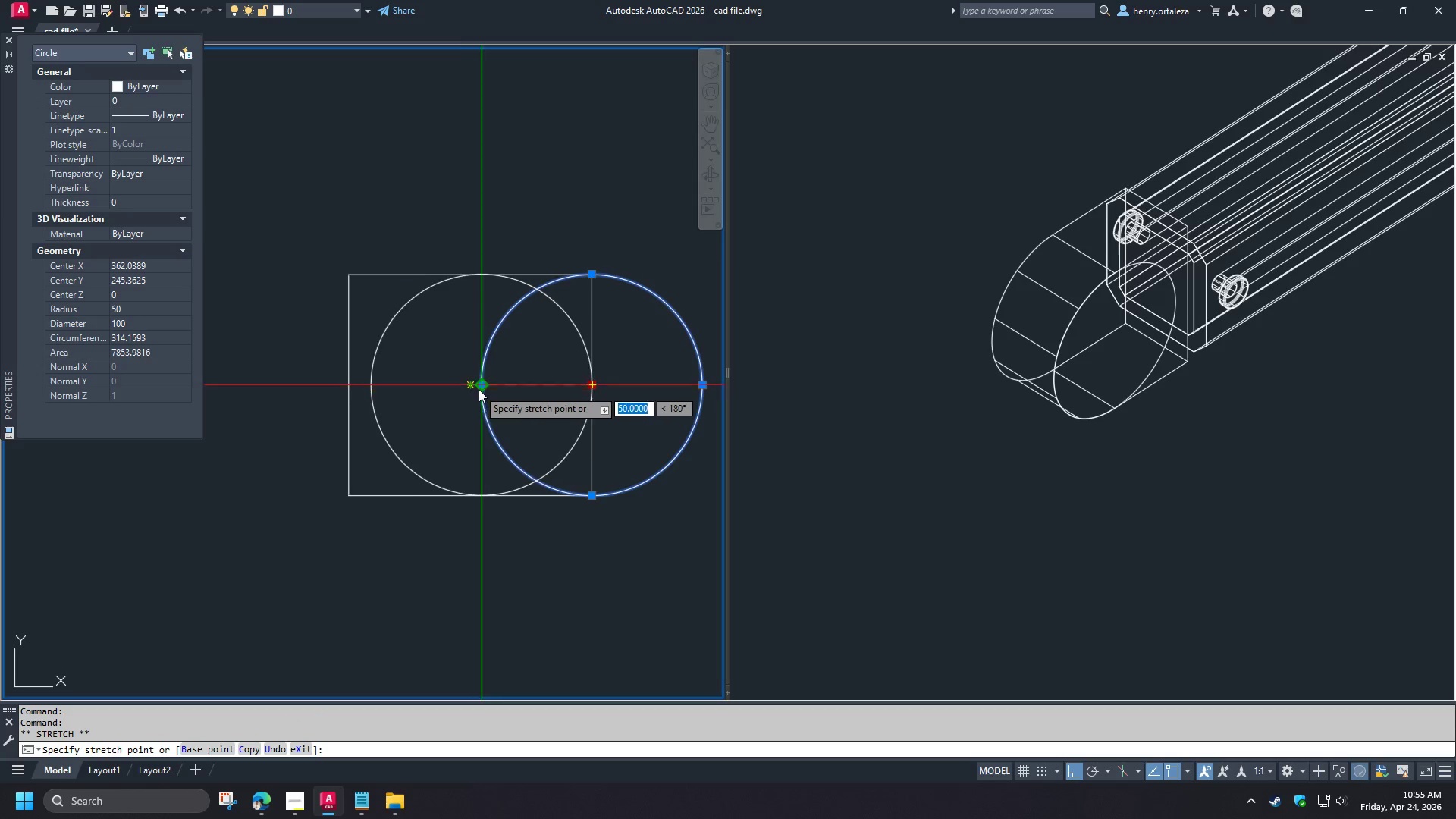 
left_click([480, 388])
 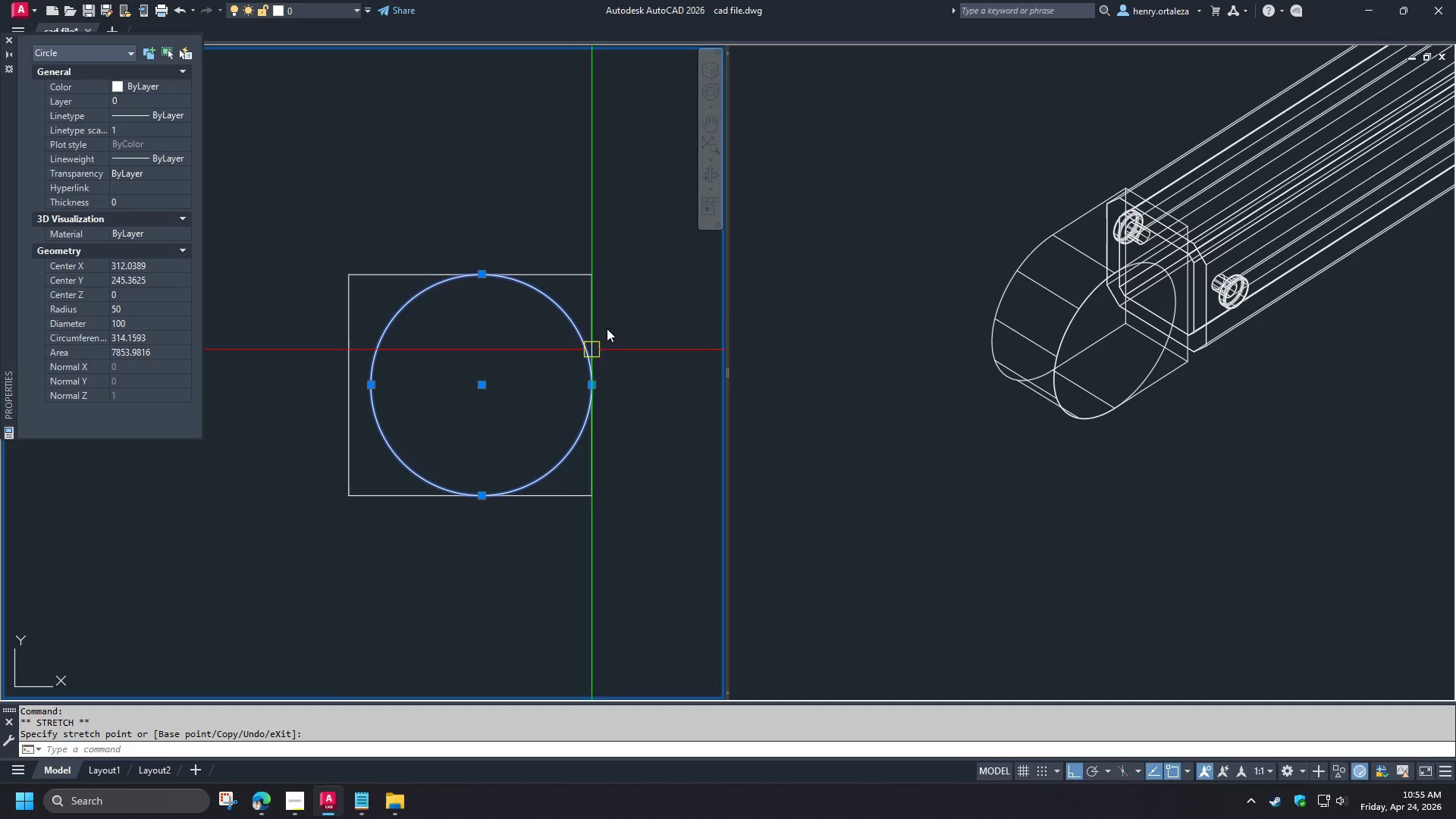 
key(Escape)
 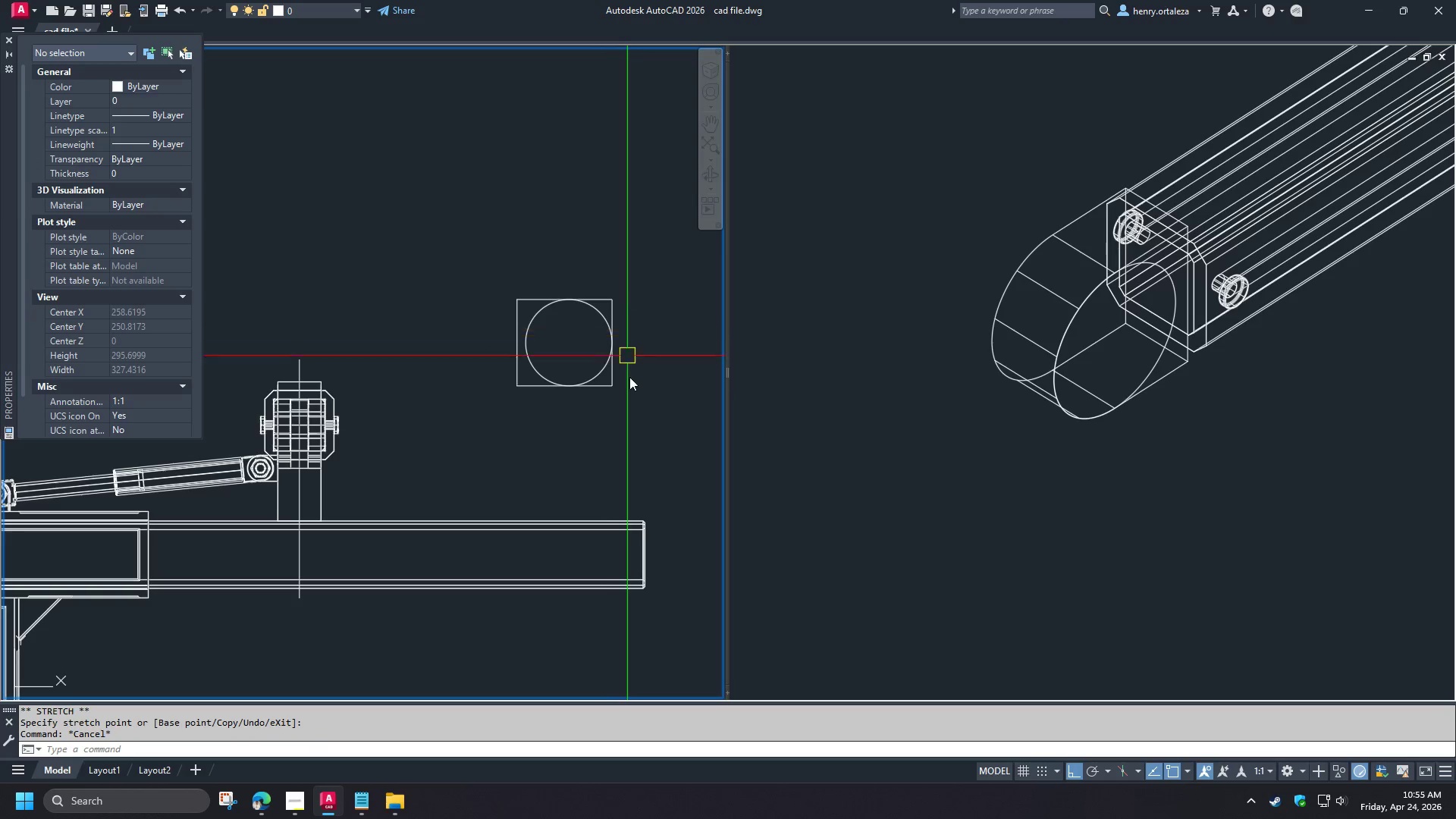 
scroll: coordinate [626, 315], scroll_direction: down, amount: 2.0
 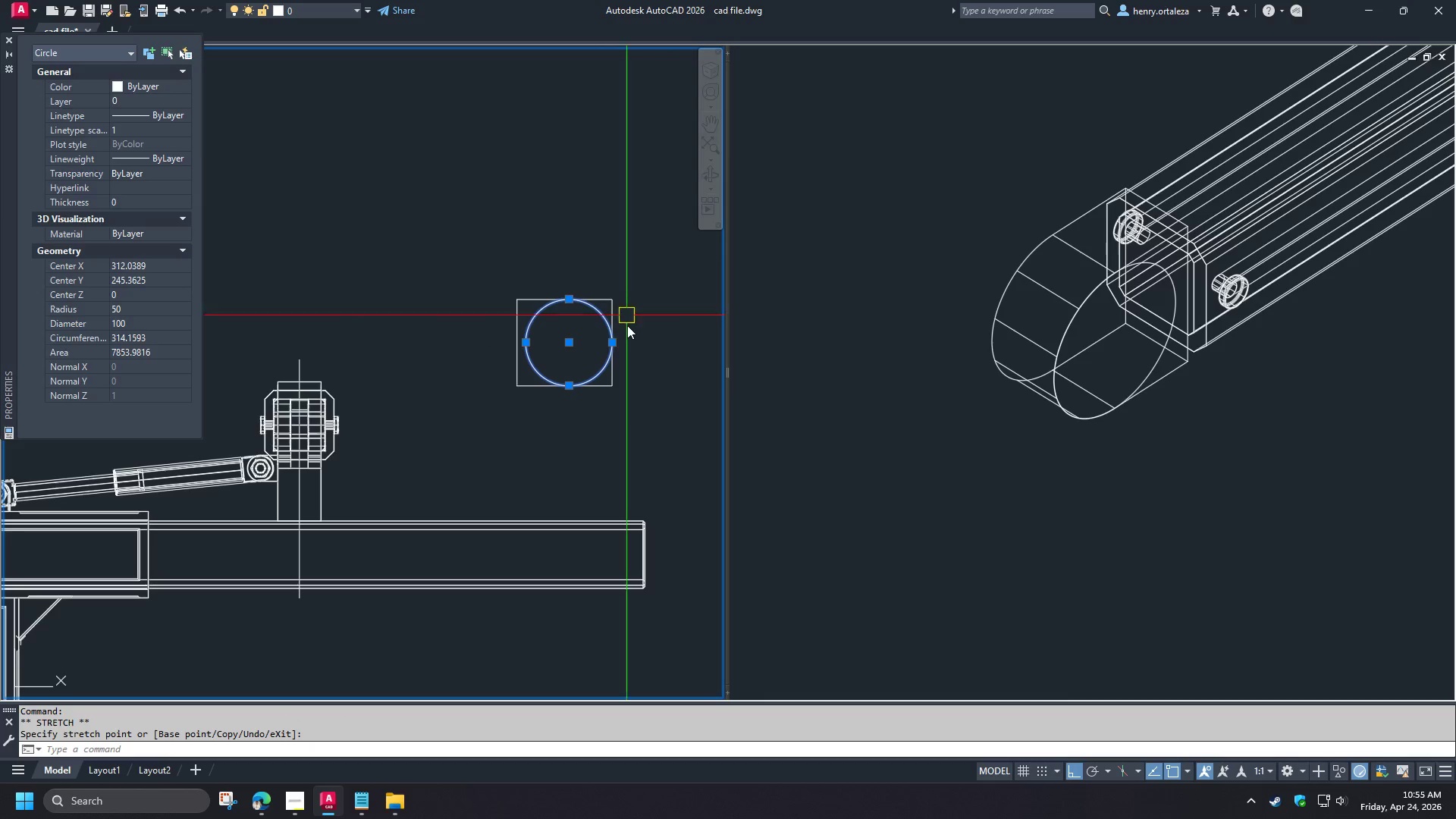 
scroll: coordinate [511, 328], scroll_direction: up, amount: 2.0
 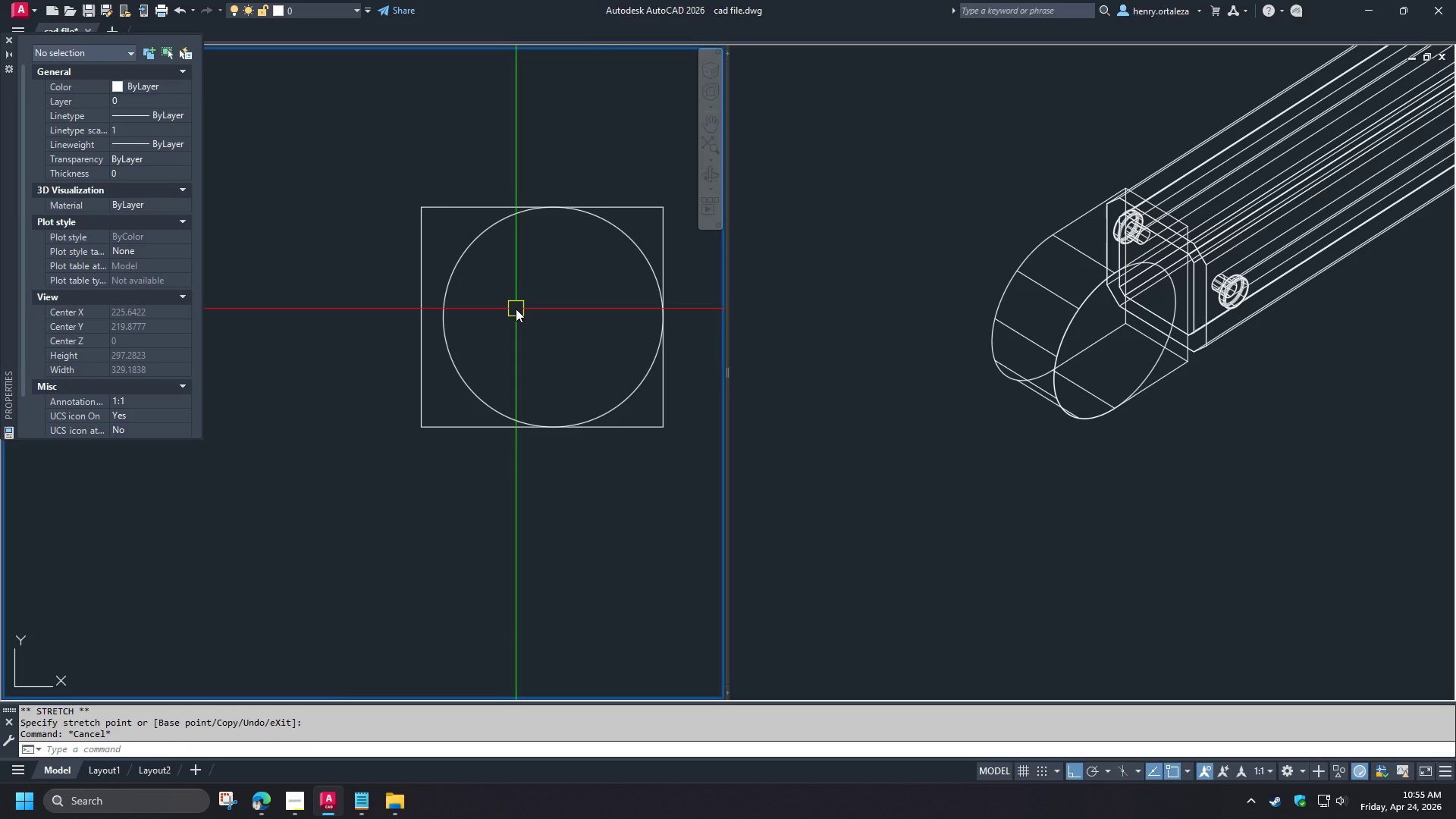 
key(L)
 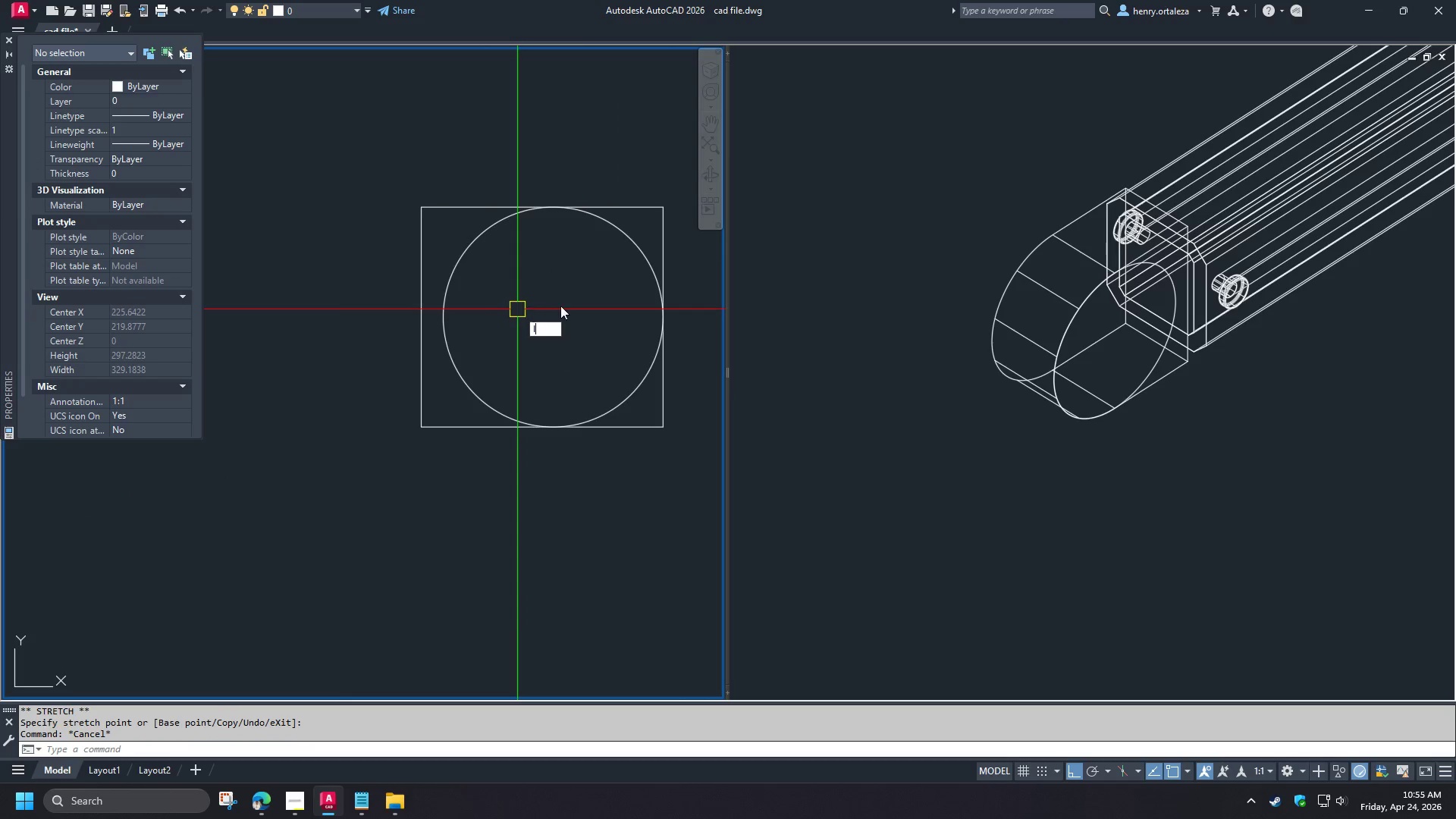 
key(Space)
 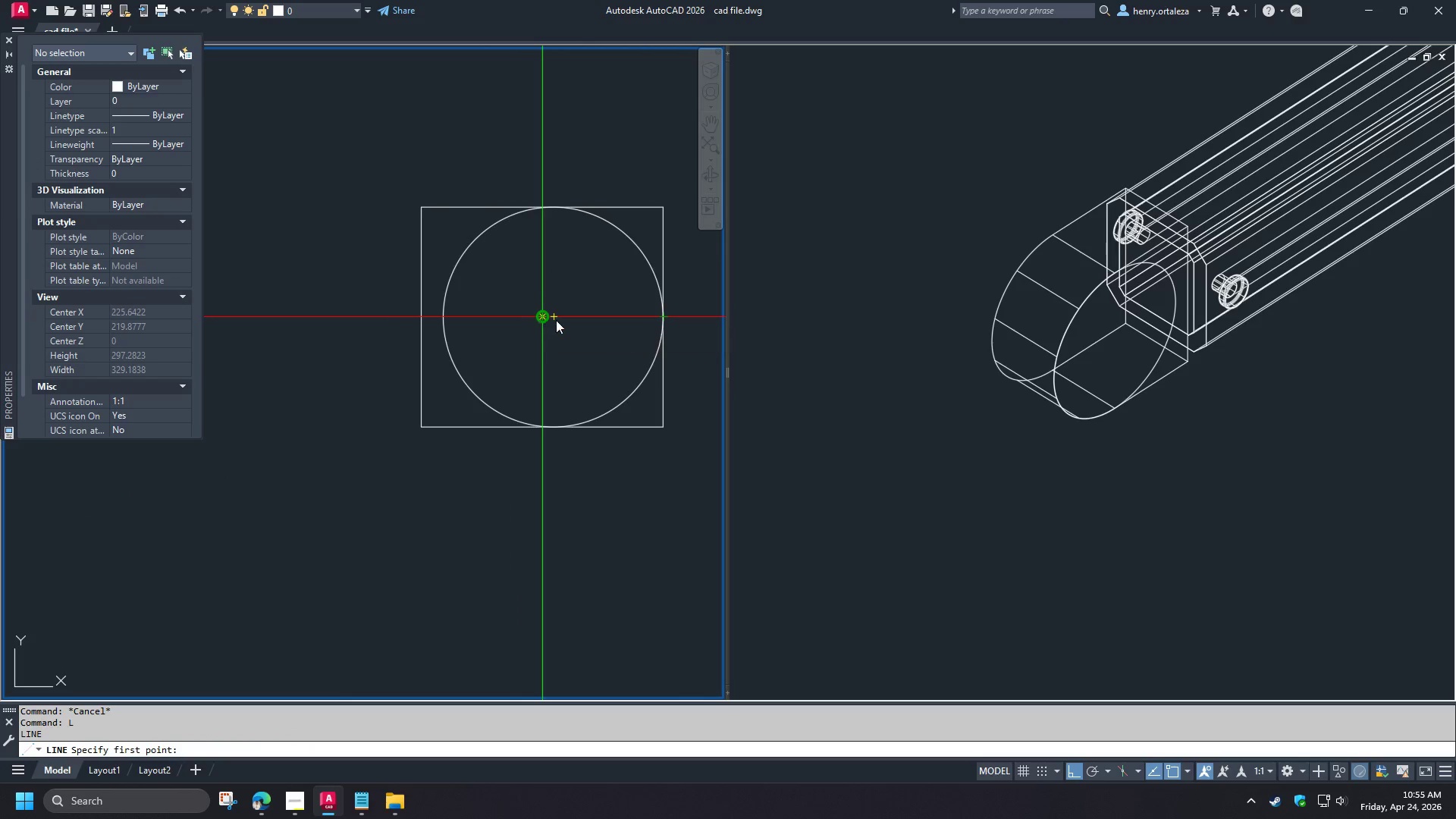 
left_click([557, 320])
 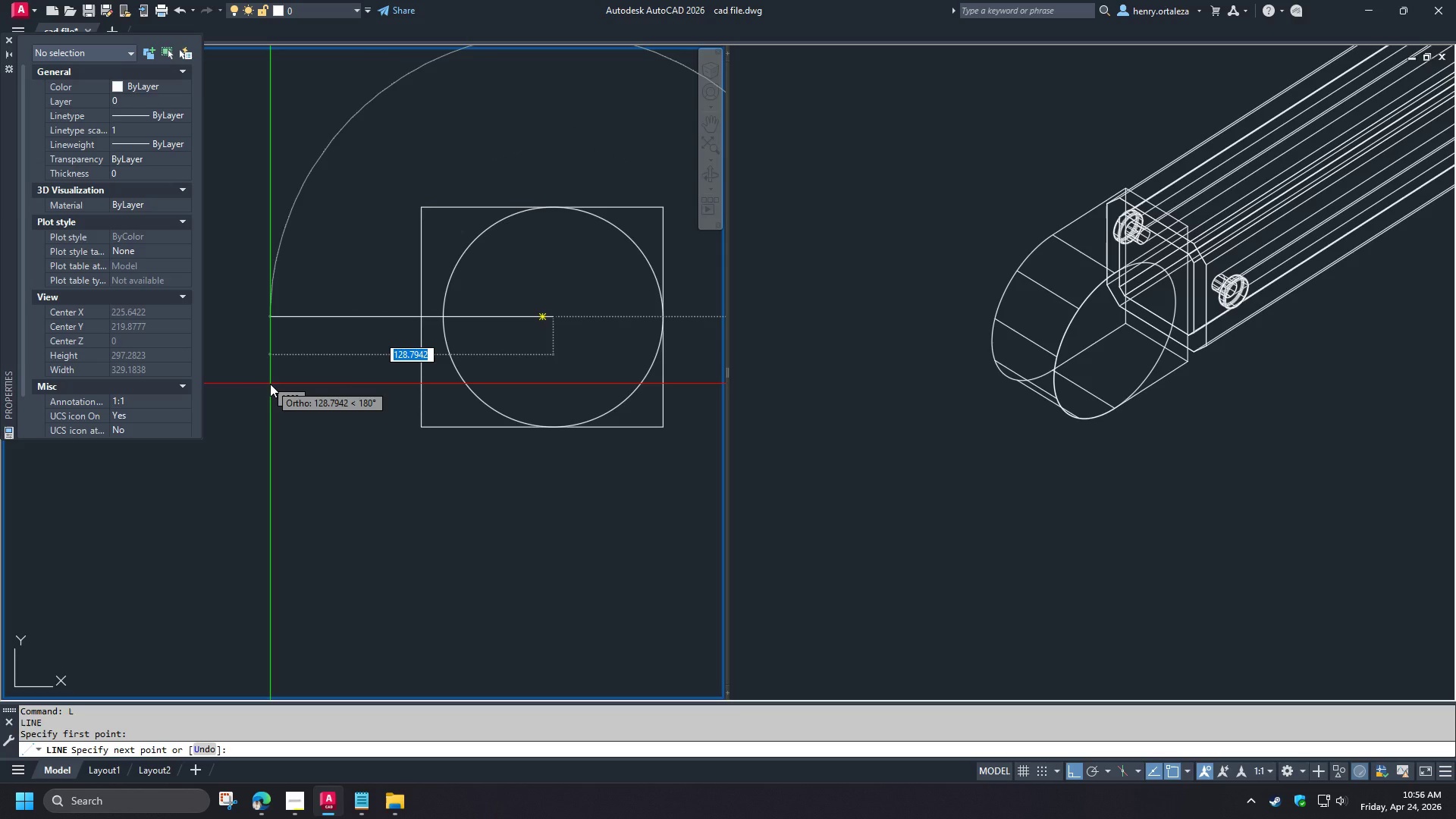 
wait(10.25)
 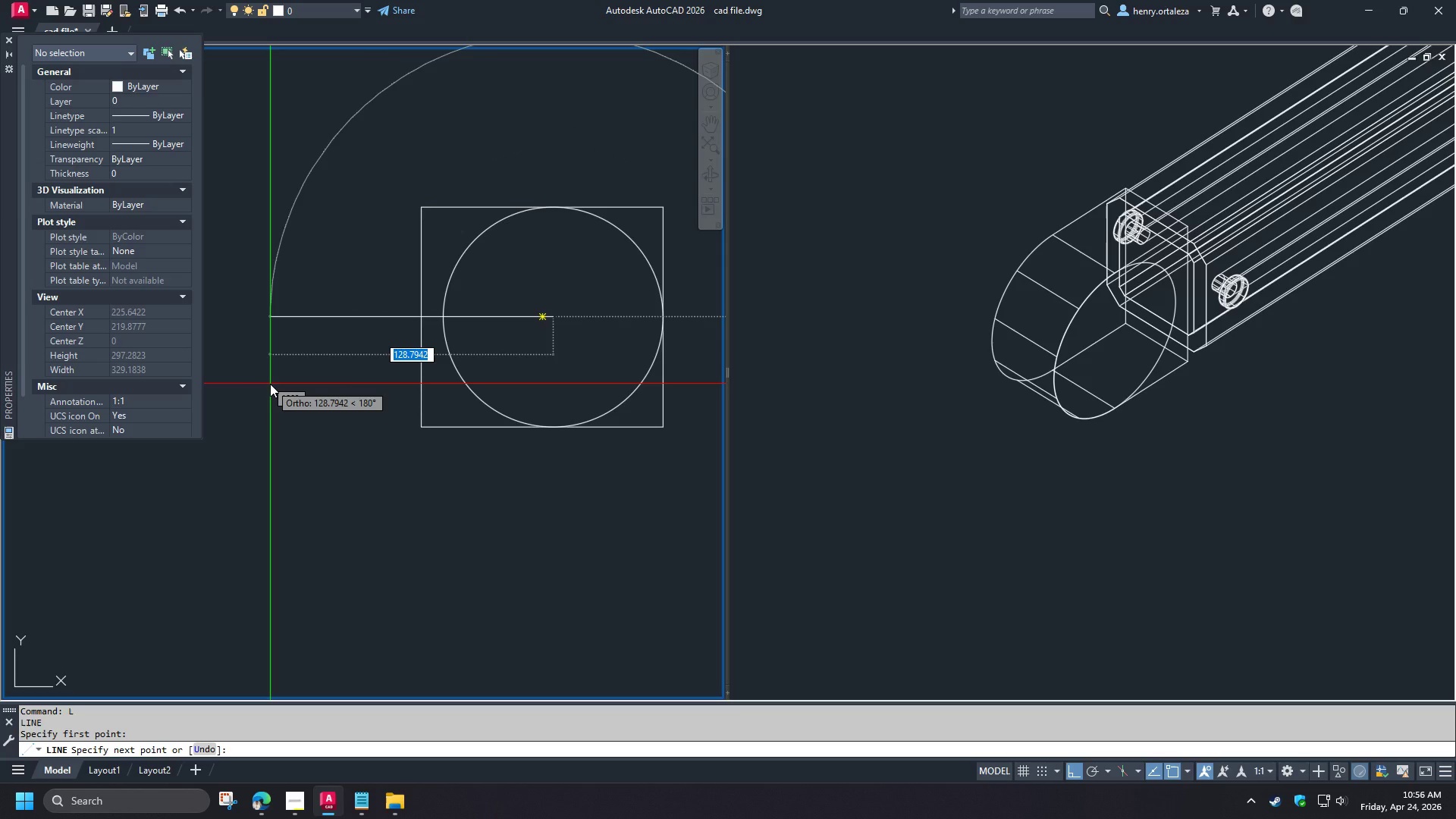 
left_click([242, 401])
 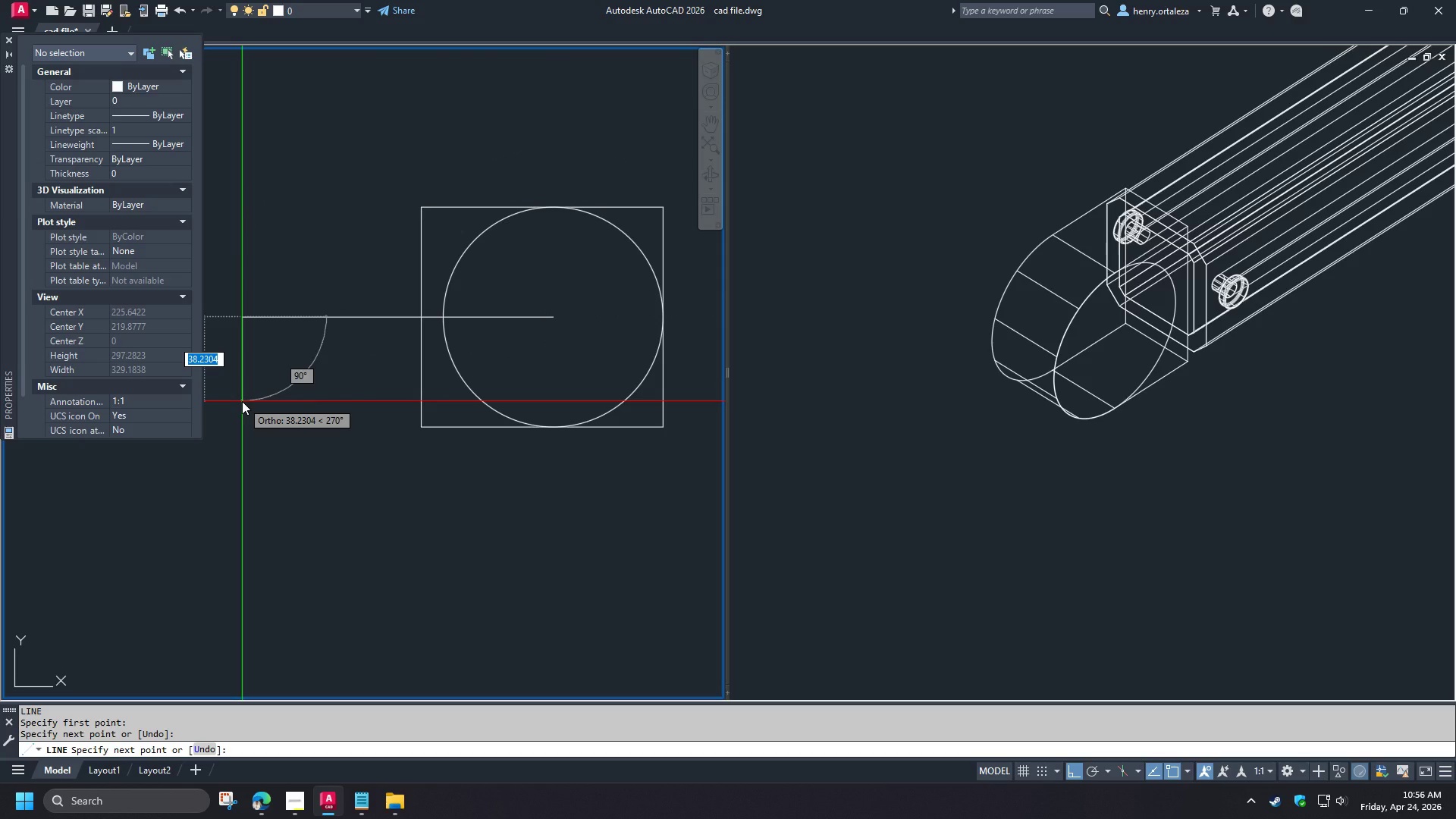 
key(Space)
 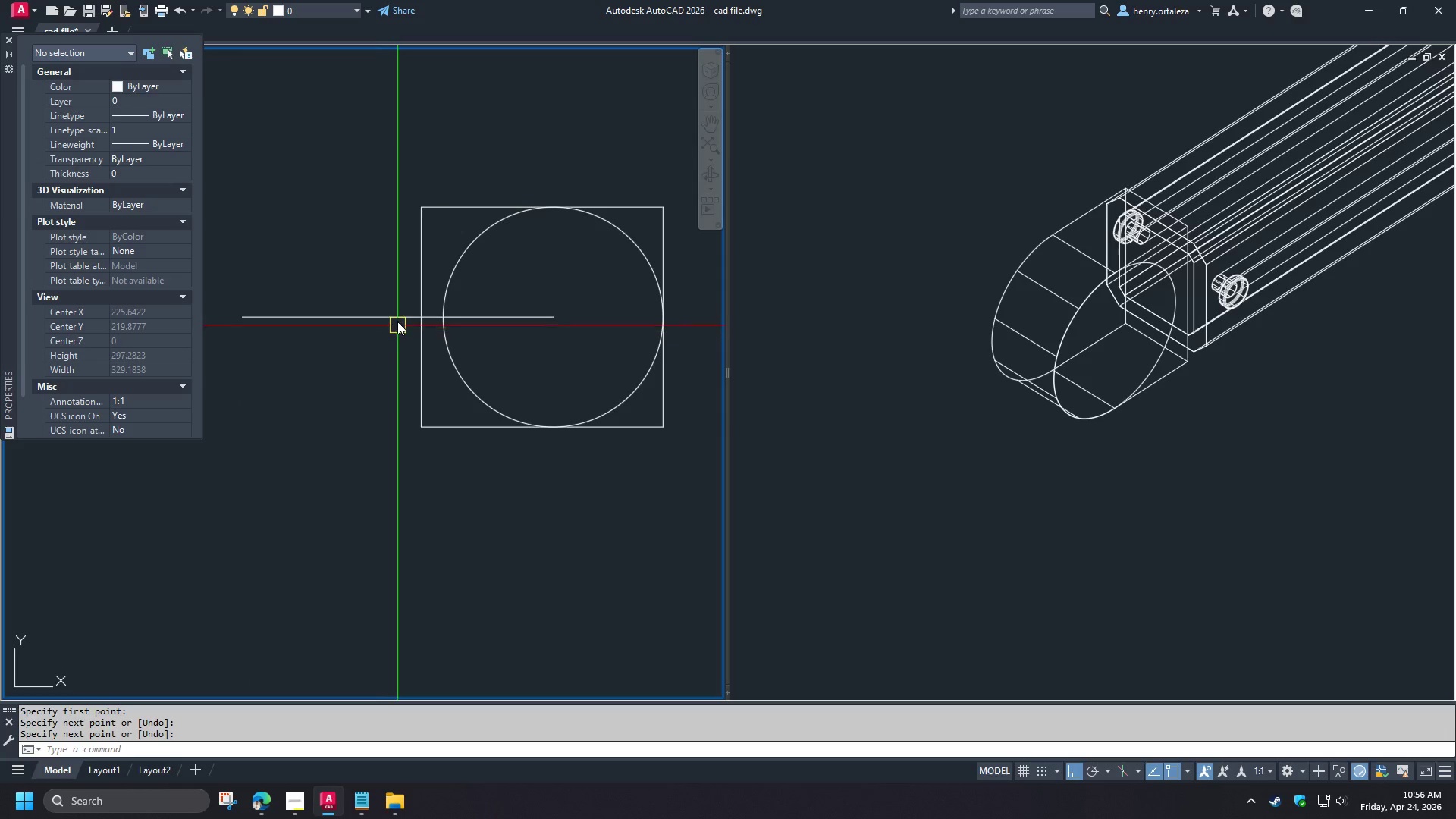 
left_click([397, 320])
 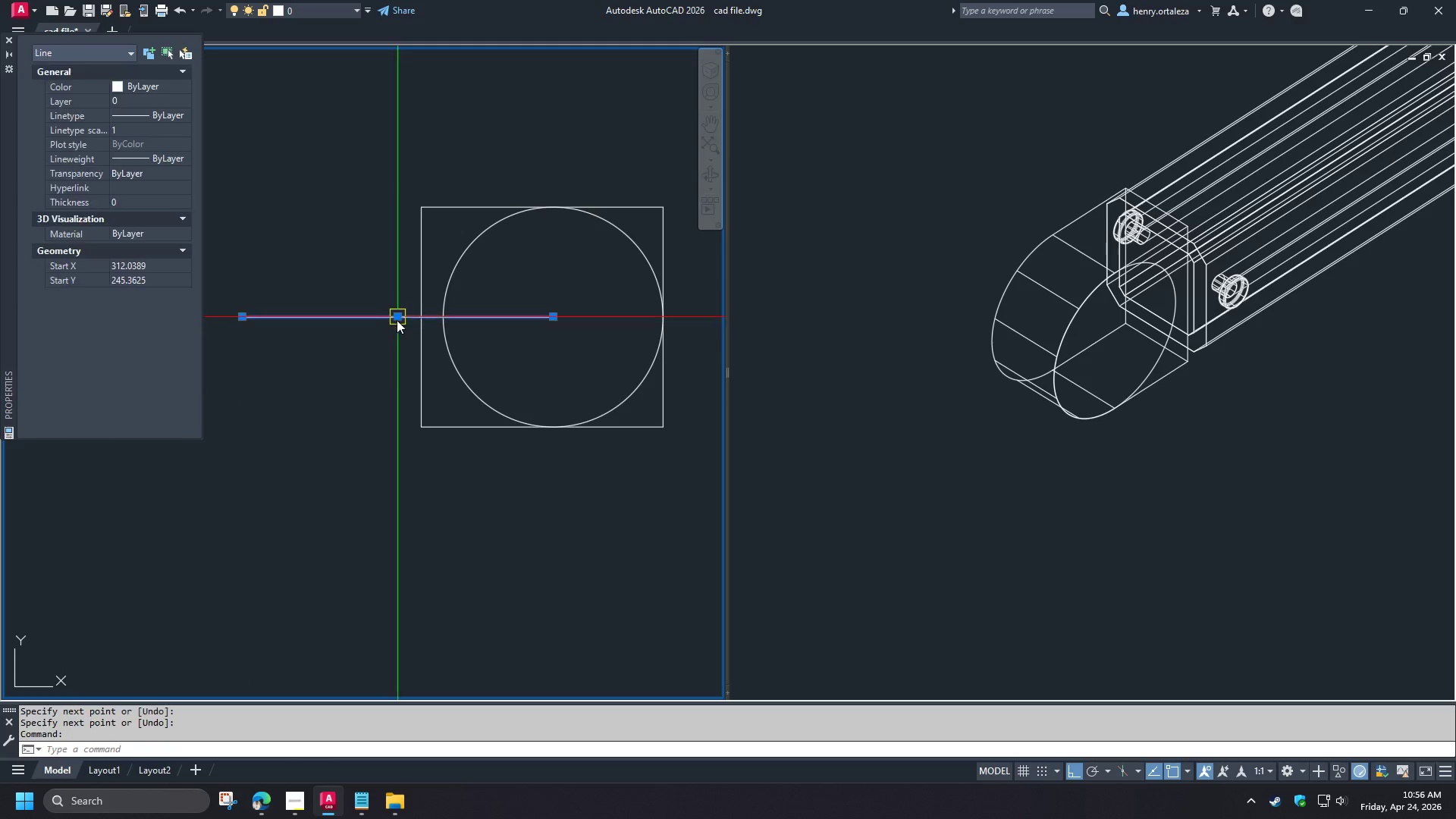 
key(E)
 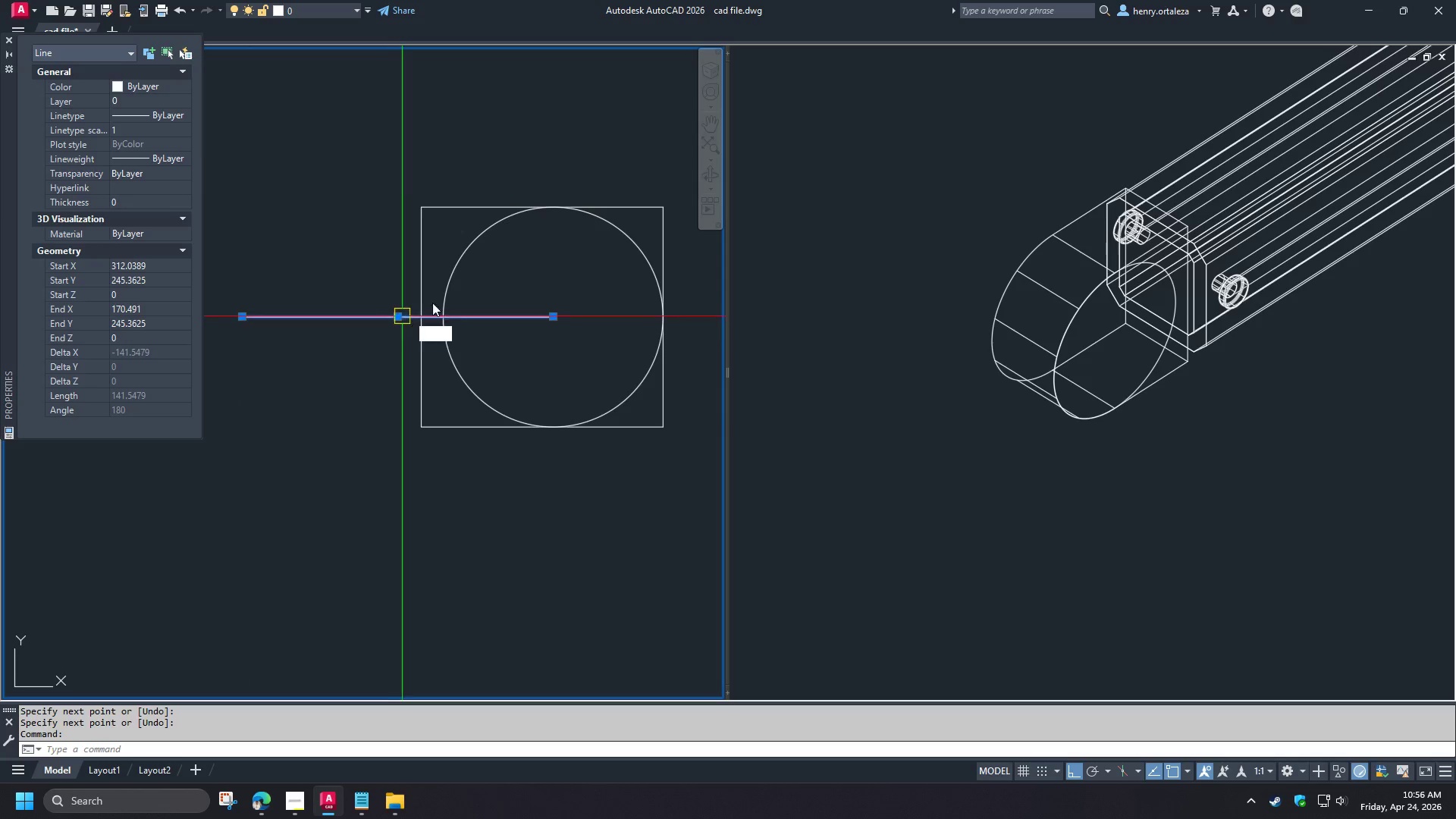 
key(Space)
 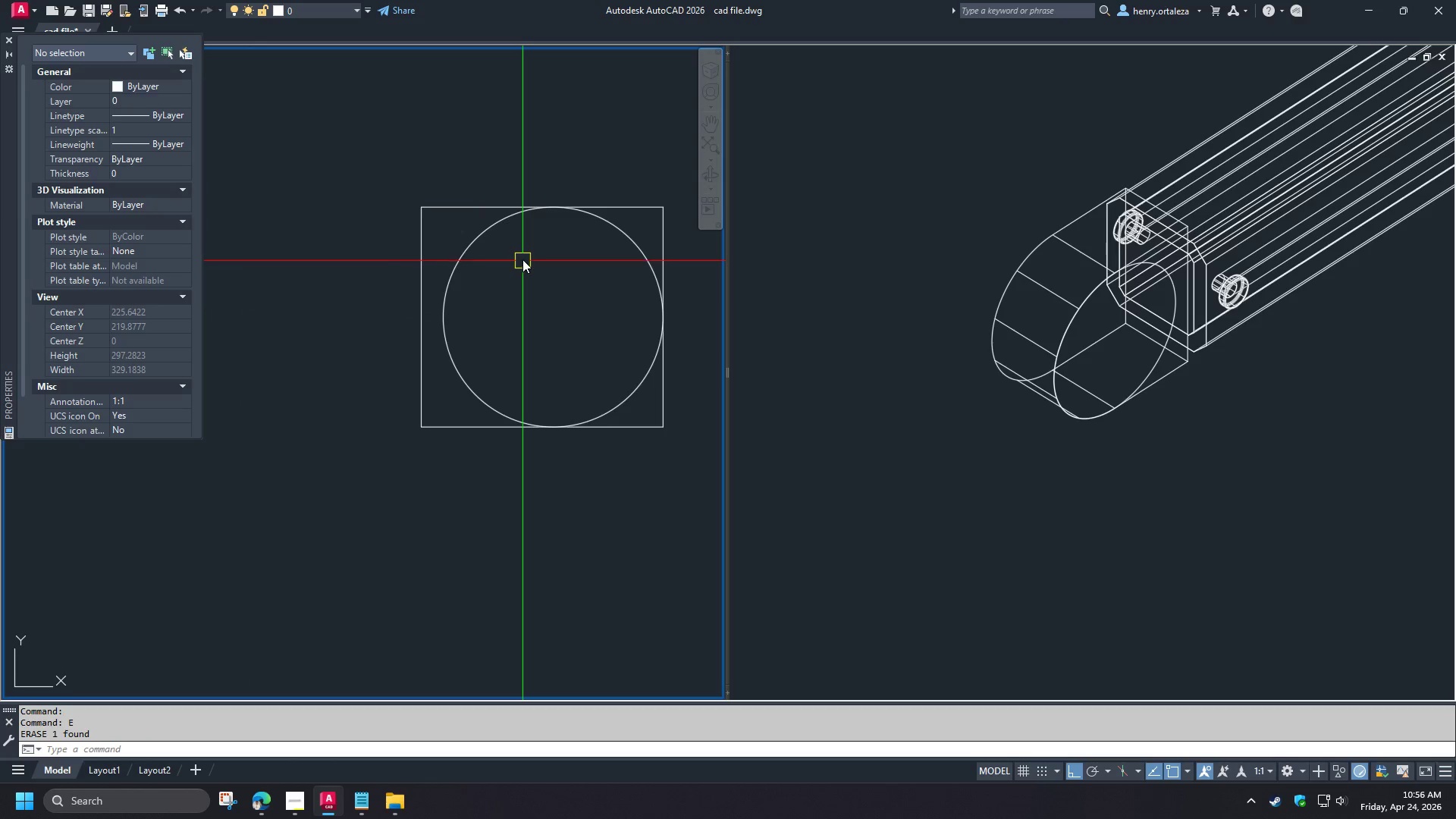 
key(L)
 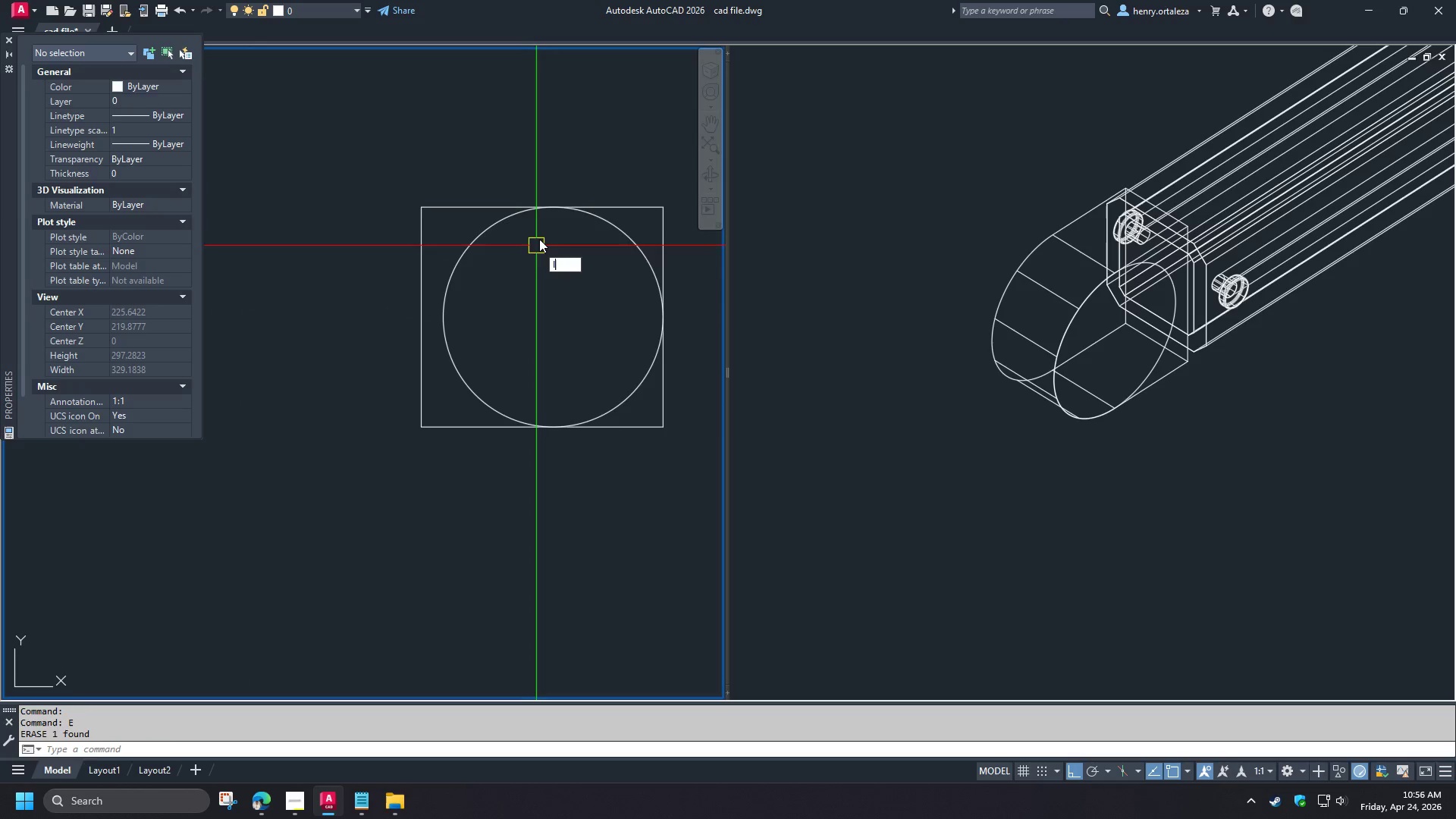 
key(Space)
 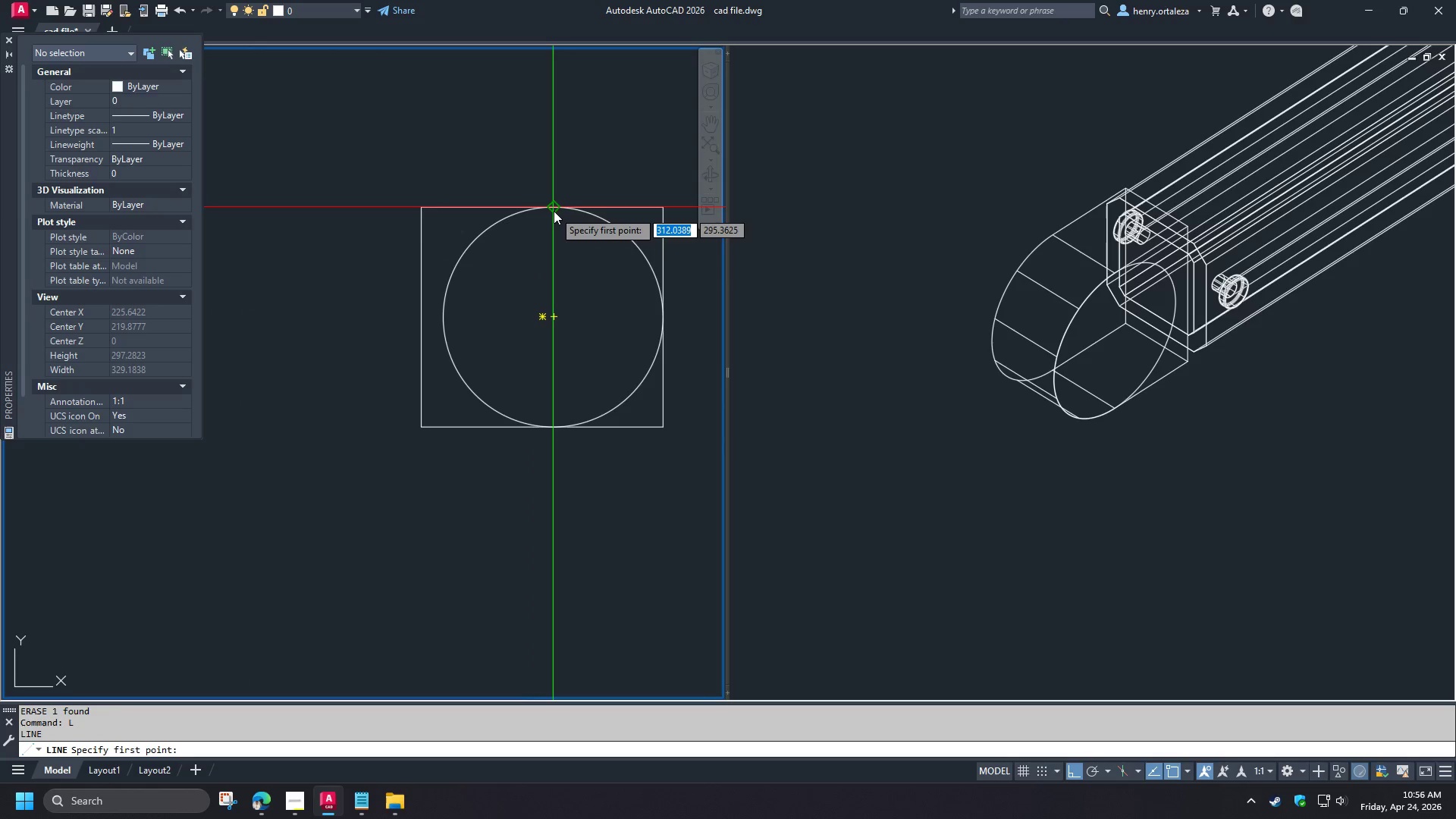 
left_click([554, 211])
 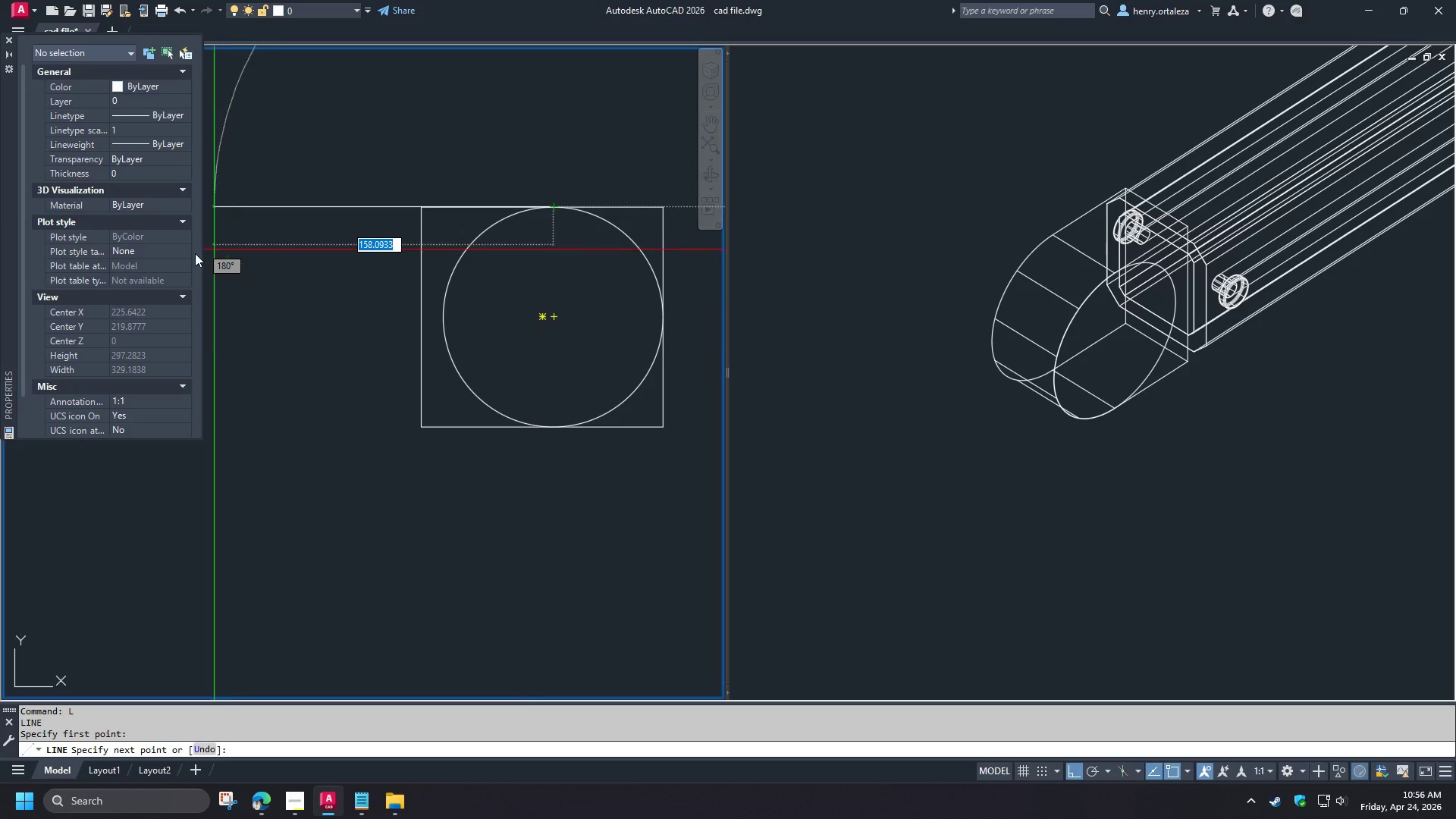 
left_click([195, 253])
 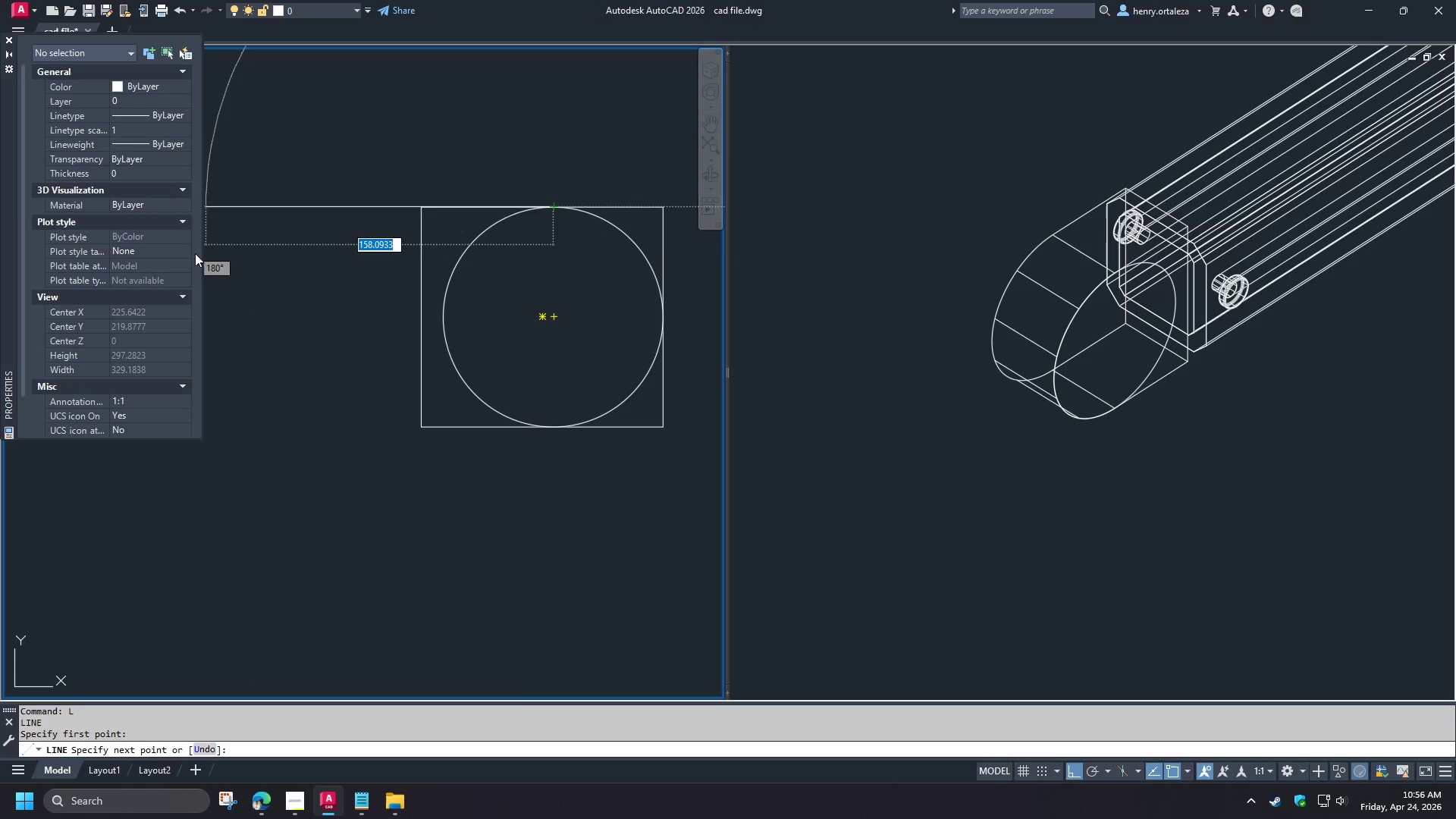 
key(Space)
 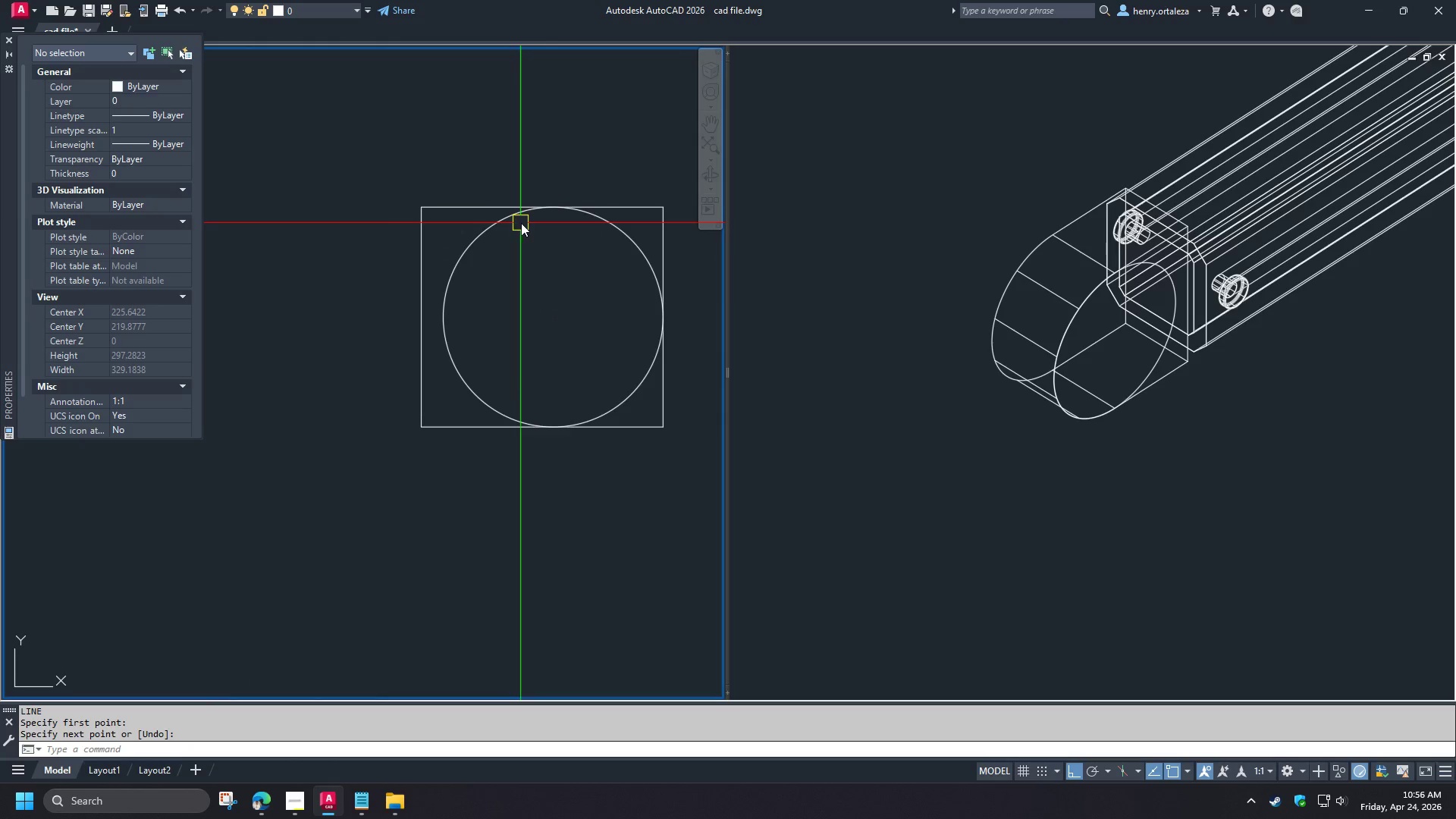 
key(Space)
 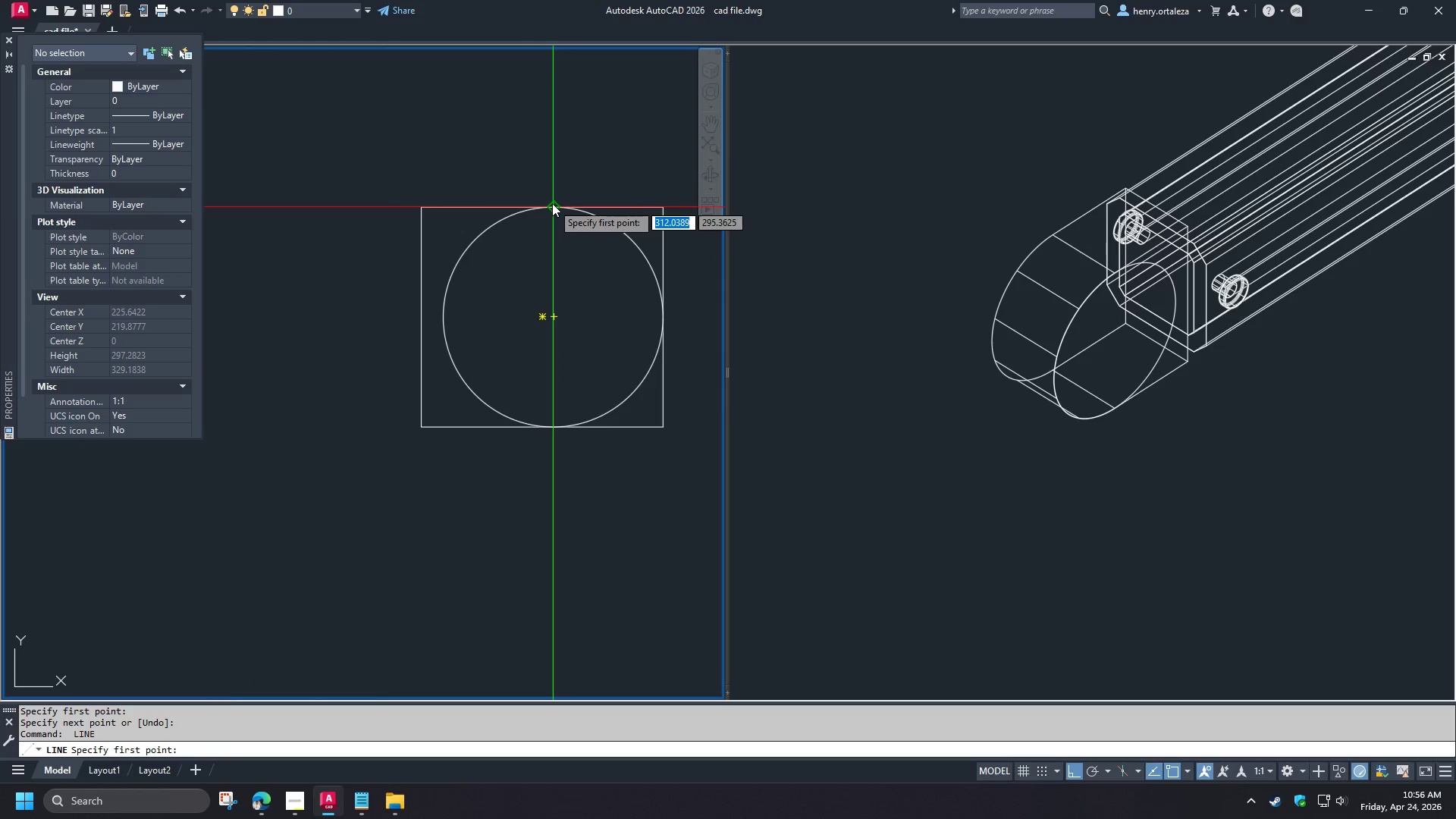 
left_click([552, 203])
 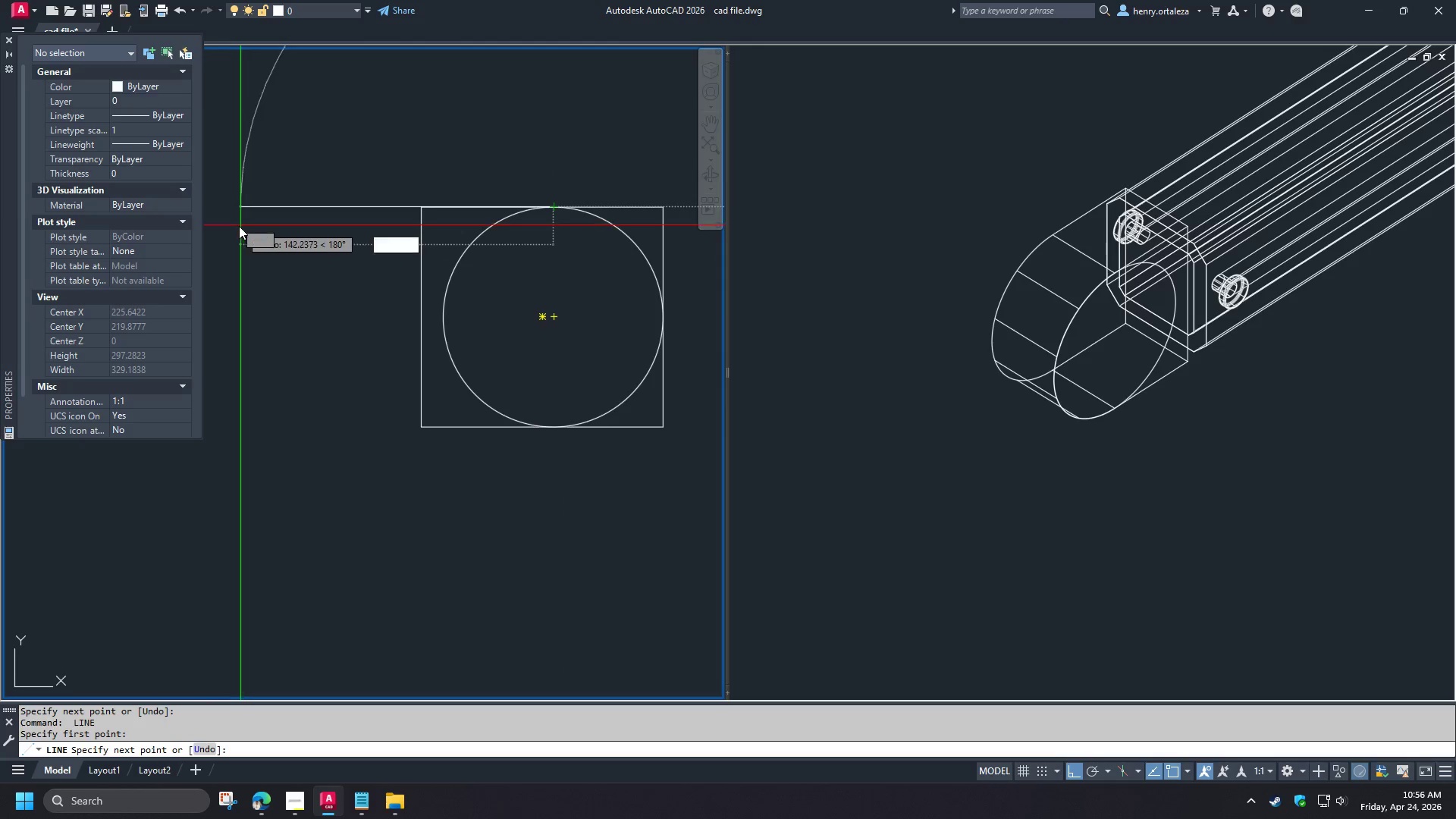 
left_click([237, 226])
 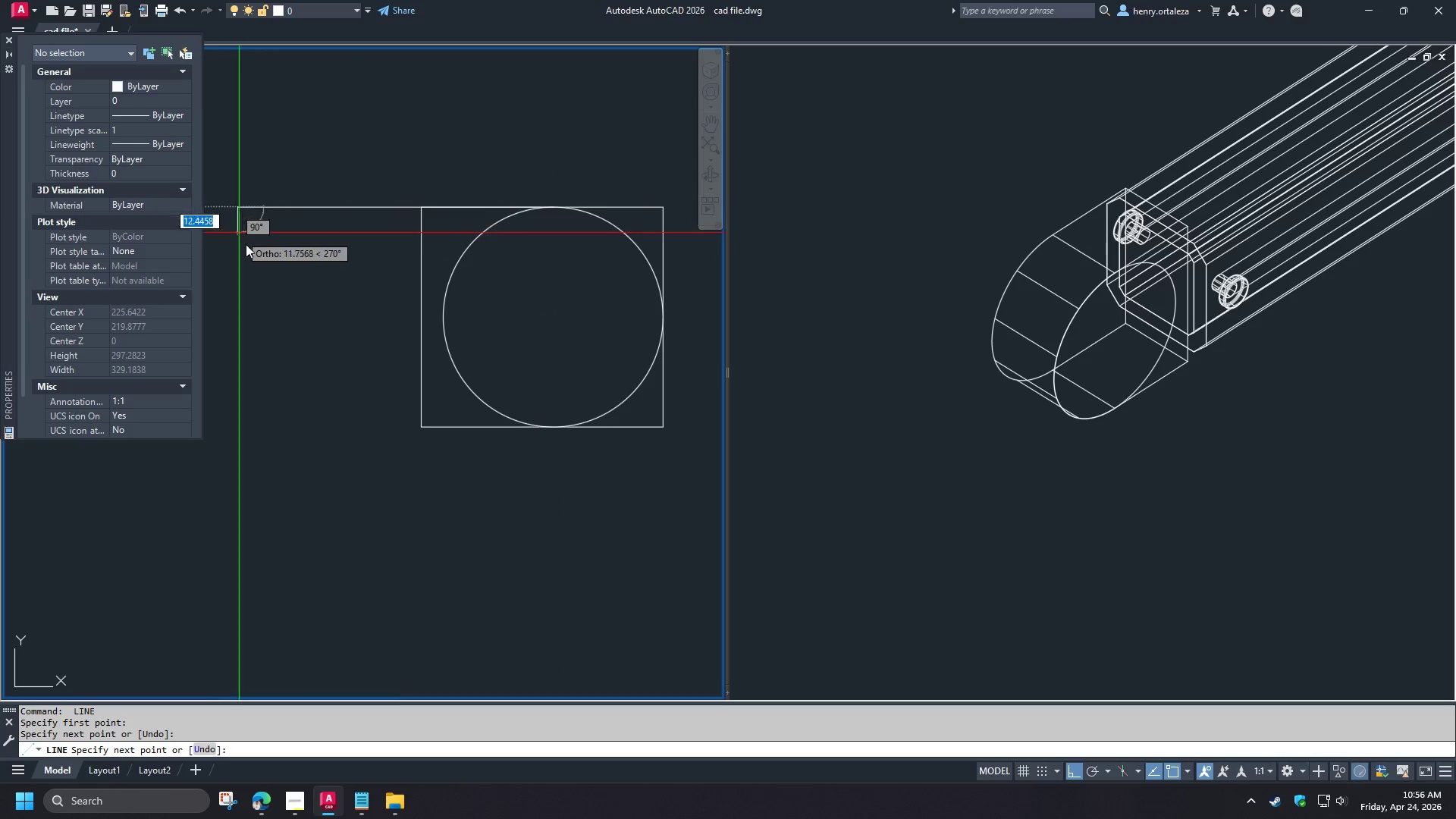 
key(Space)
 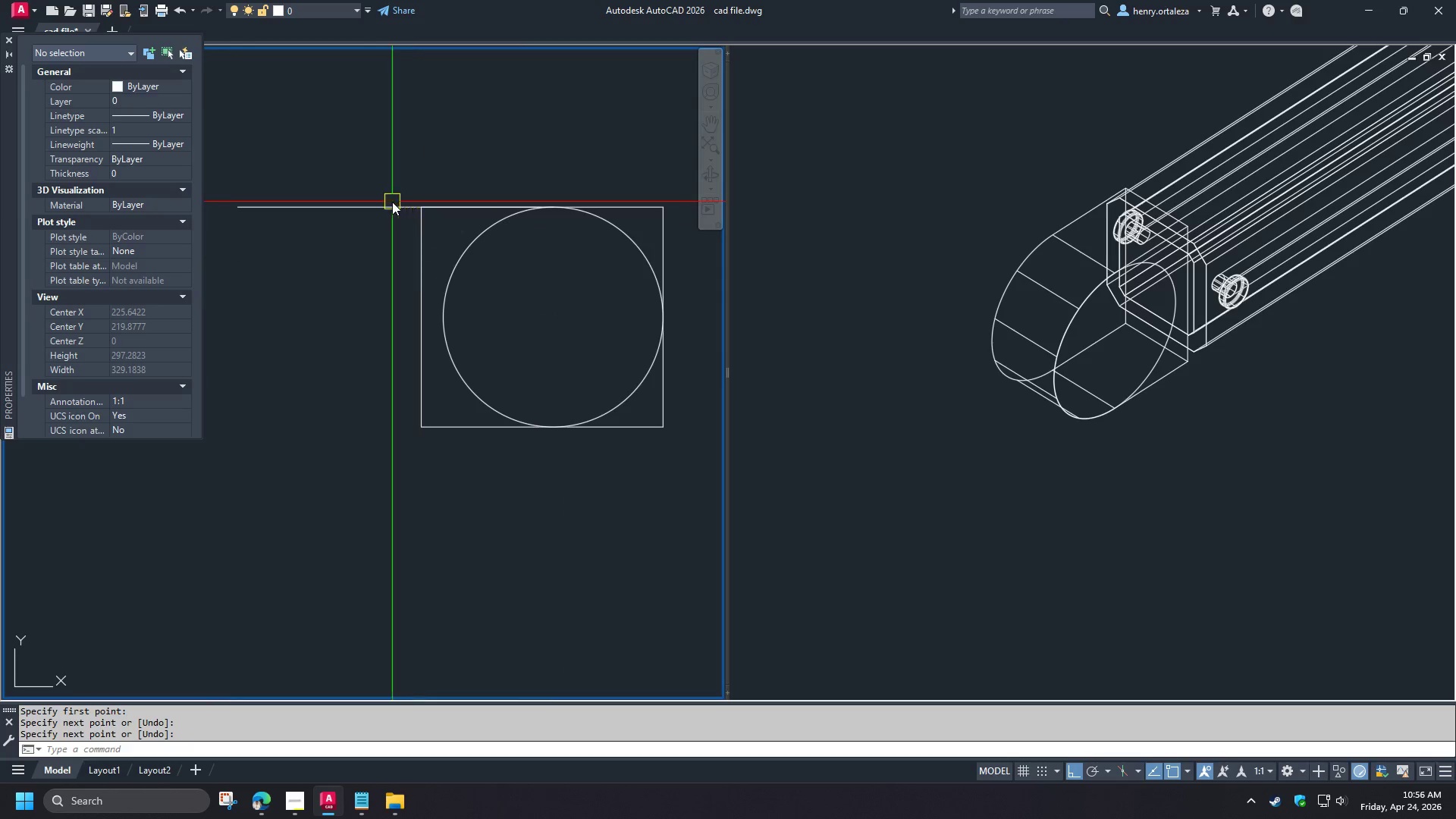 
left_click([388, 212])
 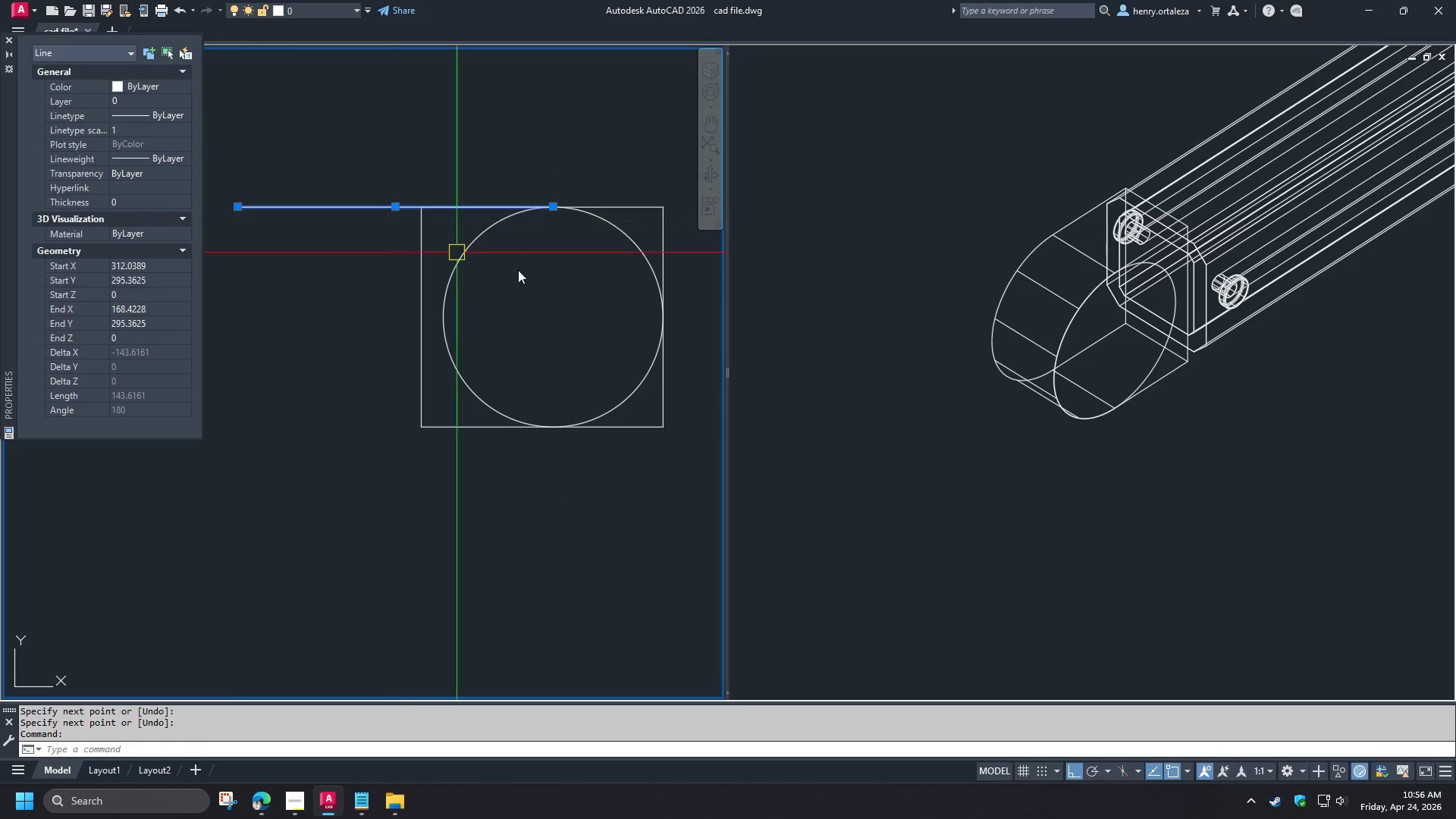 
type(ro )
 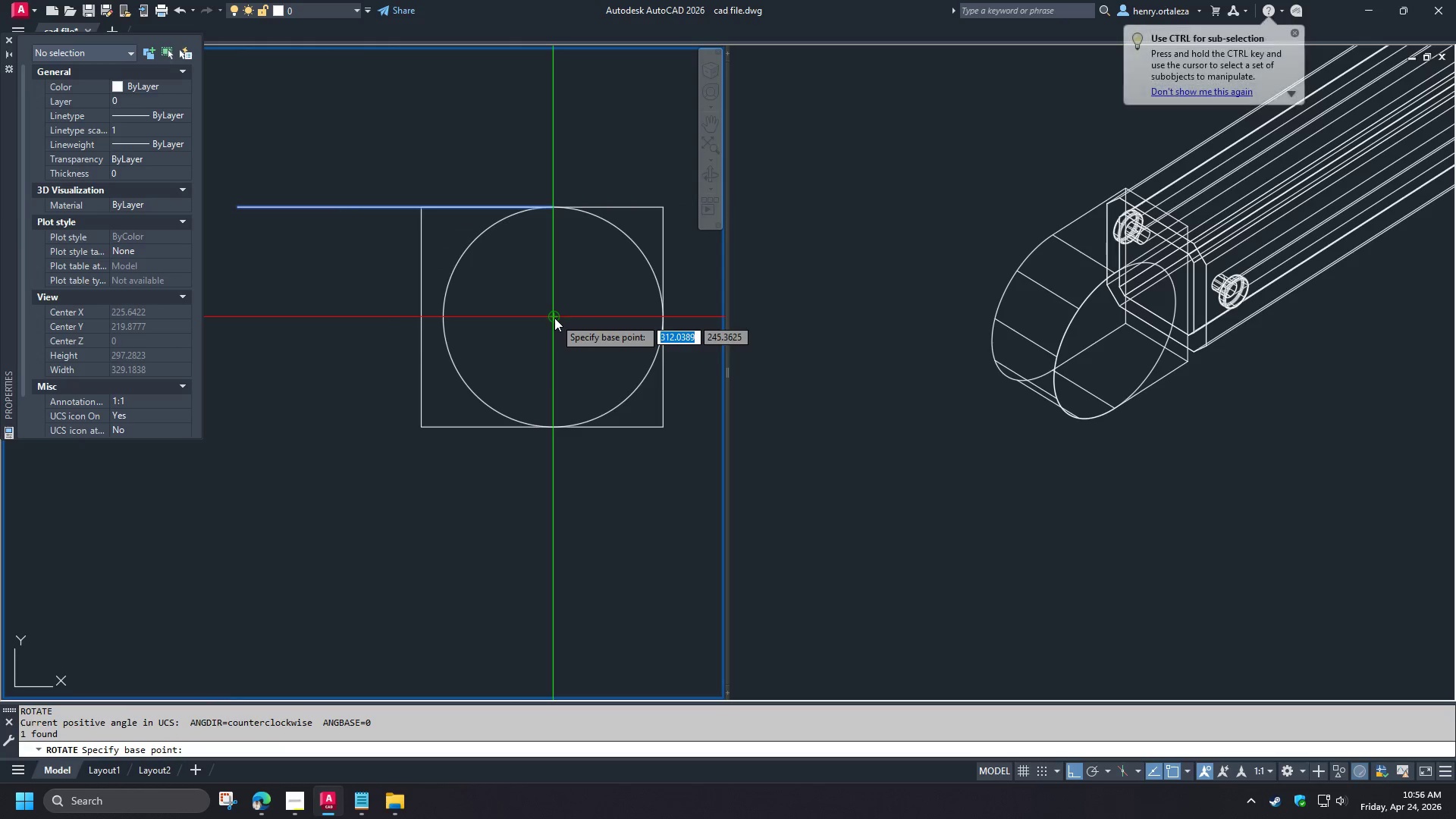 
left_click([554, 318])
 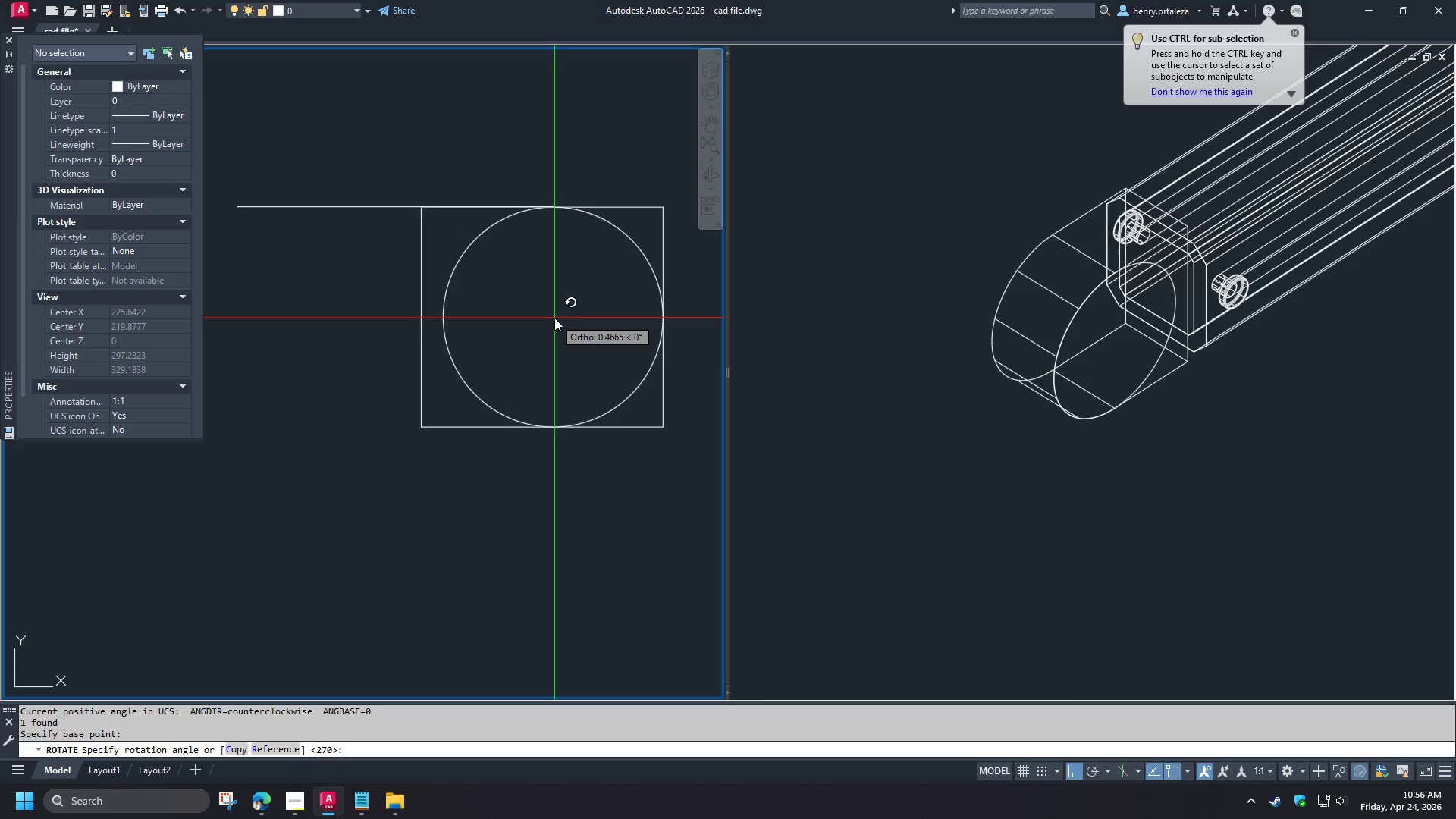 
key(Numpad6)
 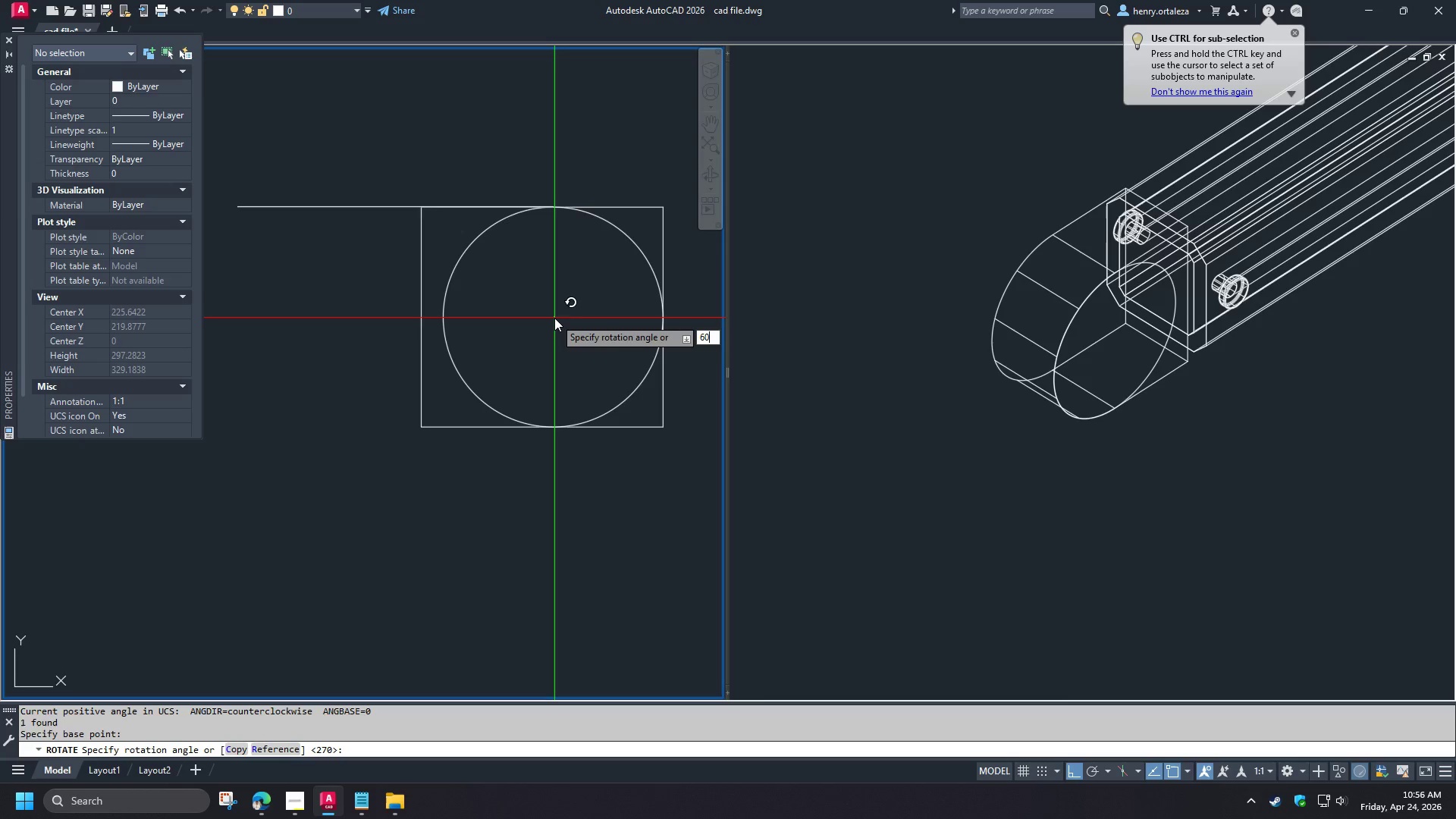 
key(Numpad0)
 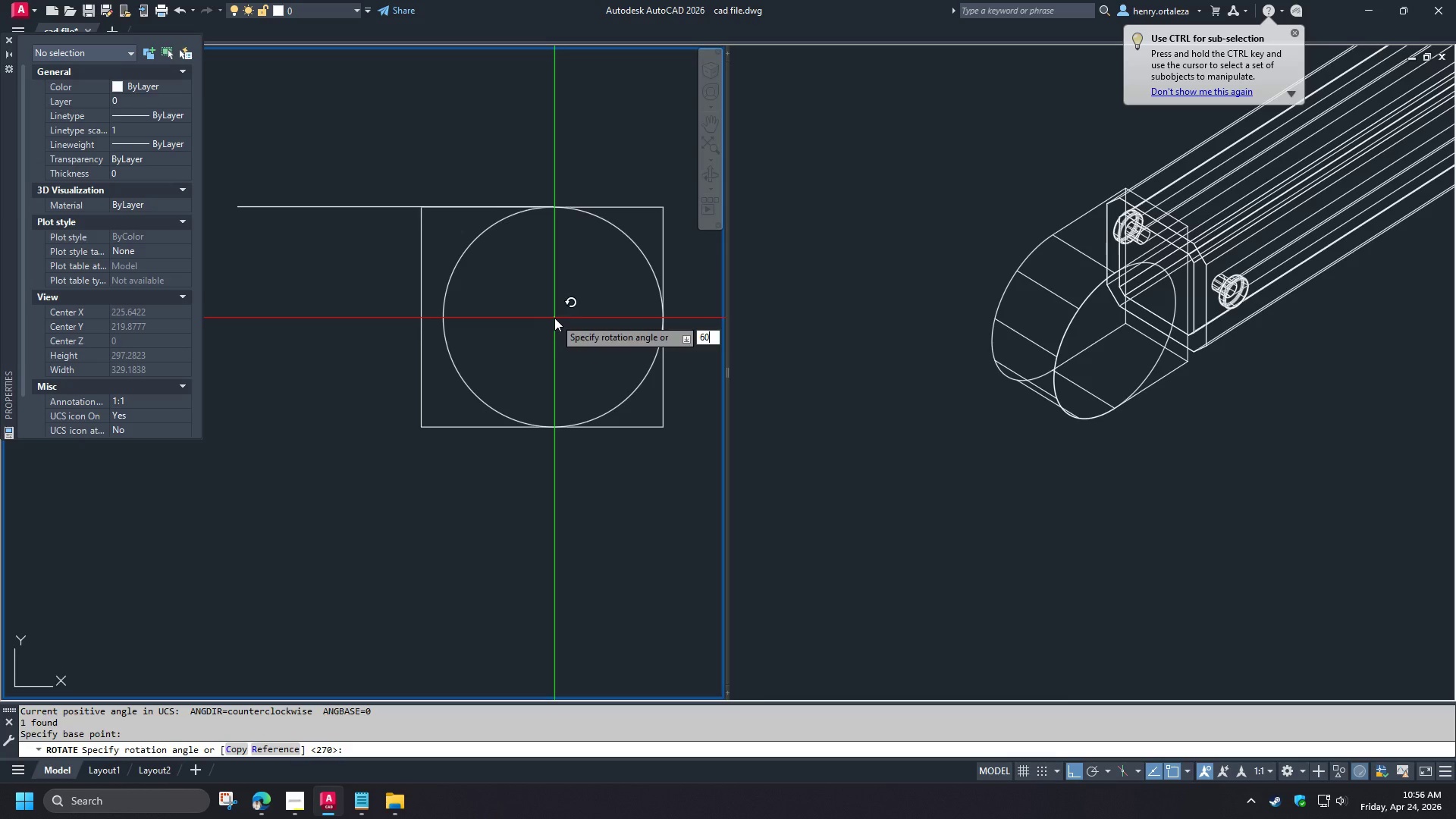 
key(NumpadEnter)
 